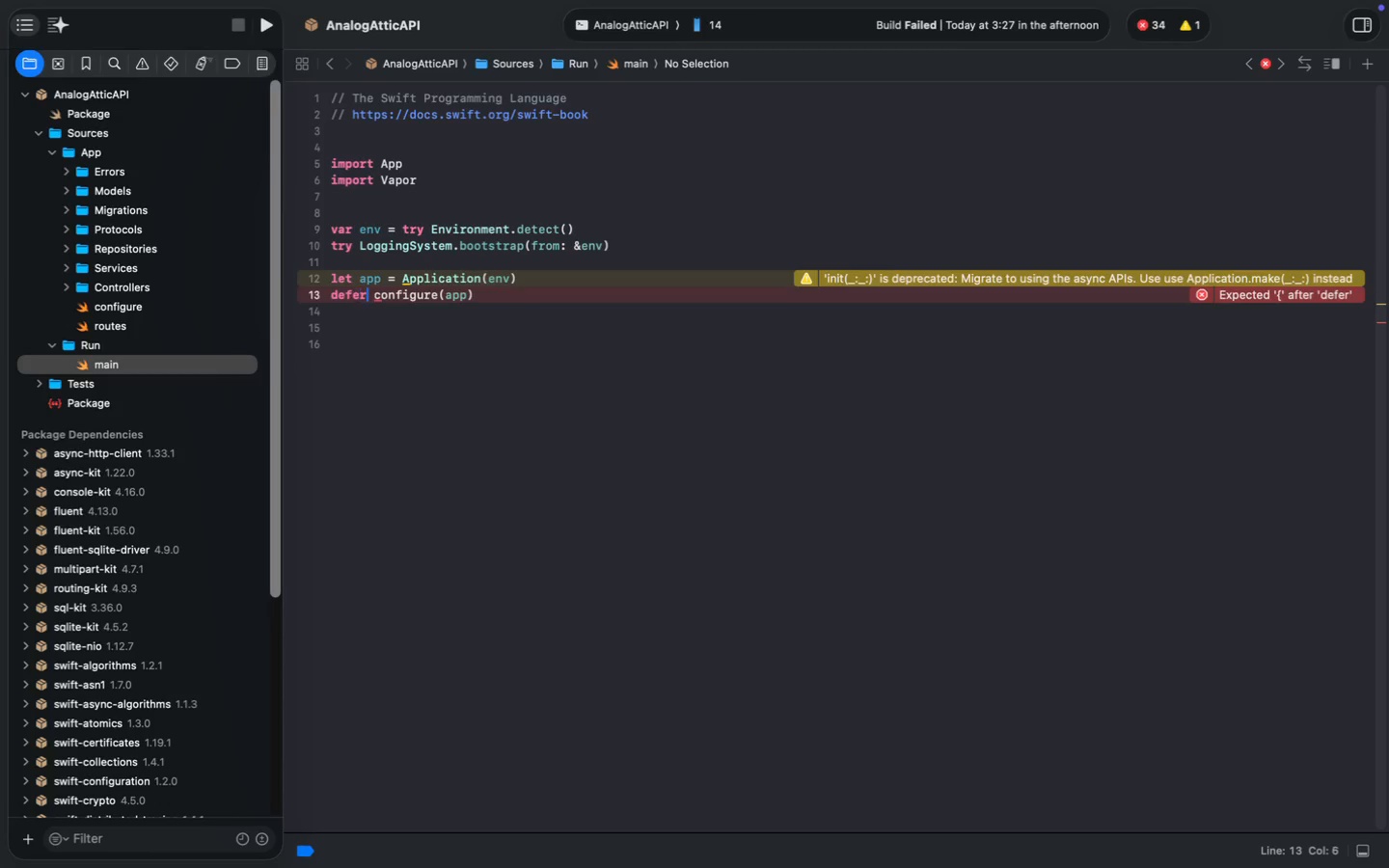 
key(ArrowRight)
 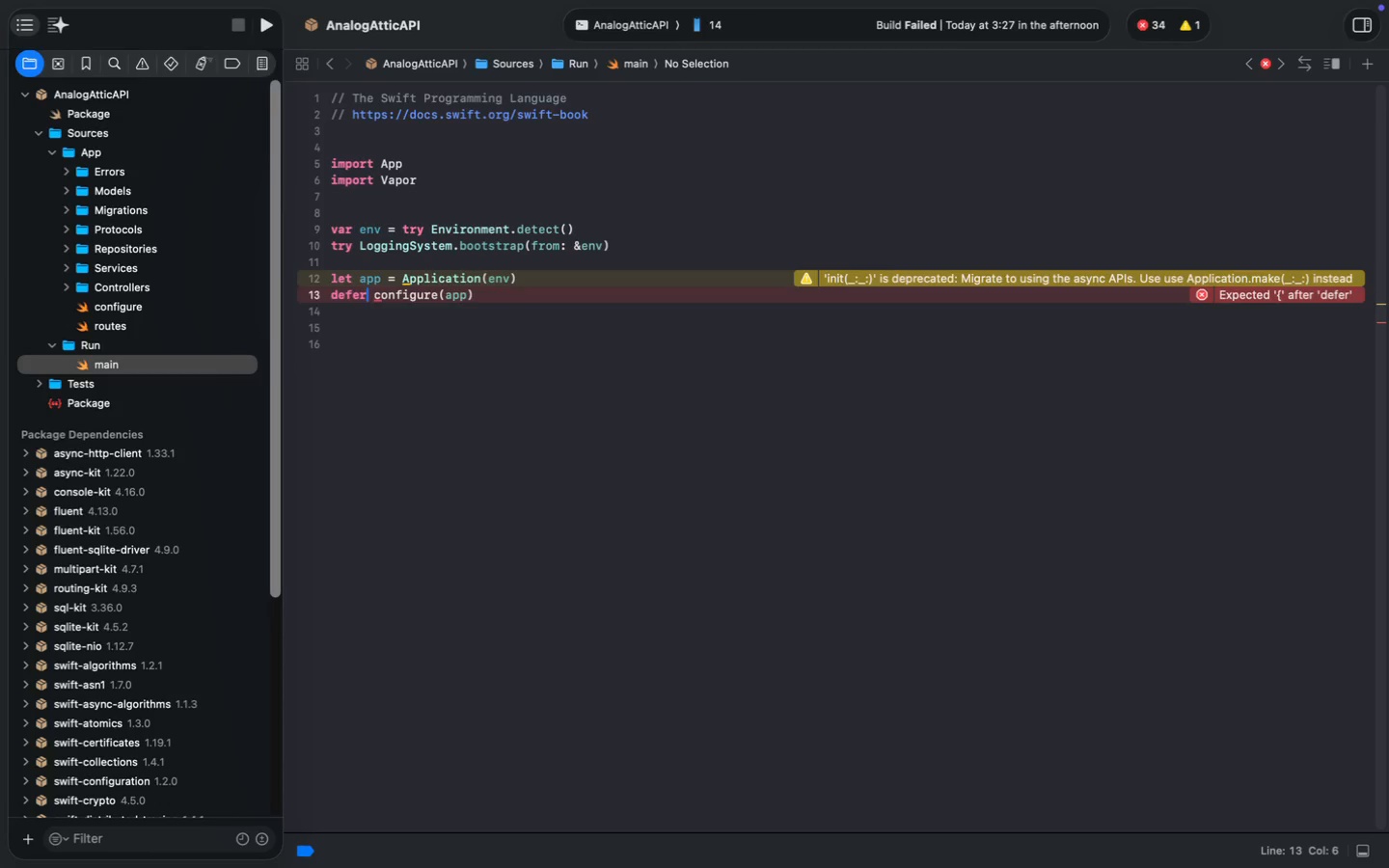 
key(ArrowRight)
 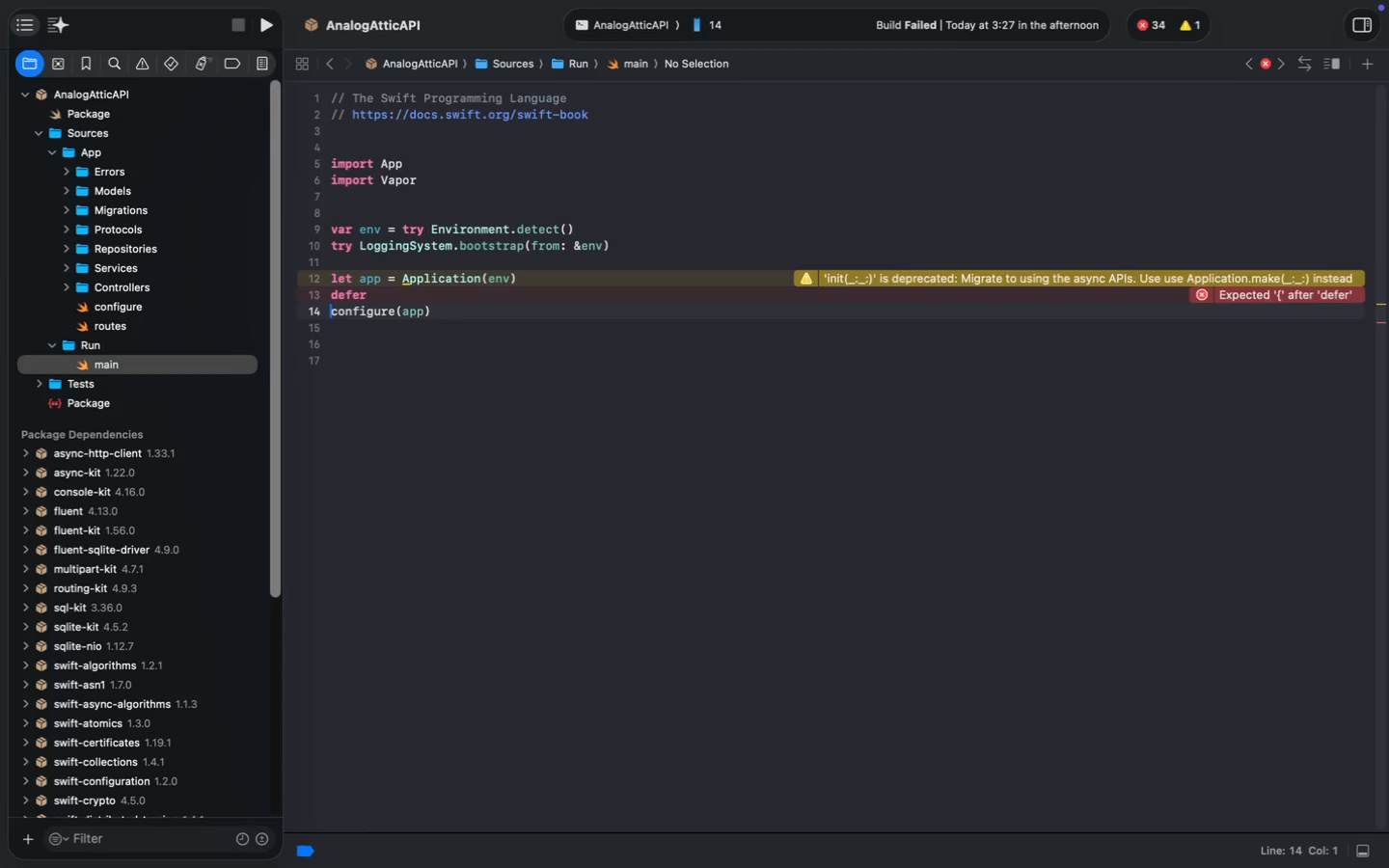 
key(Enter)
 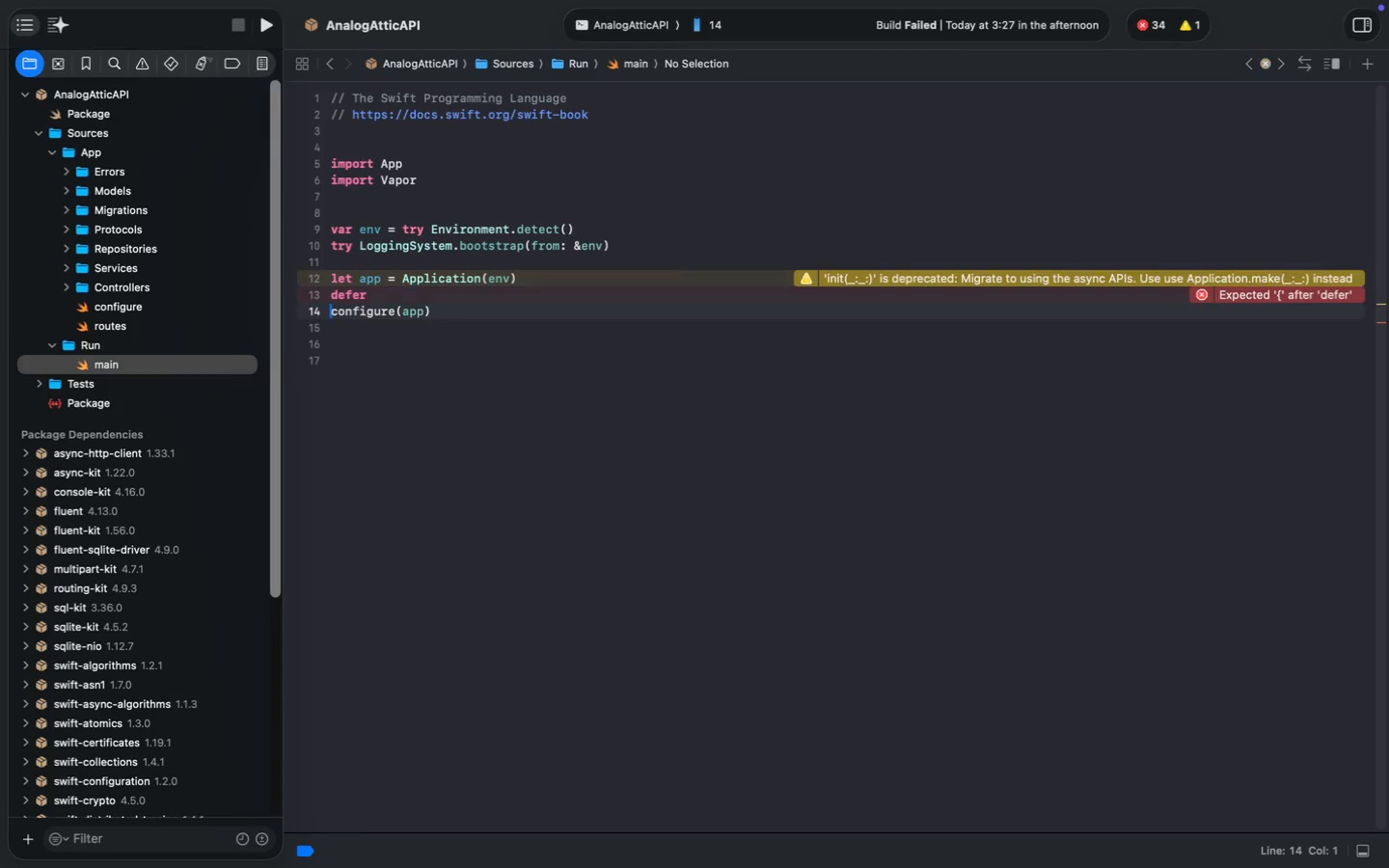 
key(Enter)
 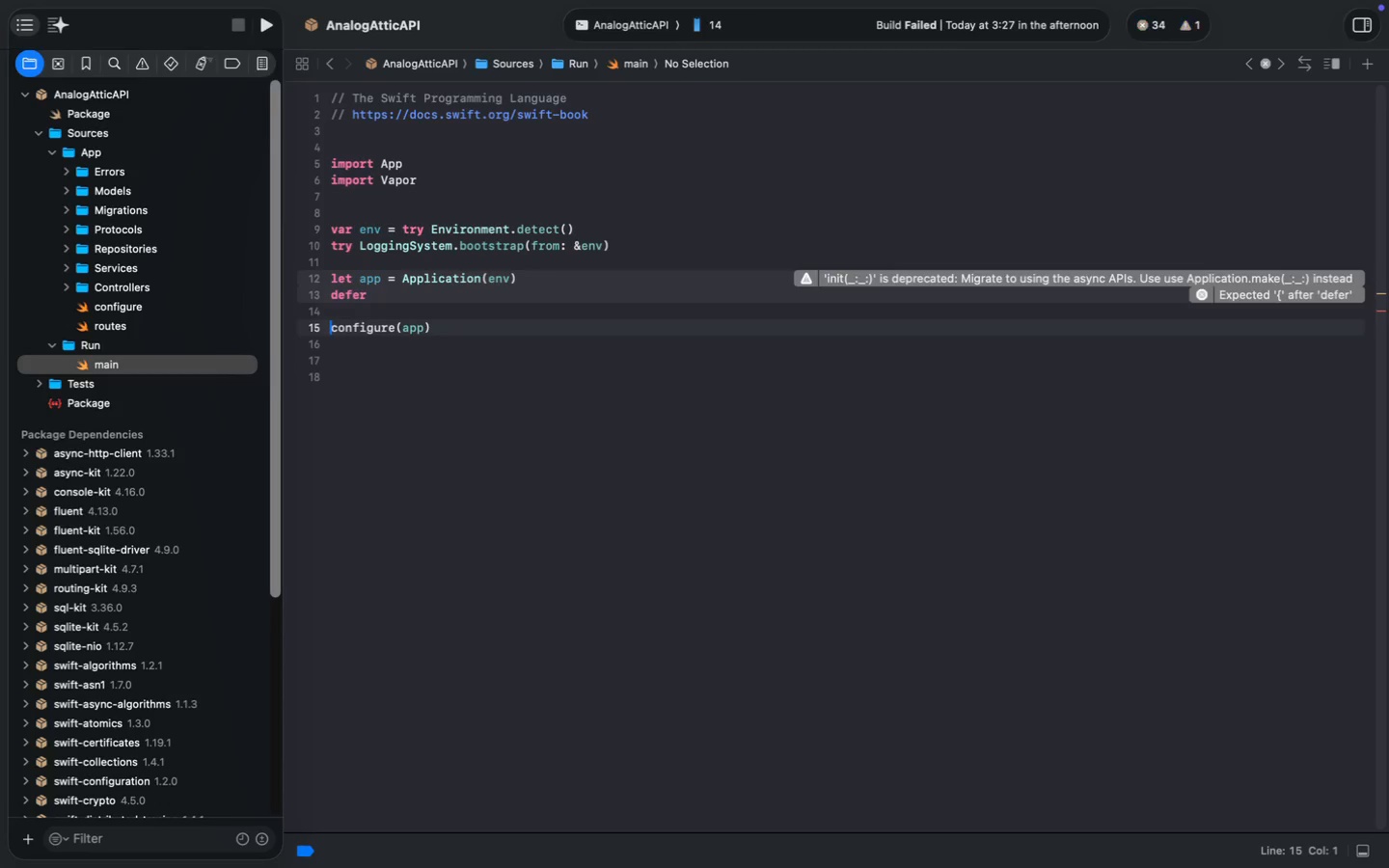 
type(try )
 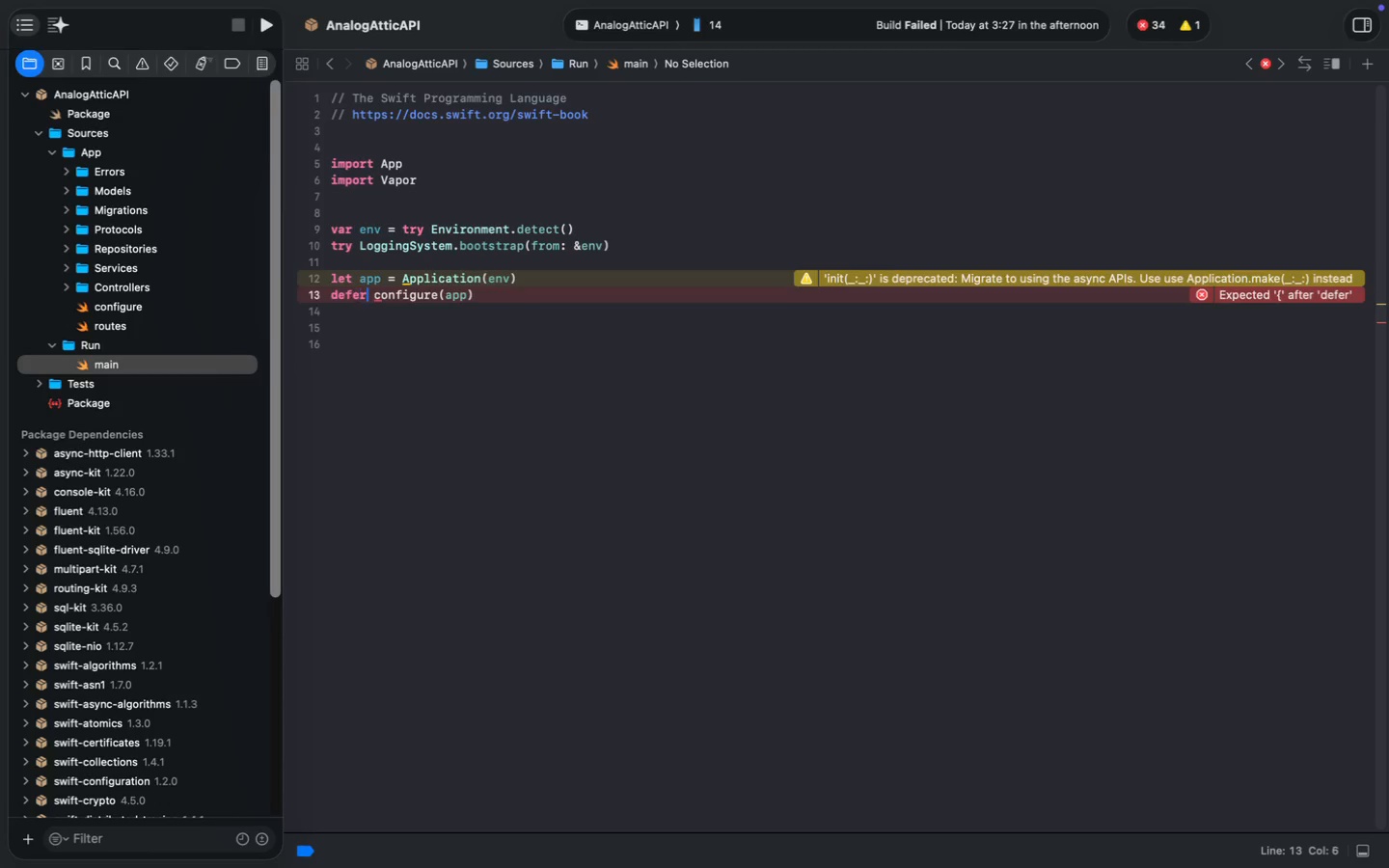 
key(ArrowUp)
 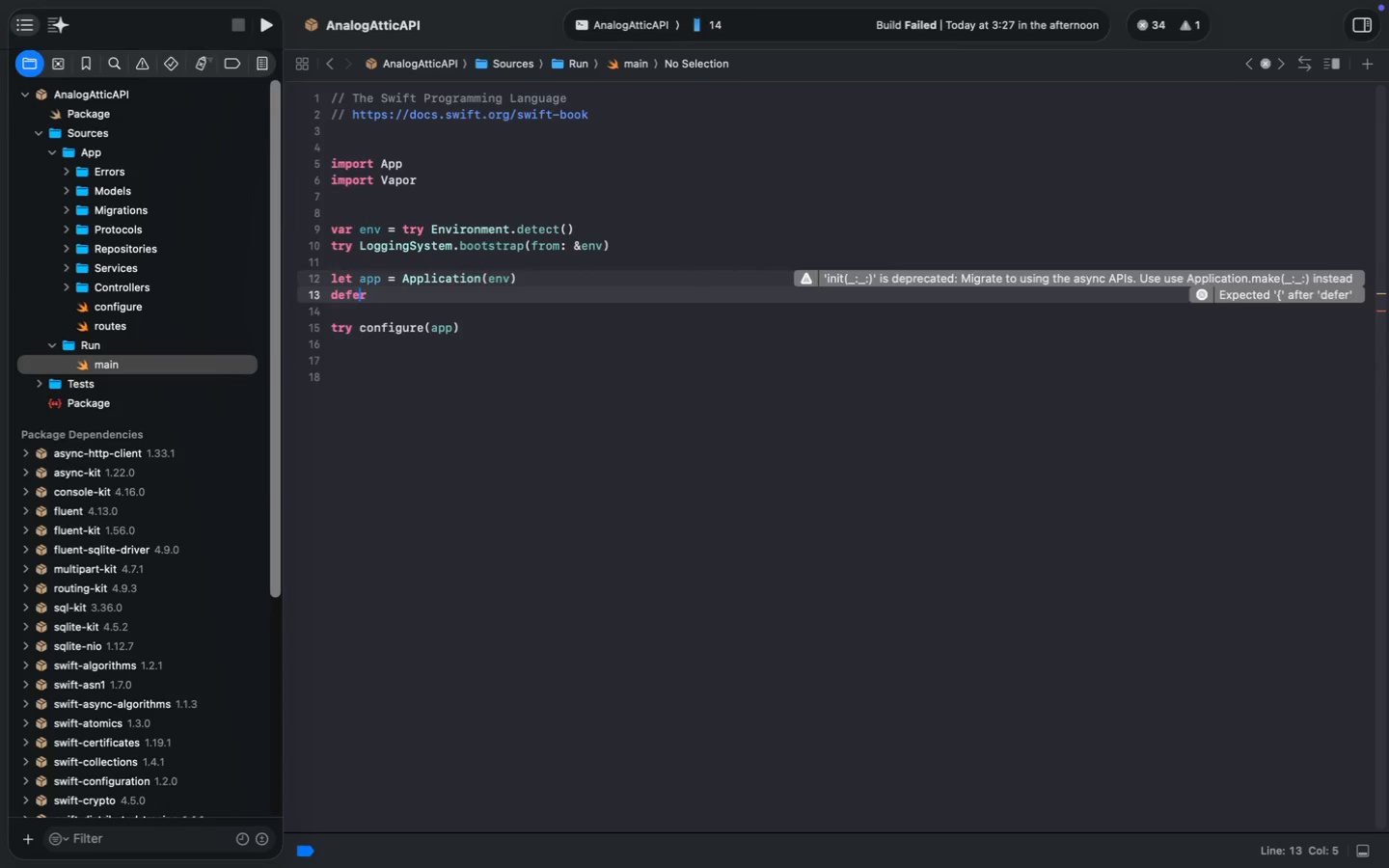 
key(ArrowUp)
 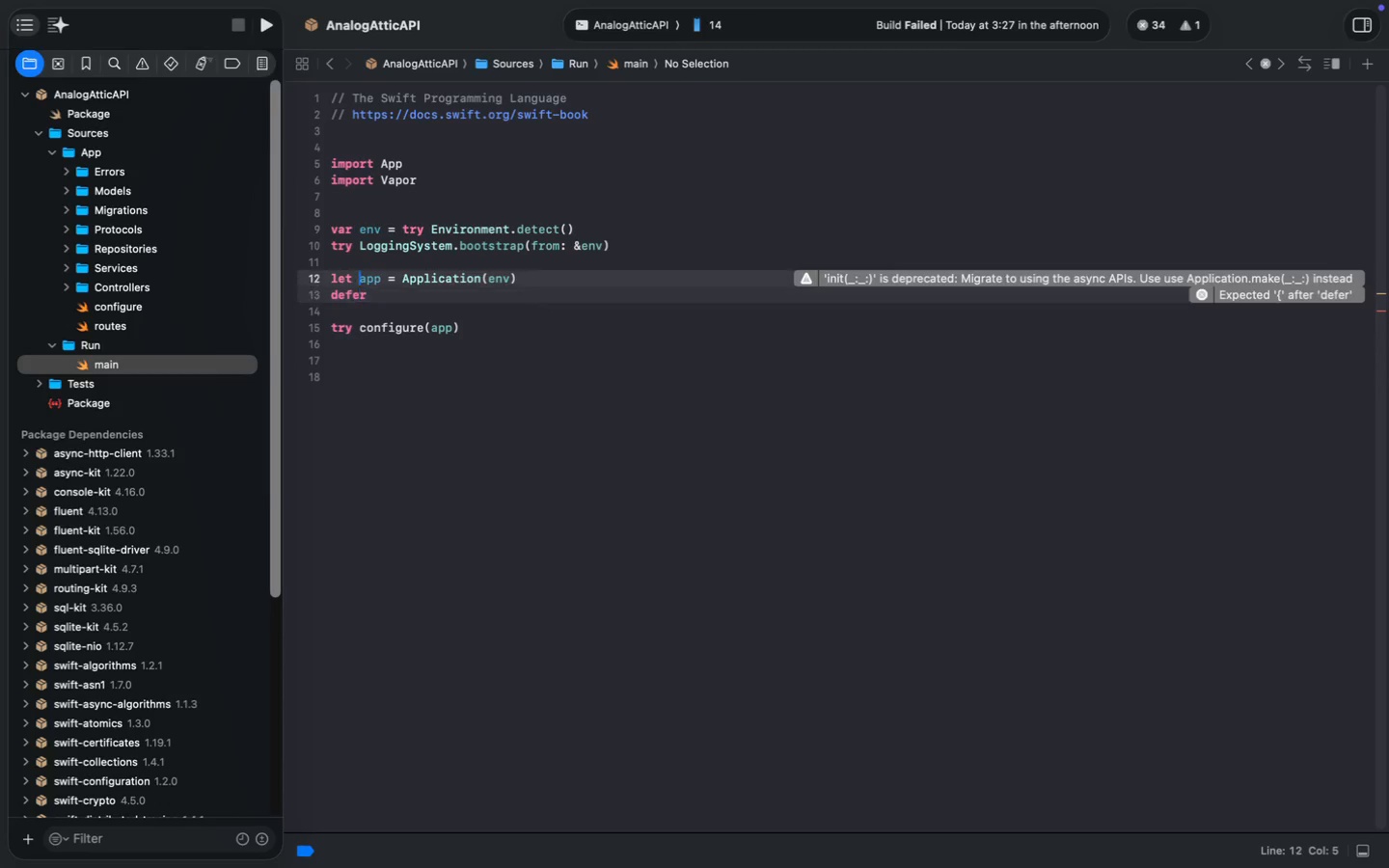 
key(ArrowUp)
 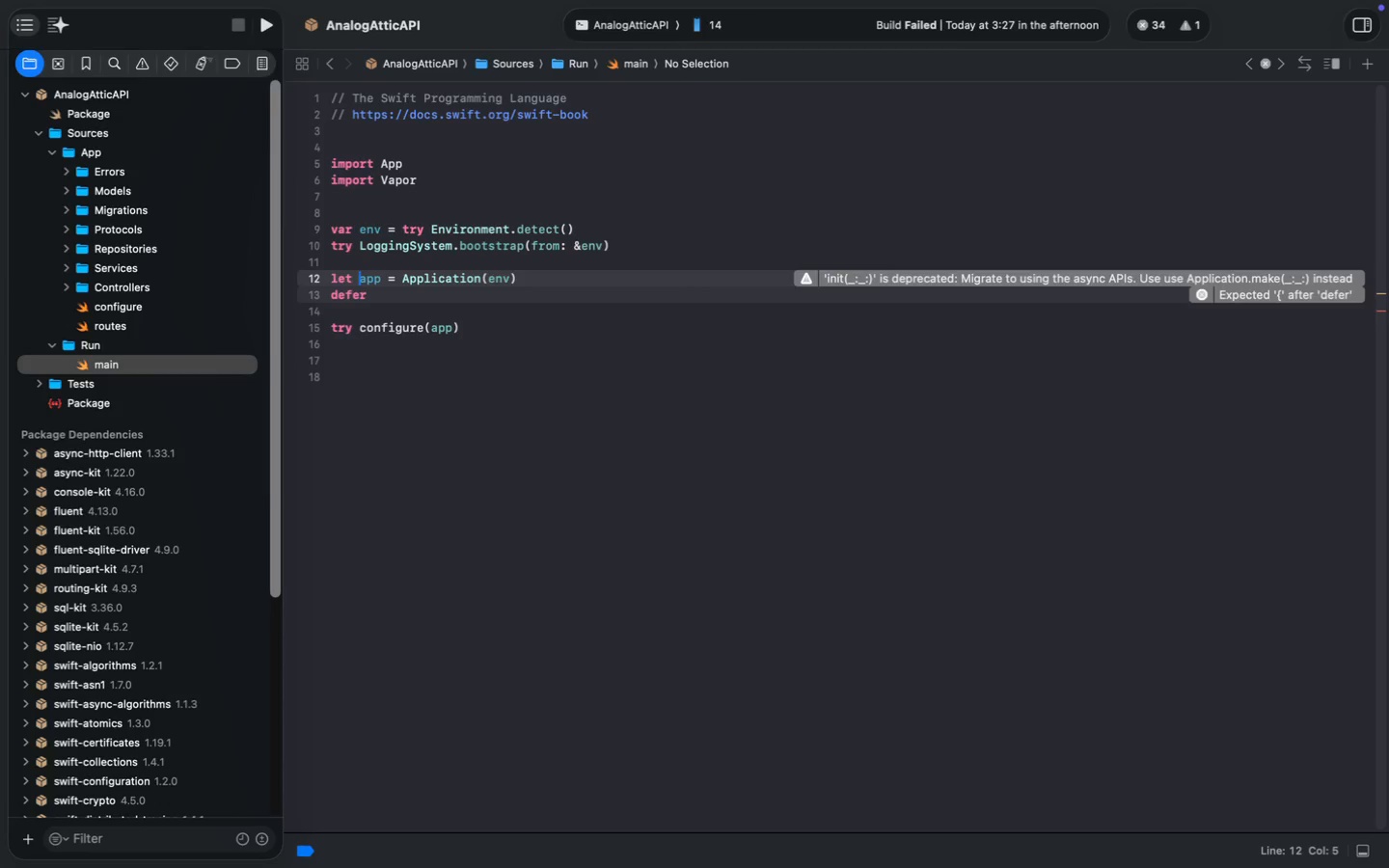 
key(ArrowRight)
 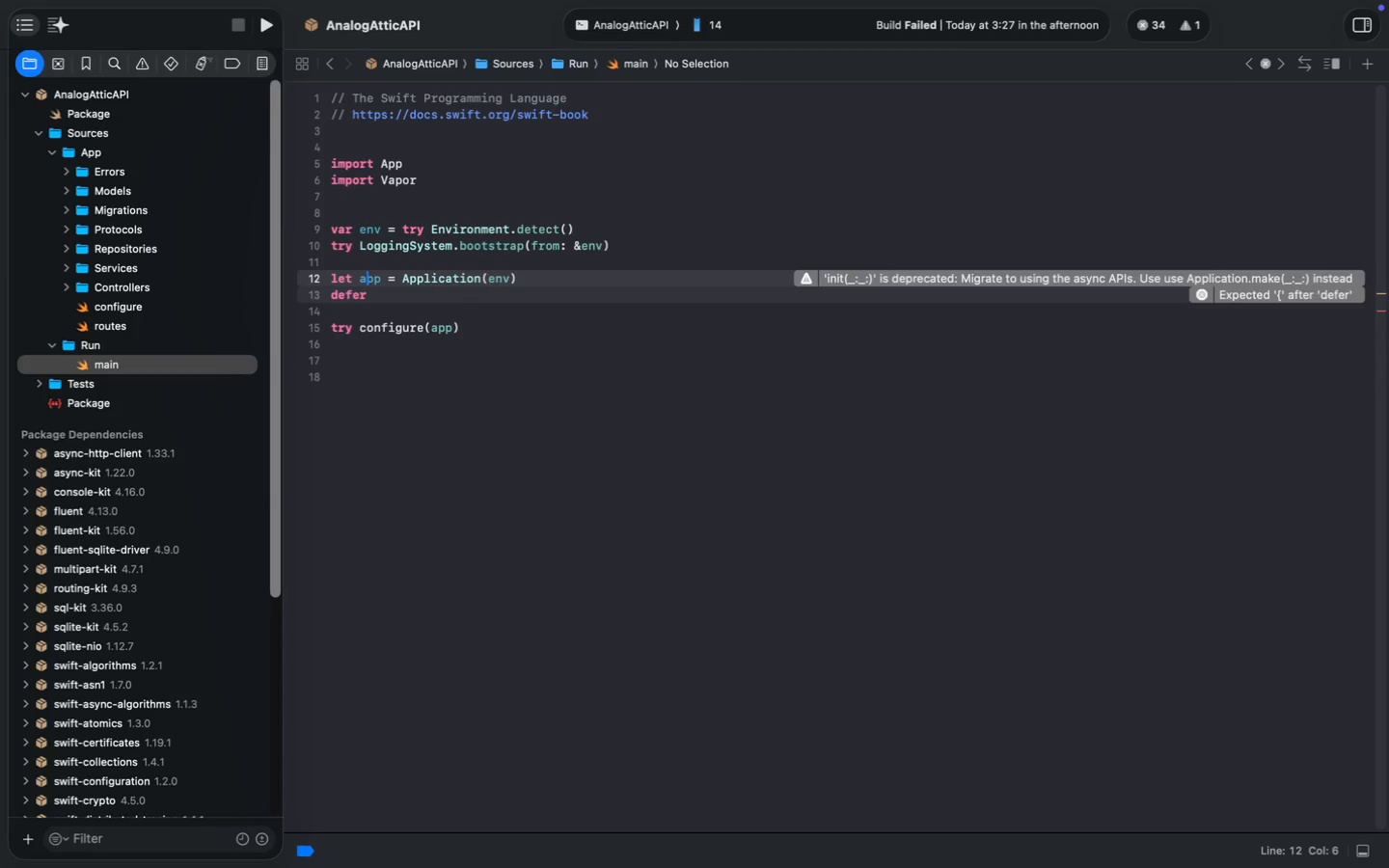 
key(ArrowDown)
 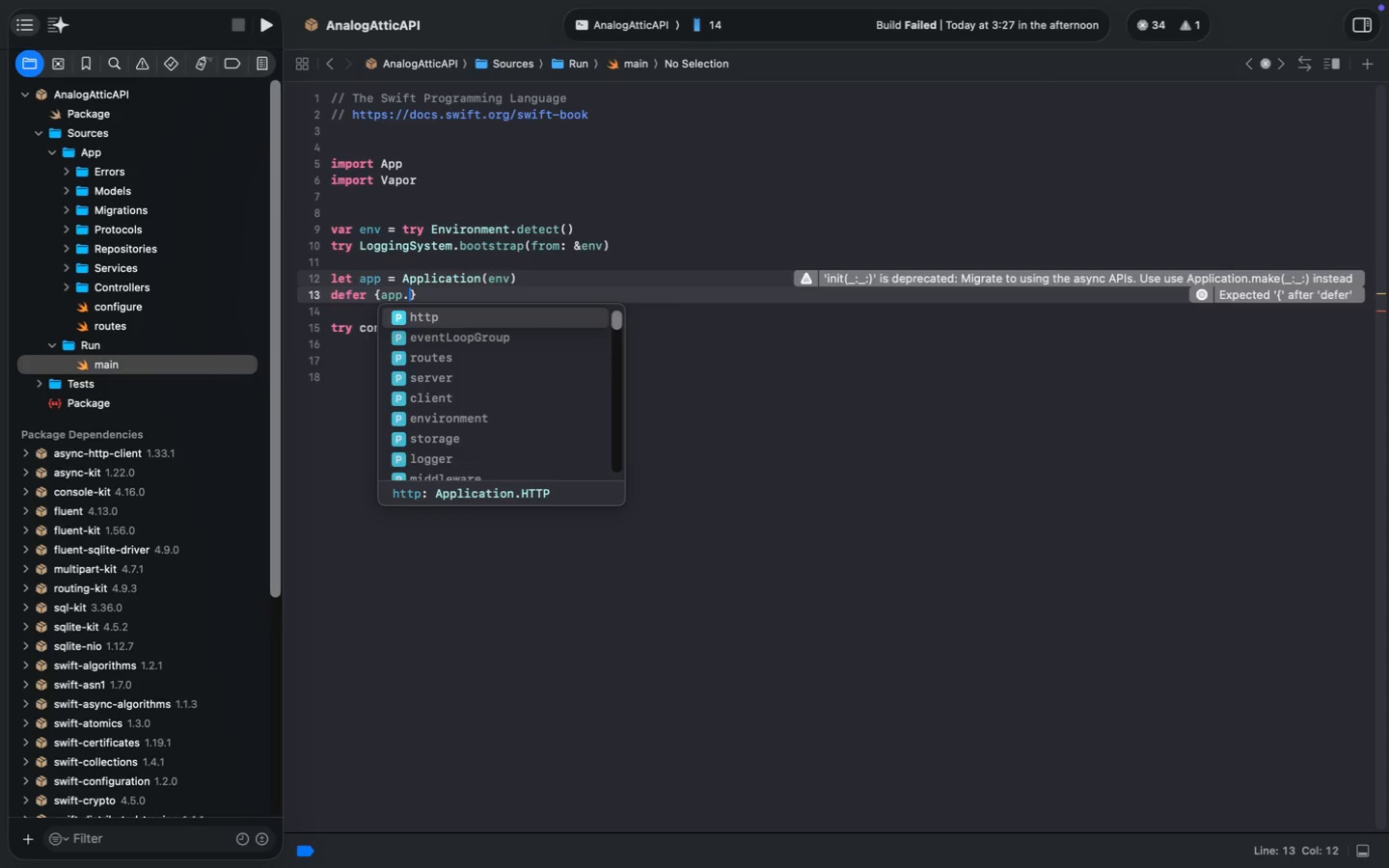 
type( {app.shut)
 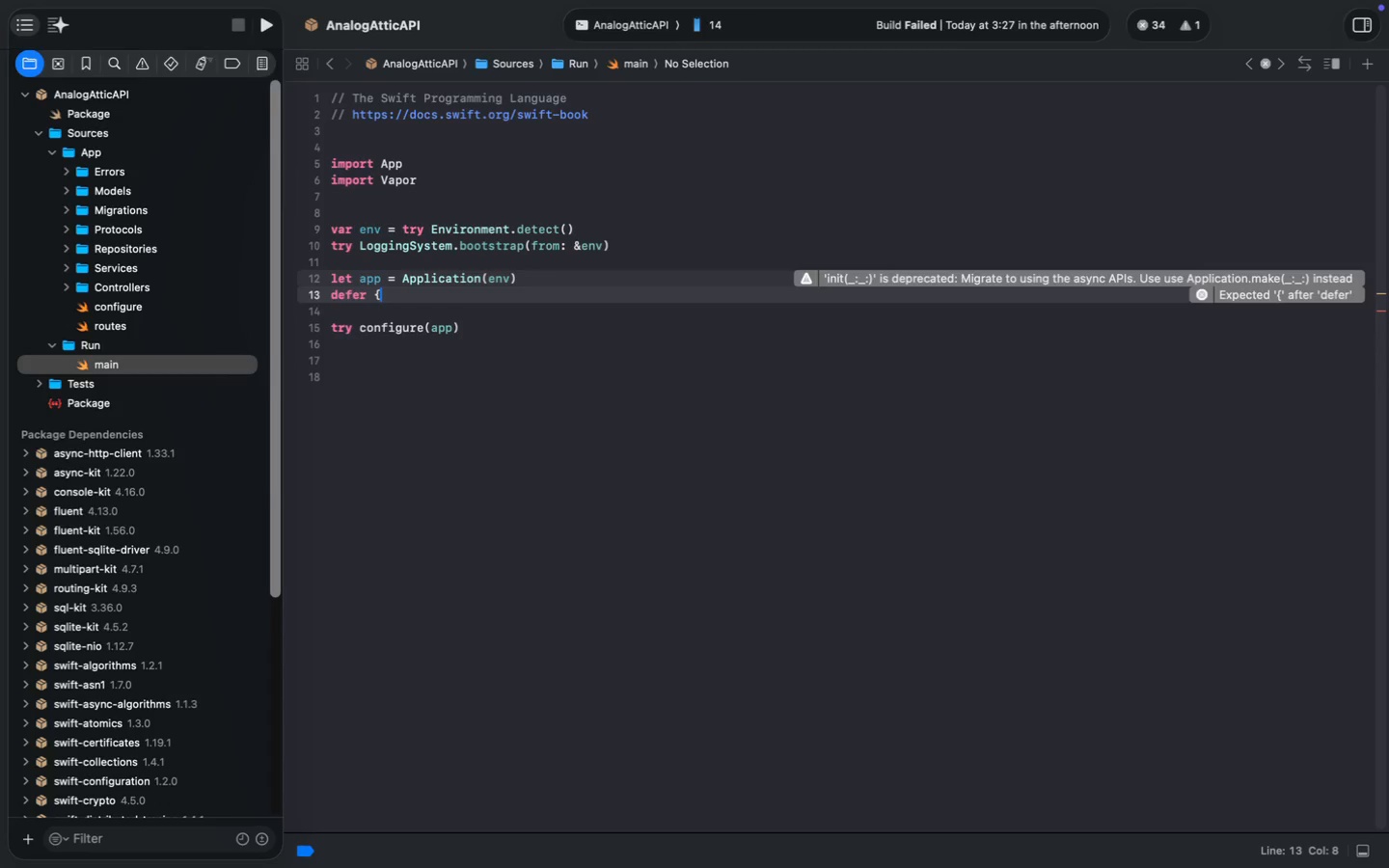 
 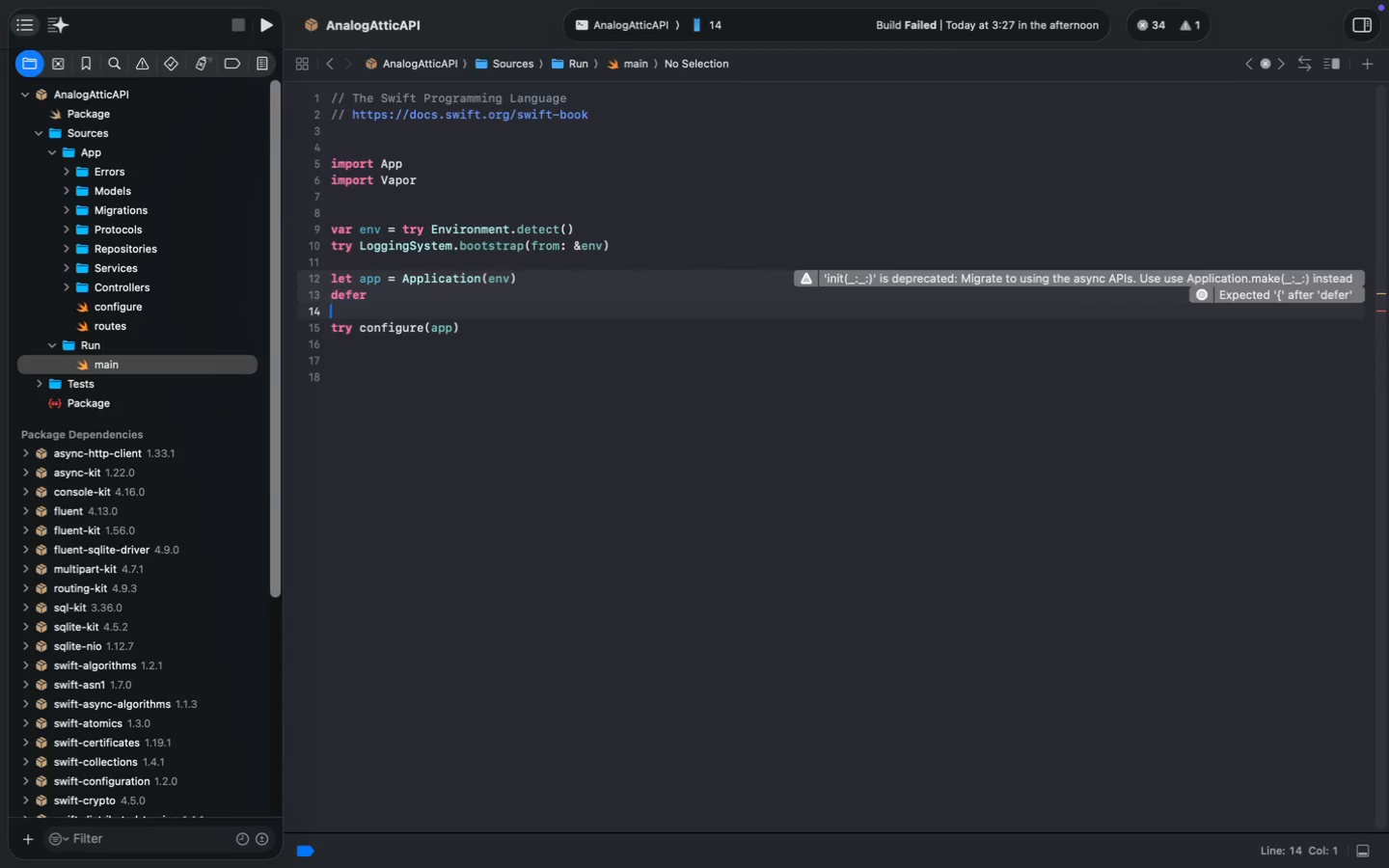 
key(Enter)
 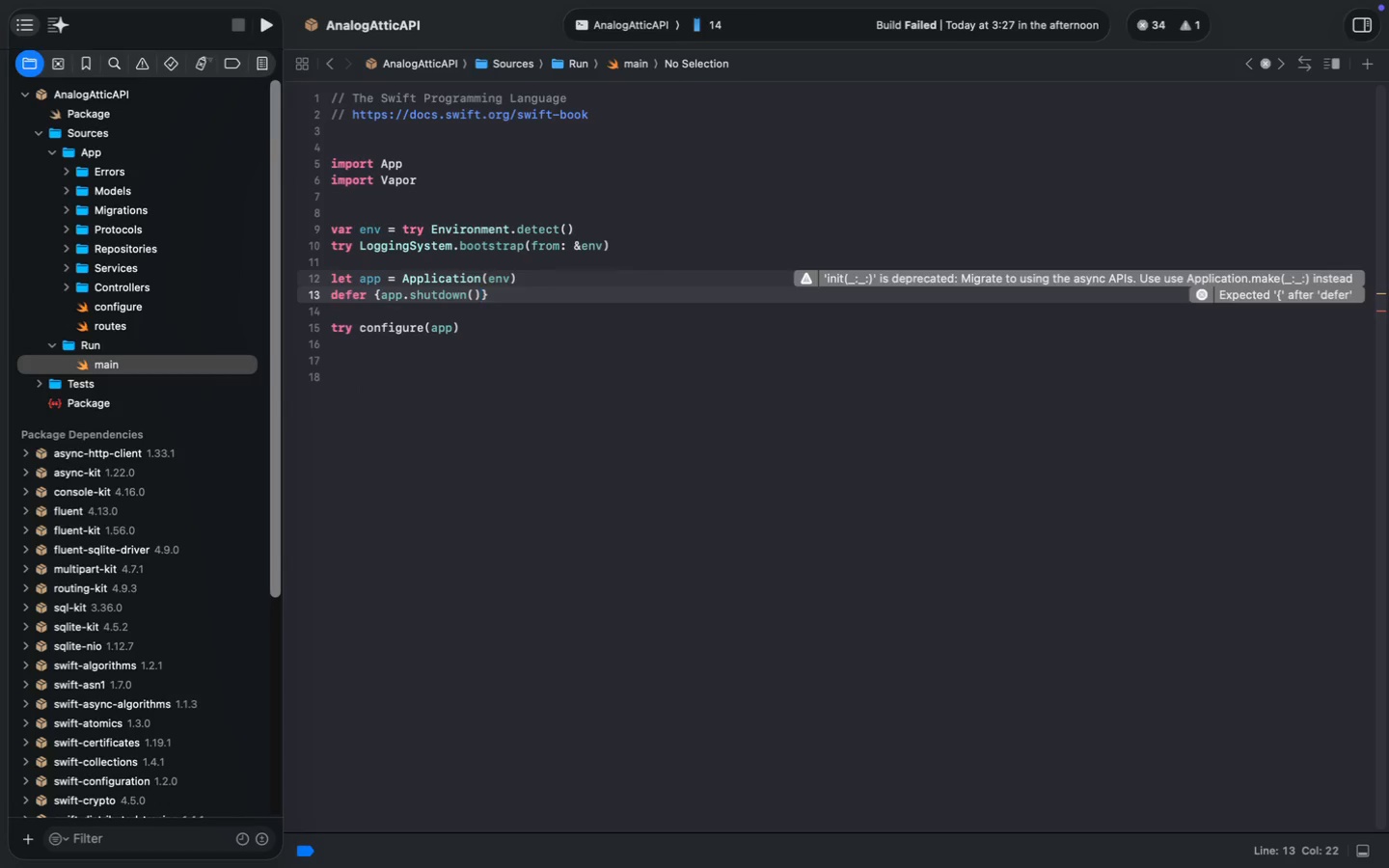 
key(Space)
 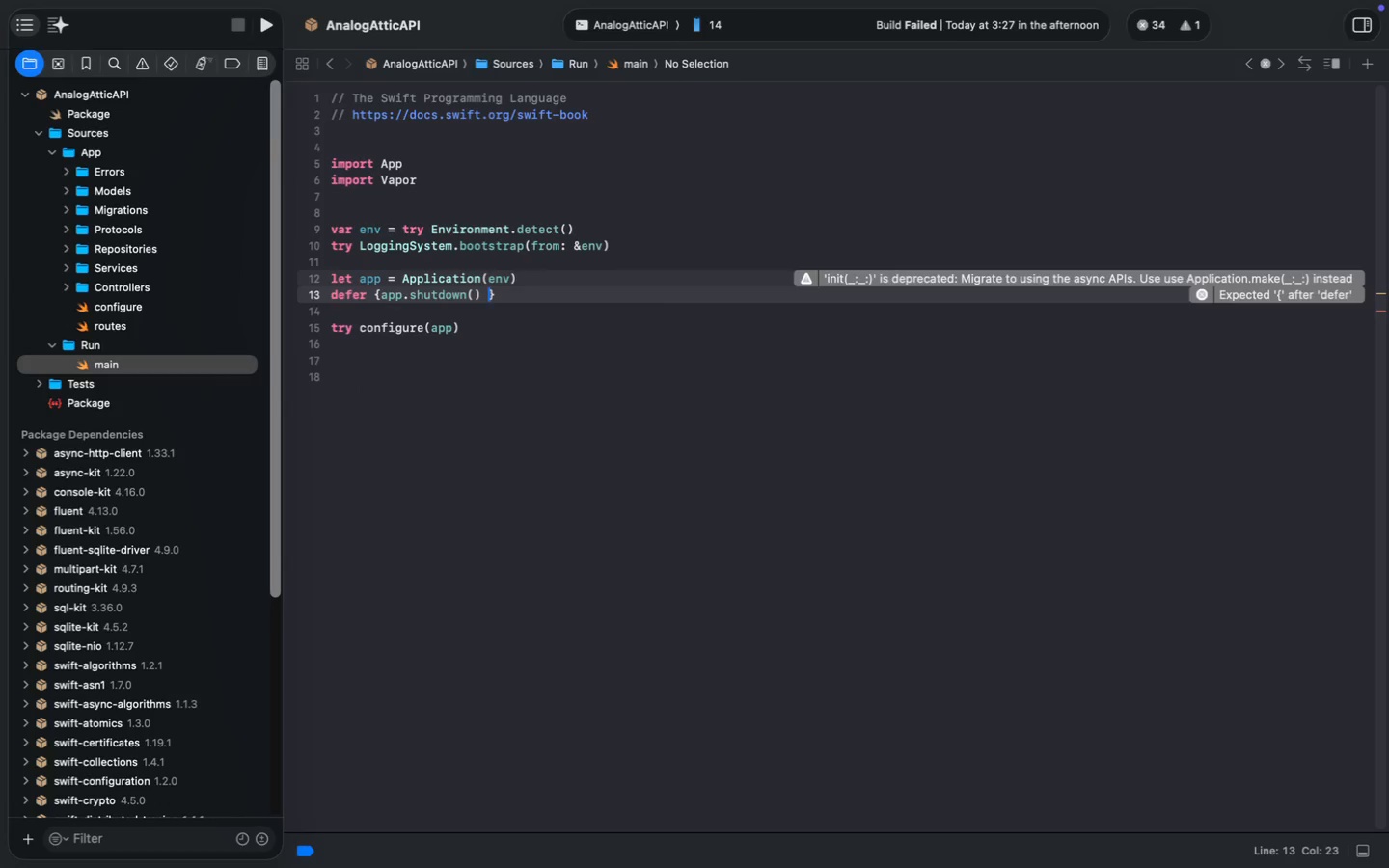 
key(Alt+ArrowLeft)
 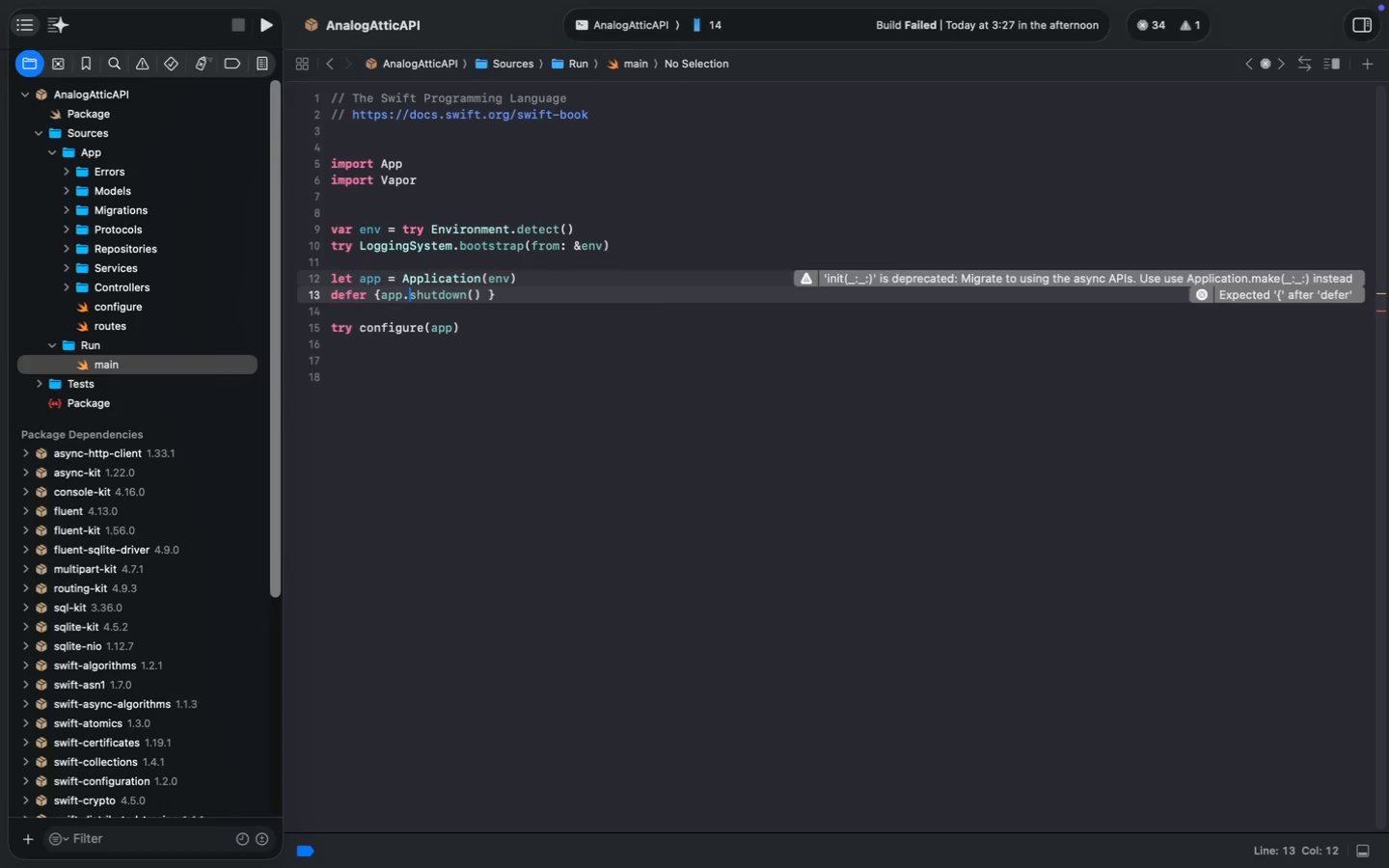 
key(Alt+ArrowLeft)
 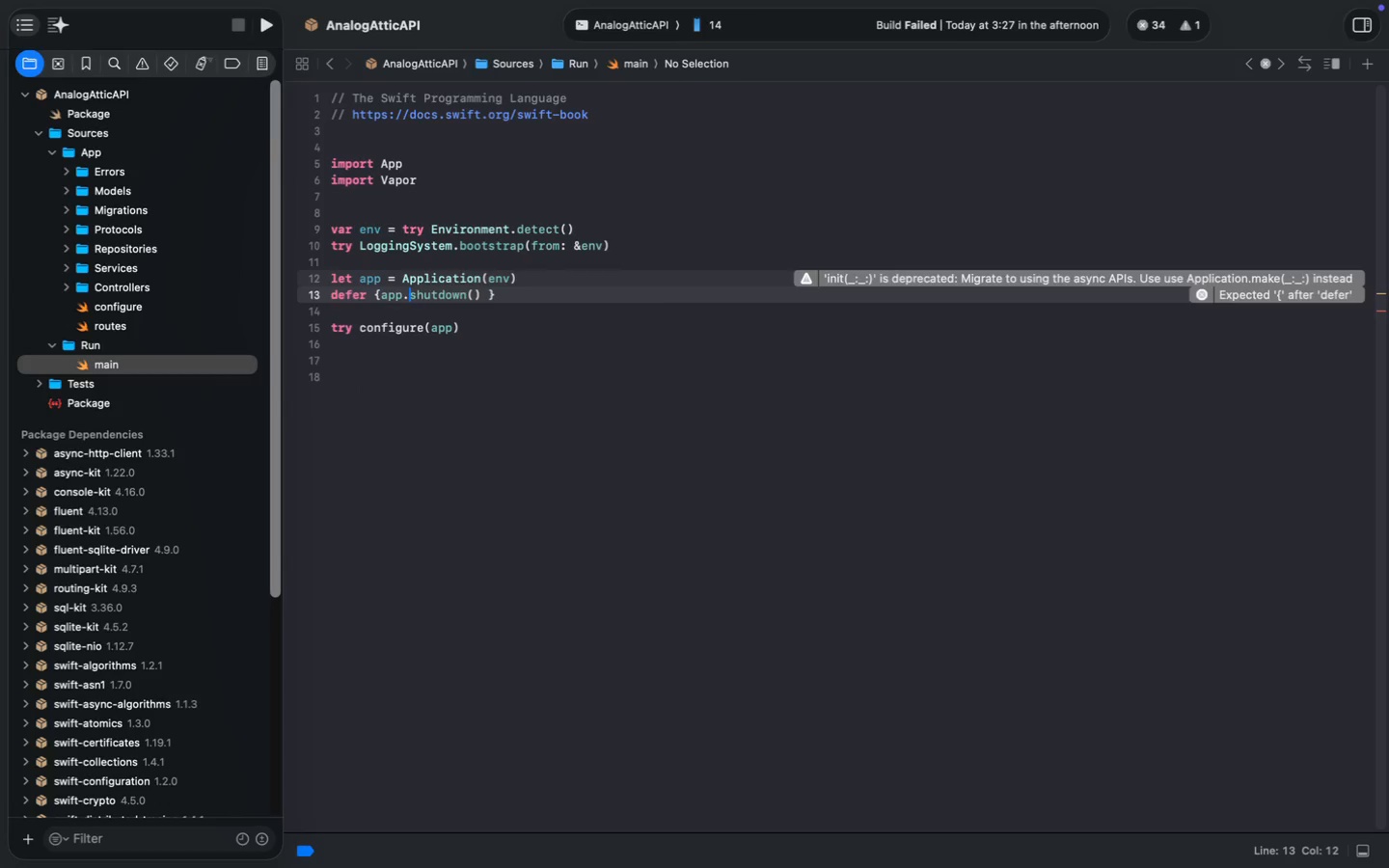 
key(ArrowLeft)
 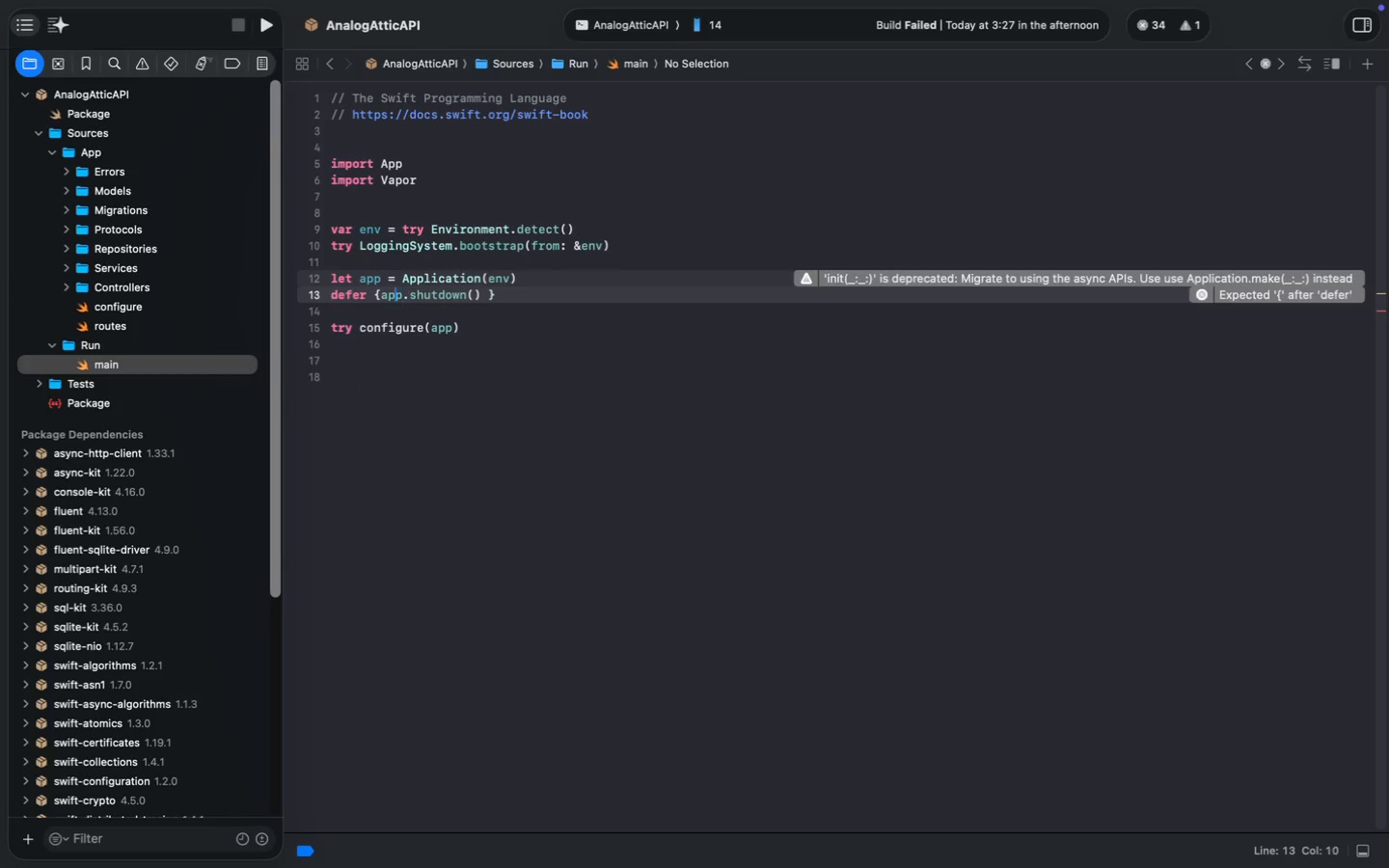 
key(ArrowLeft)
 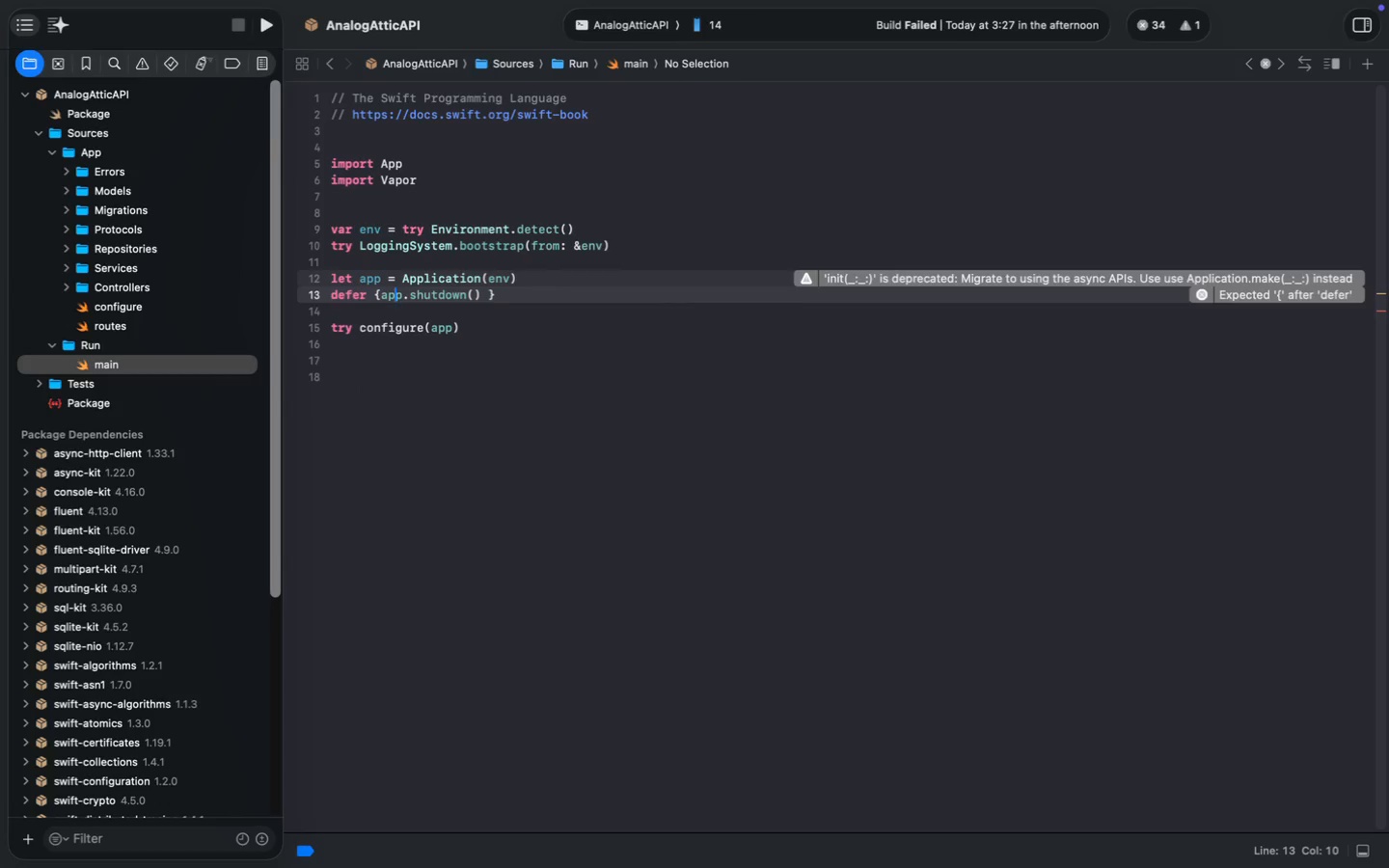 
key(ArrowLeft)
 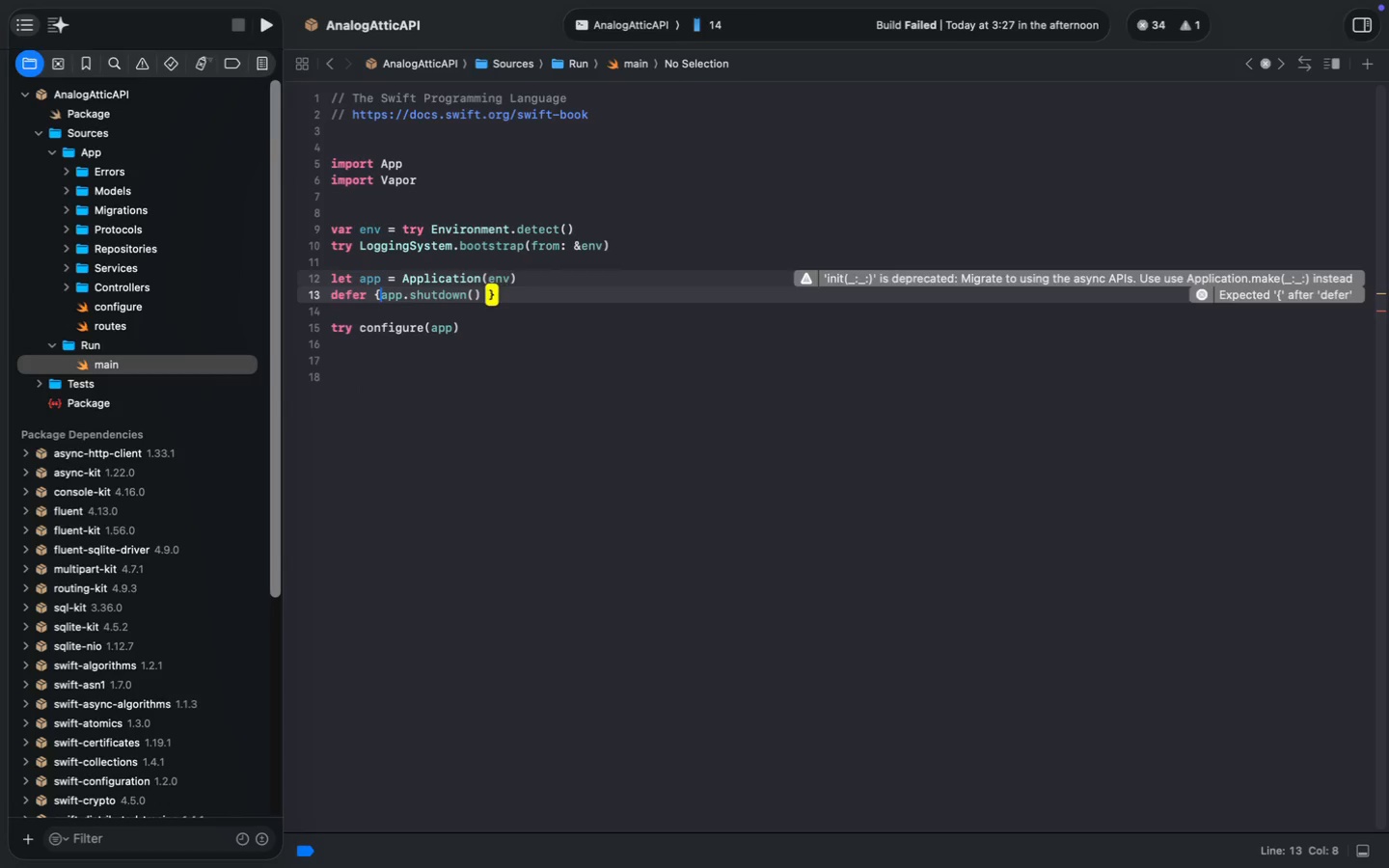 
key(ArrowLeft)
 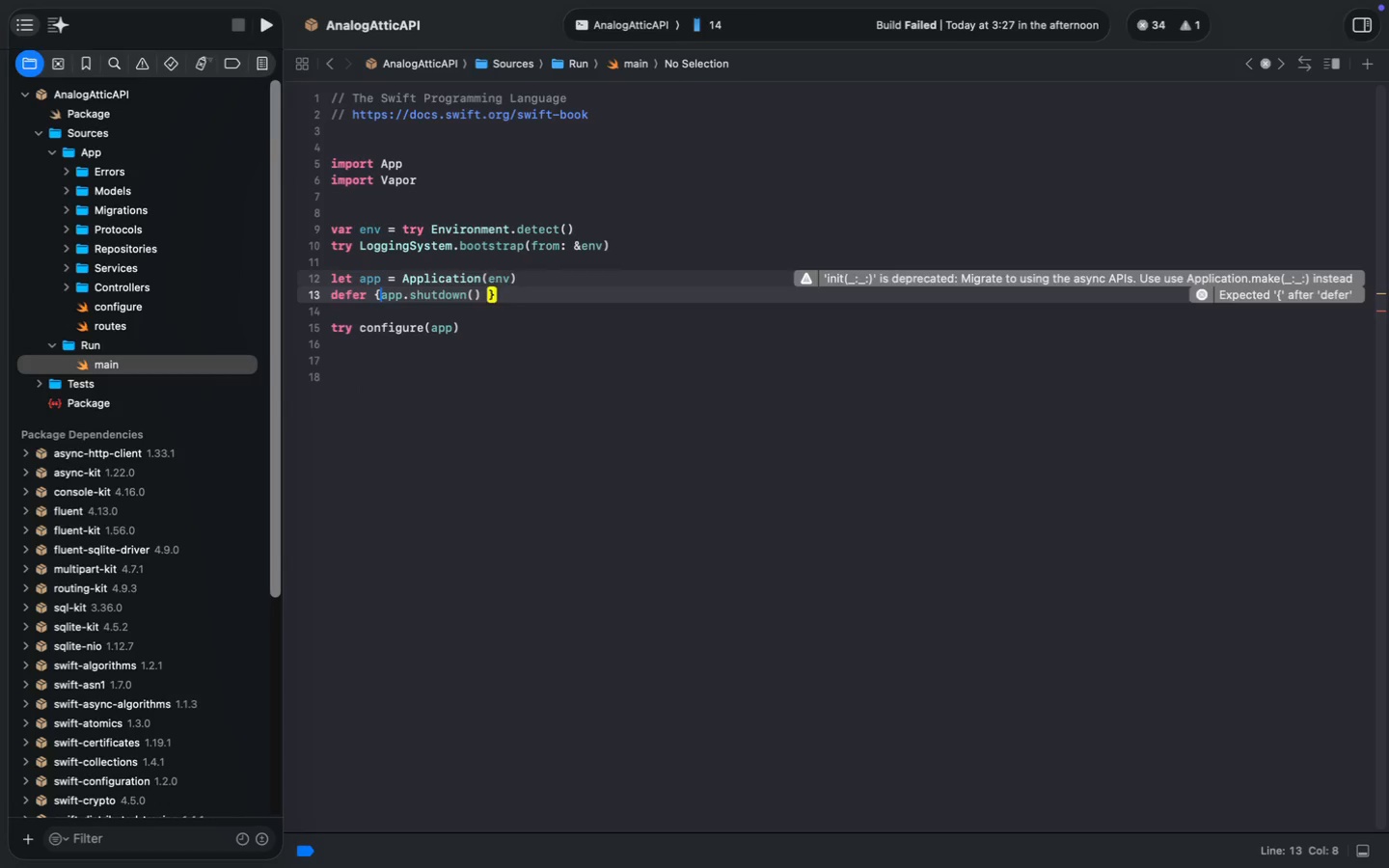 
key(Space)
 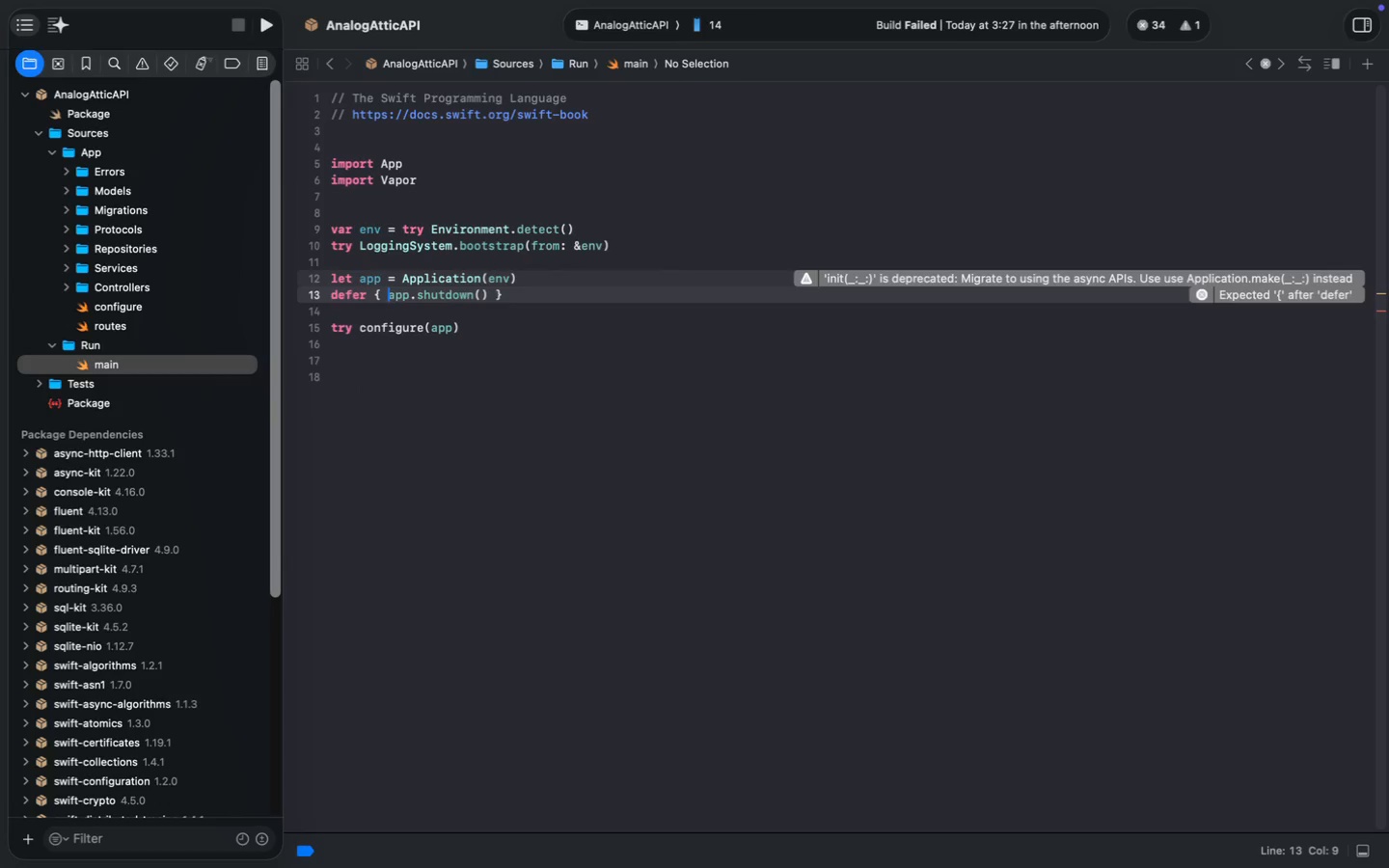 
key(ArrowDown)
 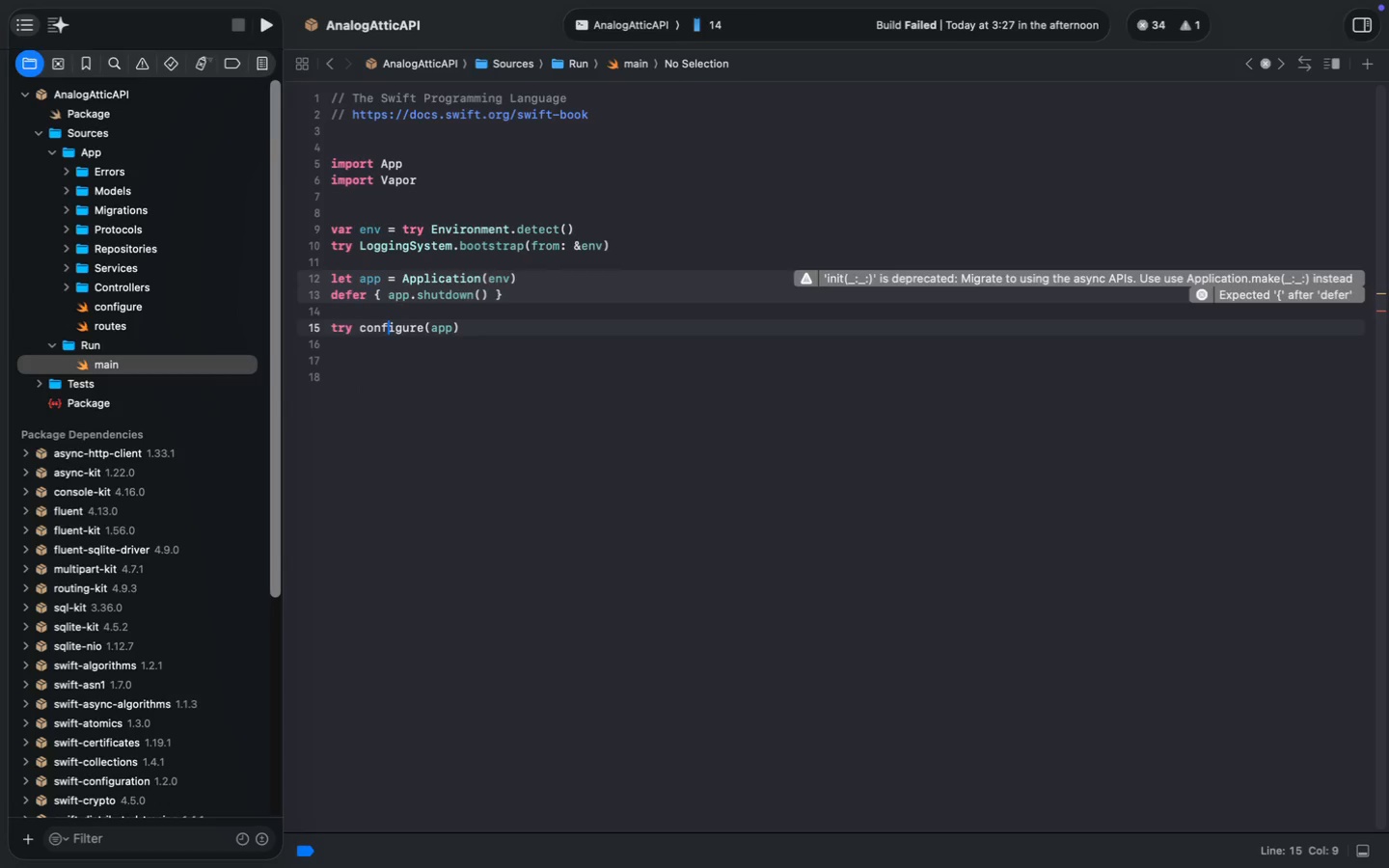 
key(ArrowDown)
 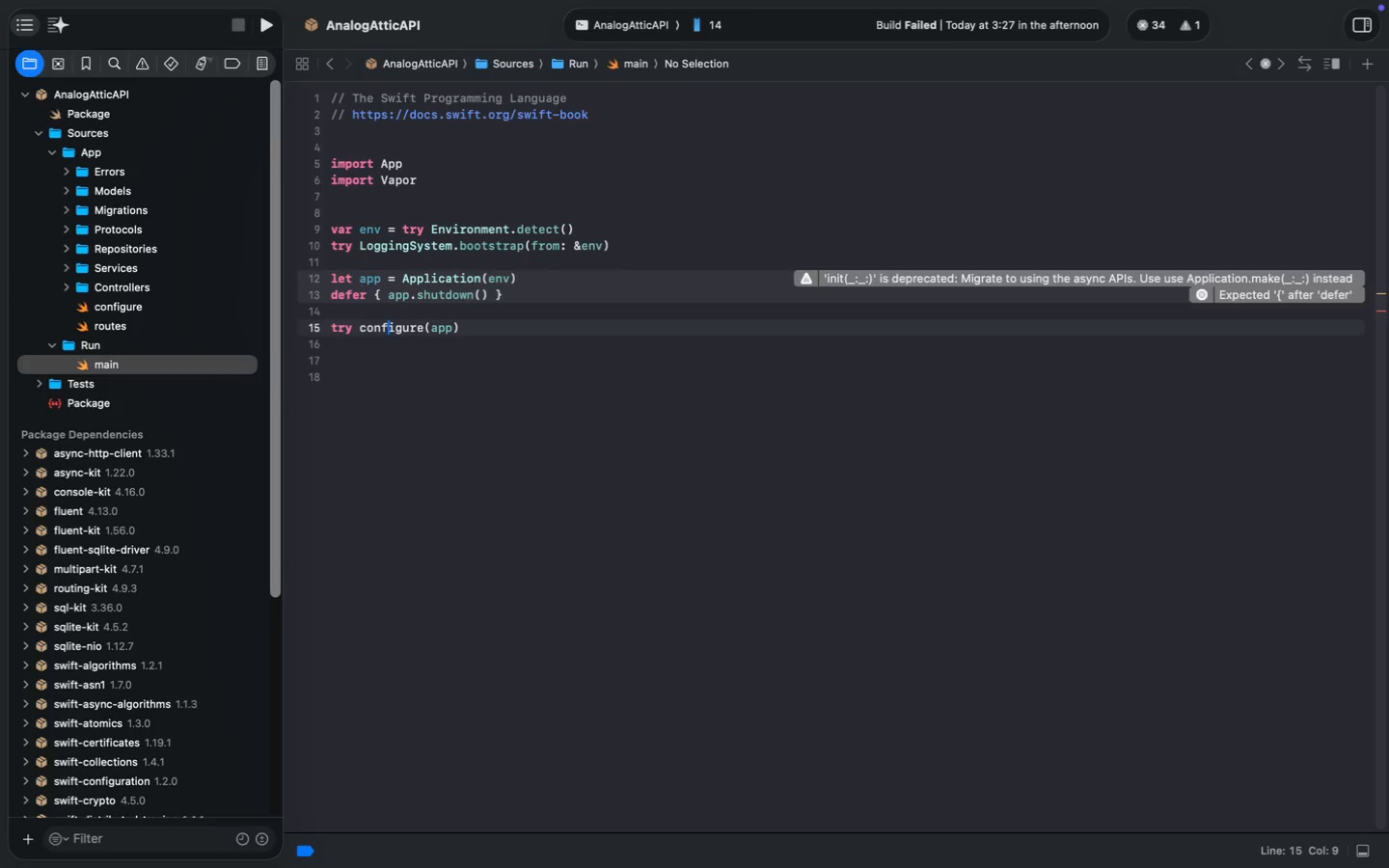 
key(Meta+MetaRight)
 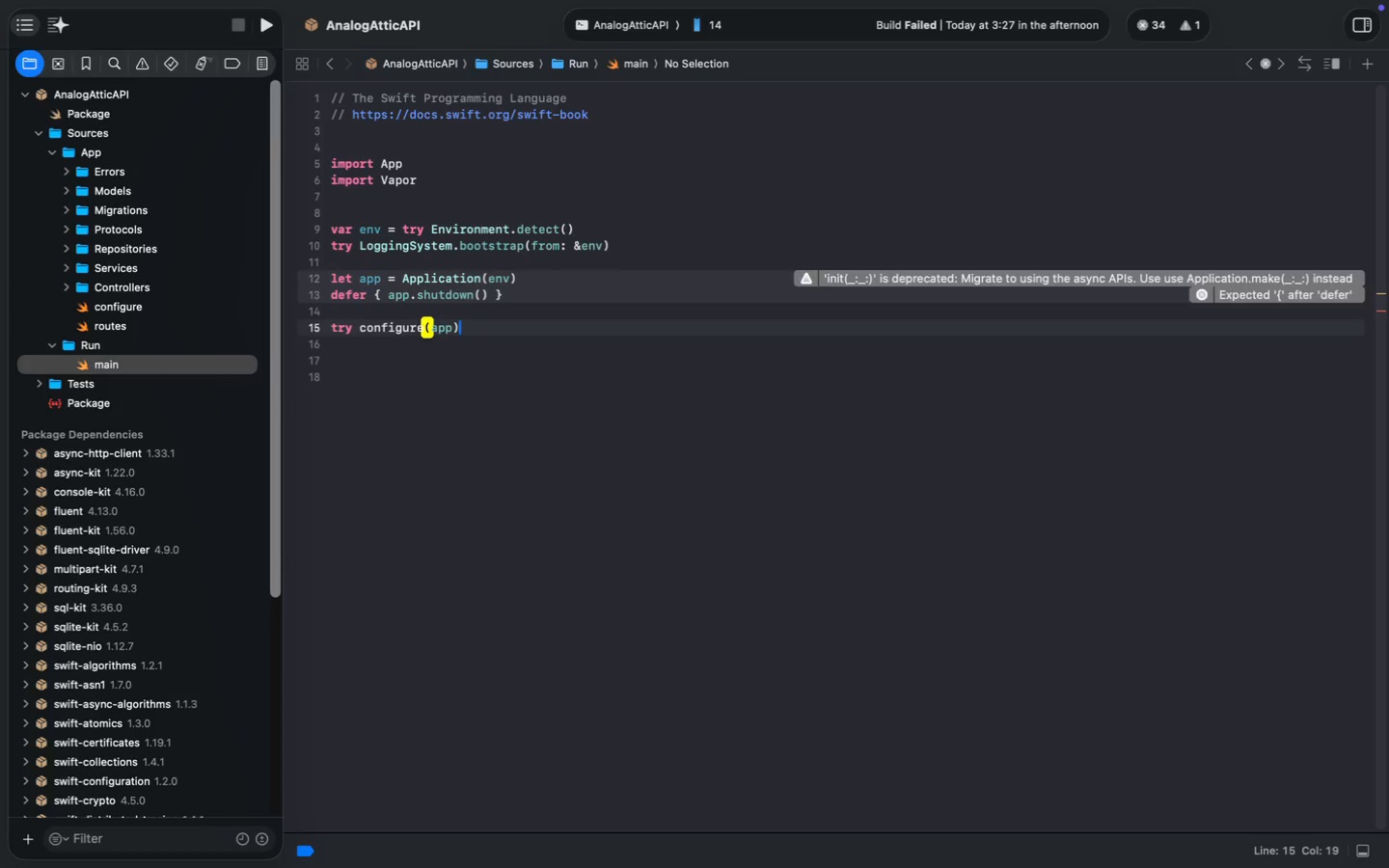 
key(Meta+ArrowRight)
 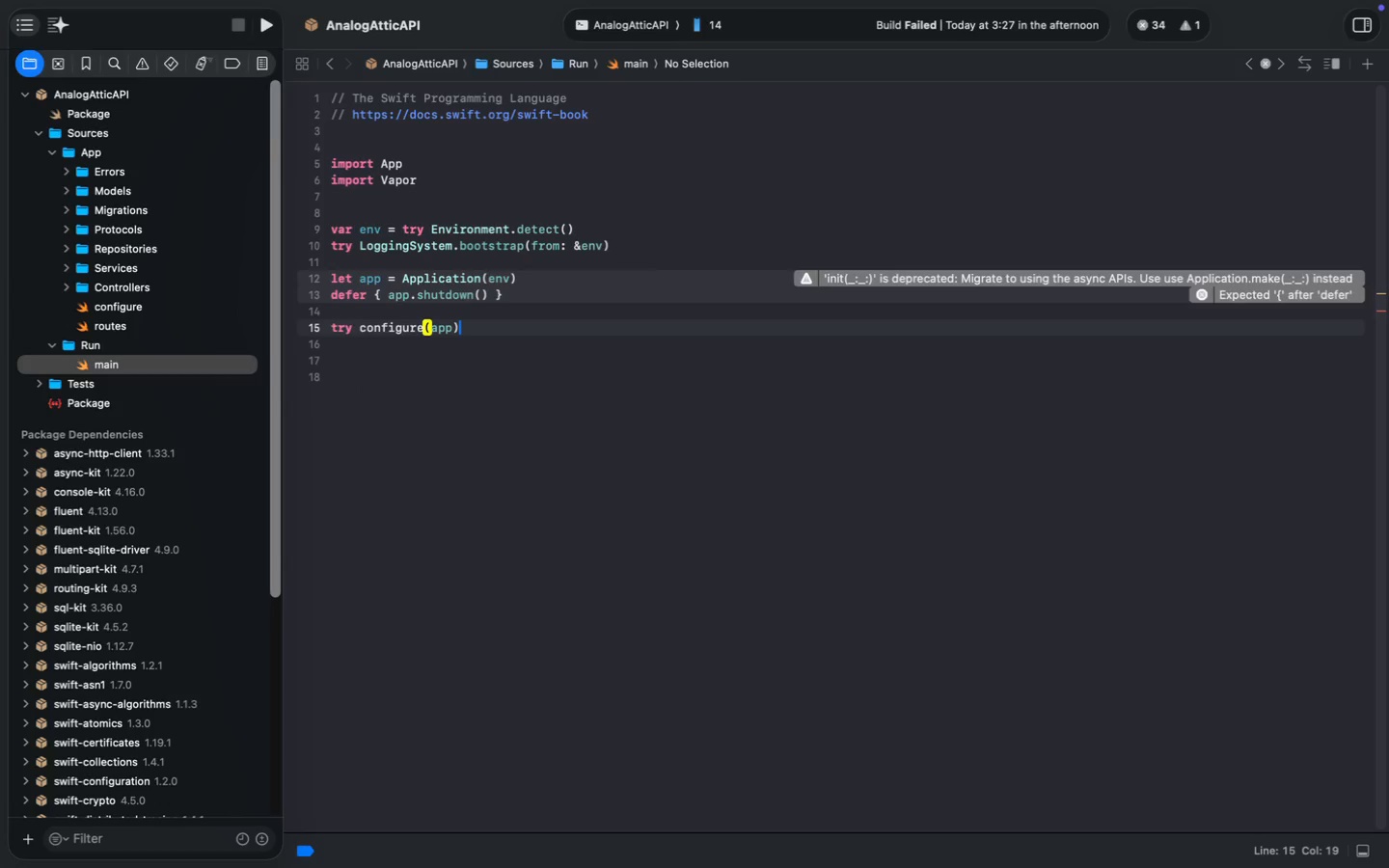 
key(Enter)
 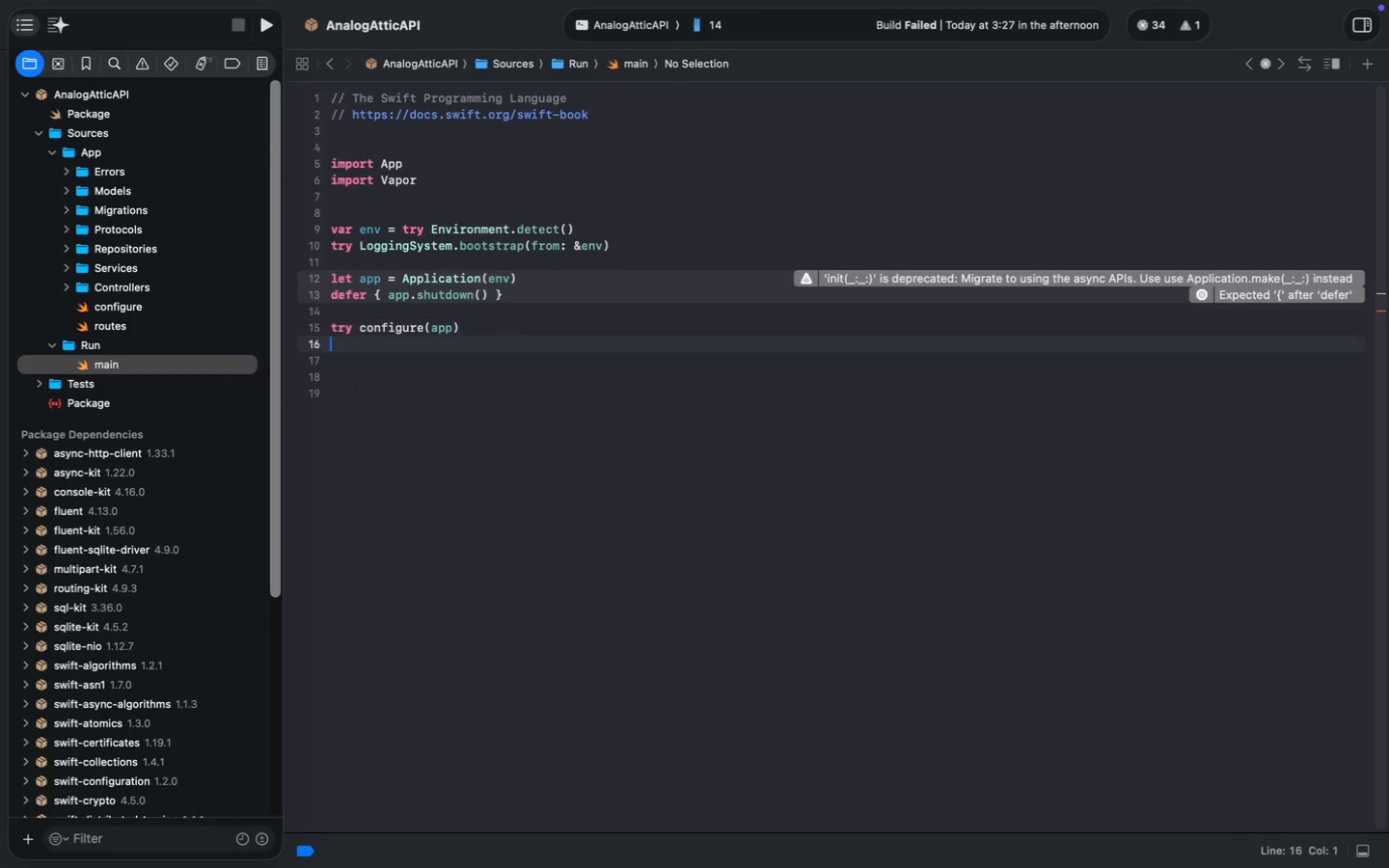 
key(Enter)
 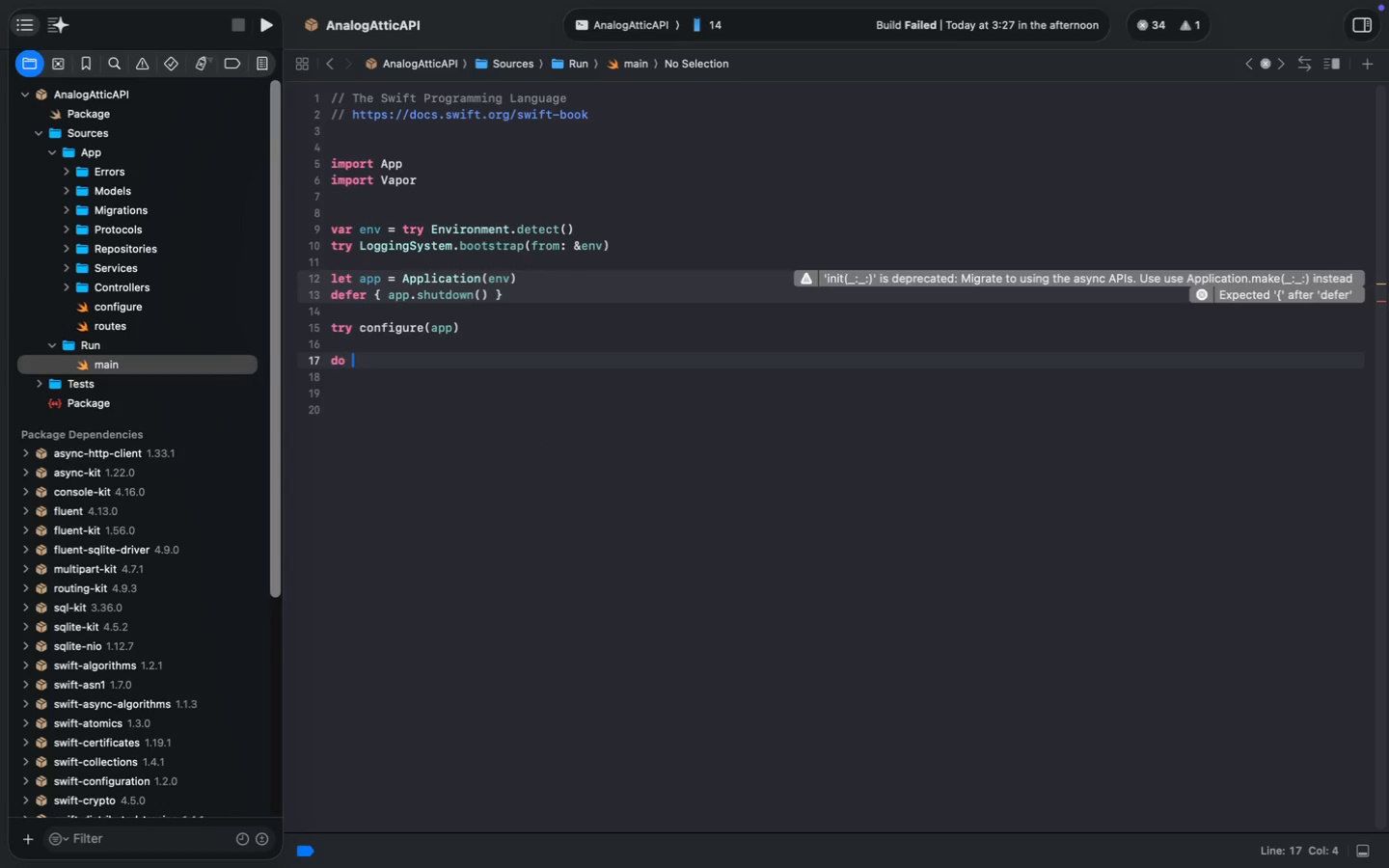 
type(do {)
 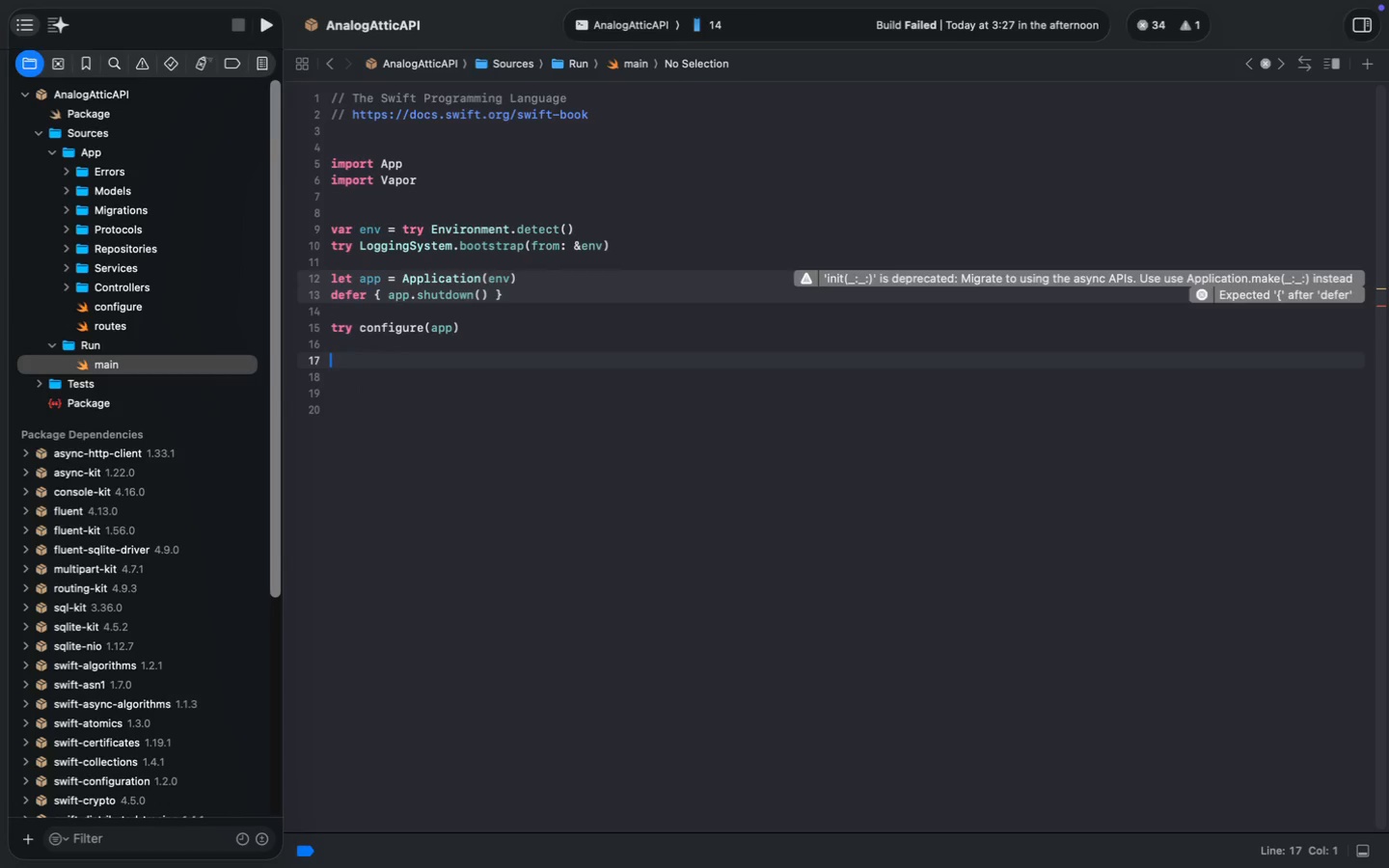 
 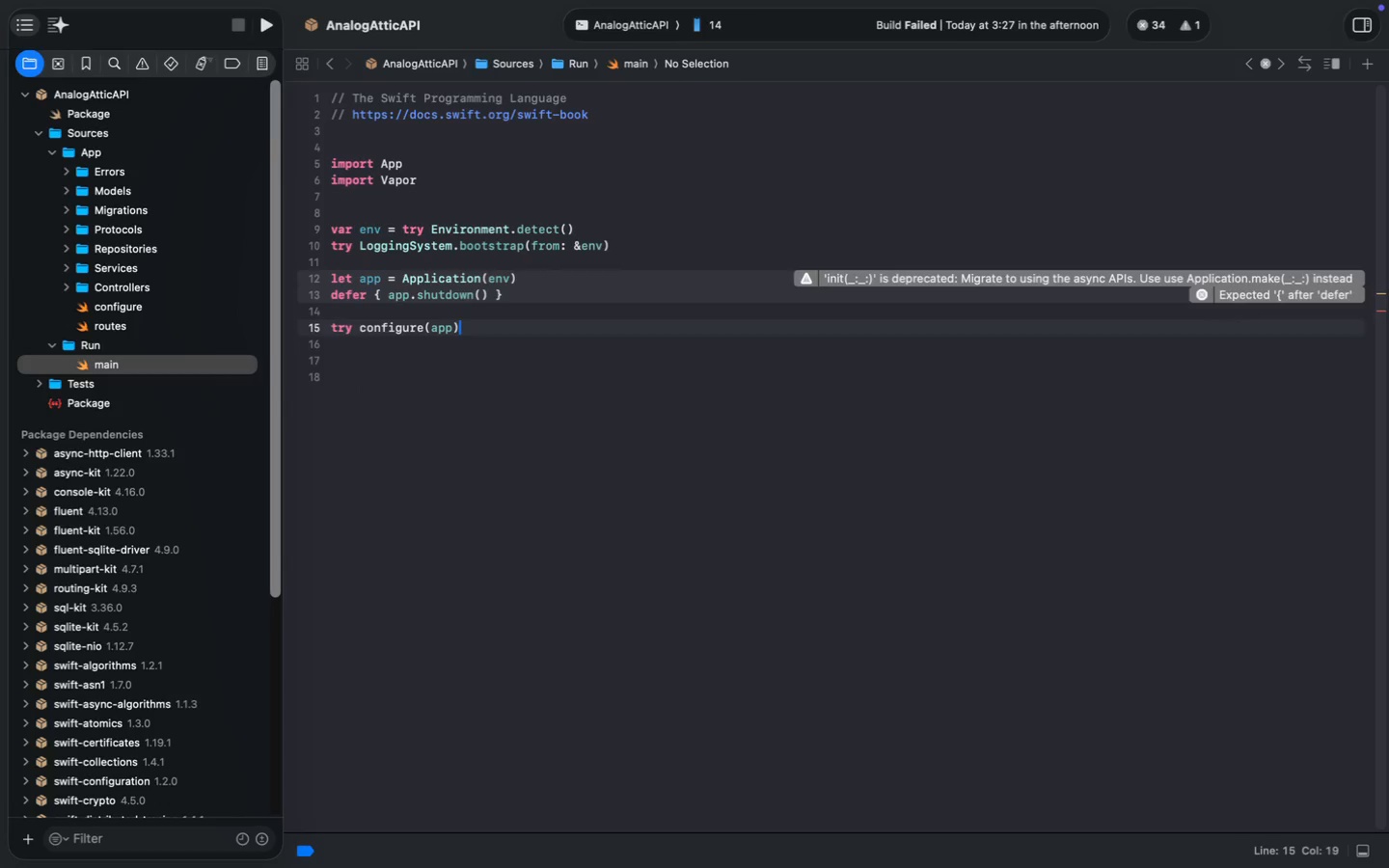 
key(Enter)
 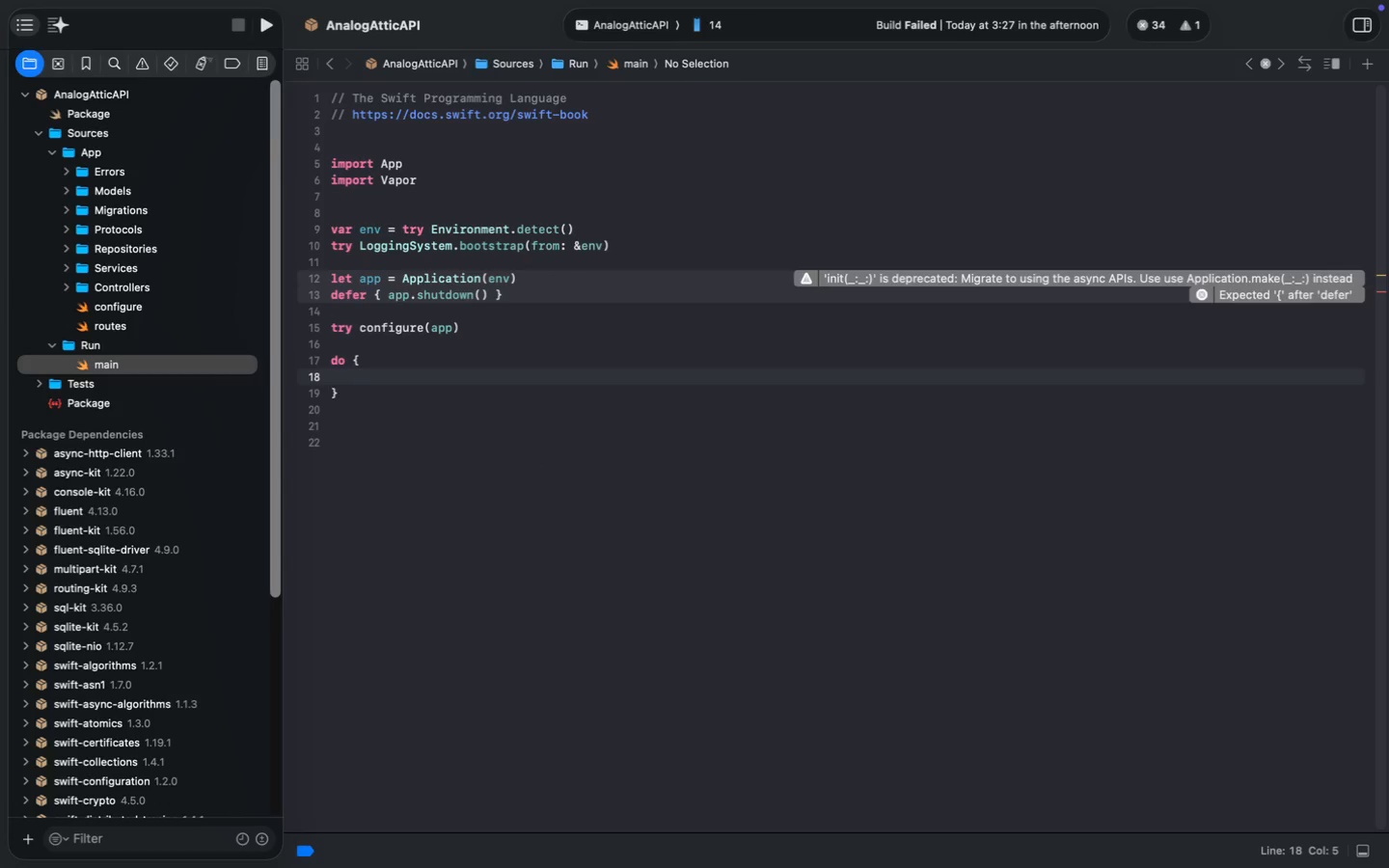 
type(try app.run)
 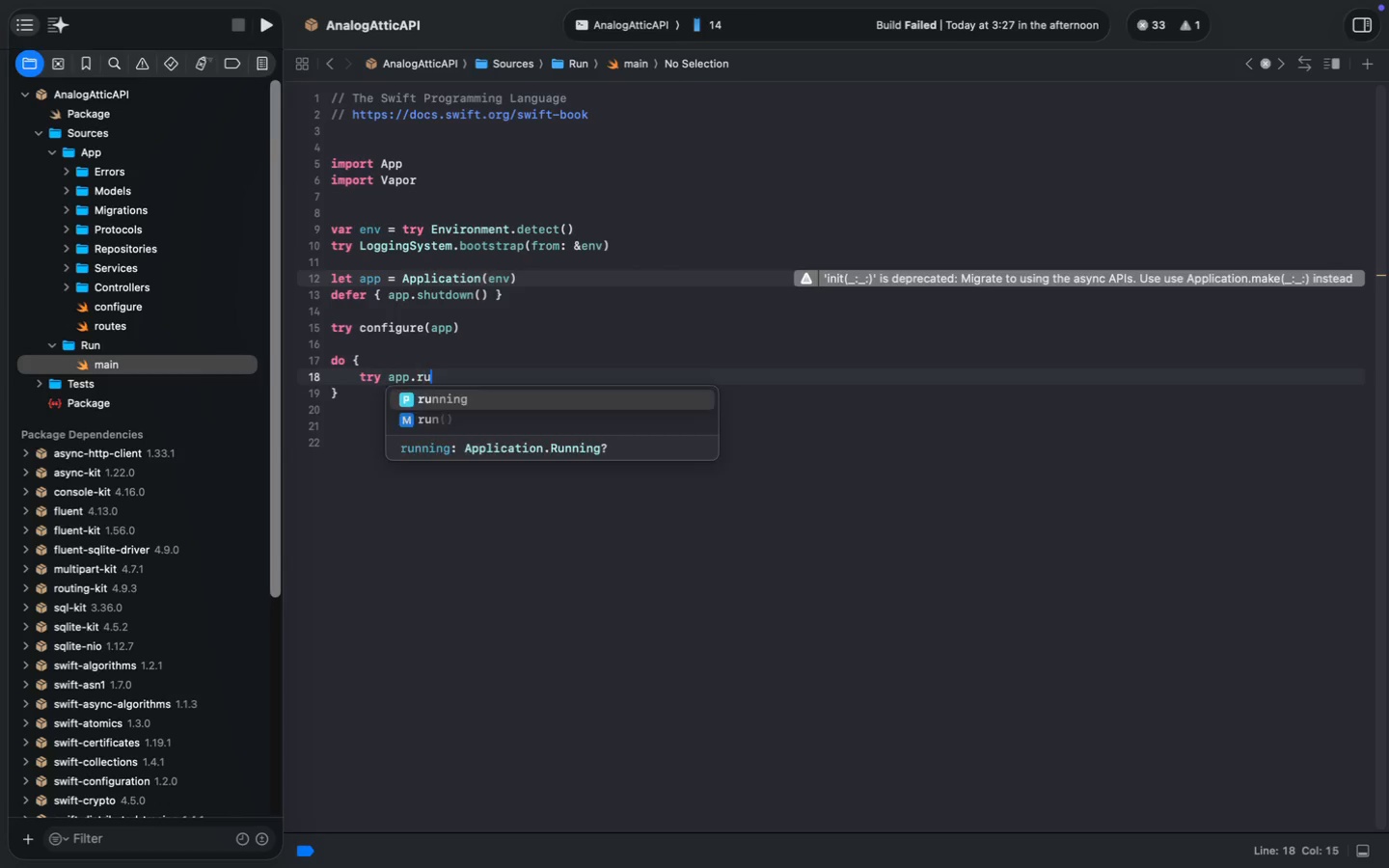 
type(())
 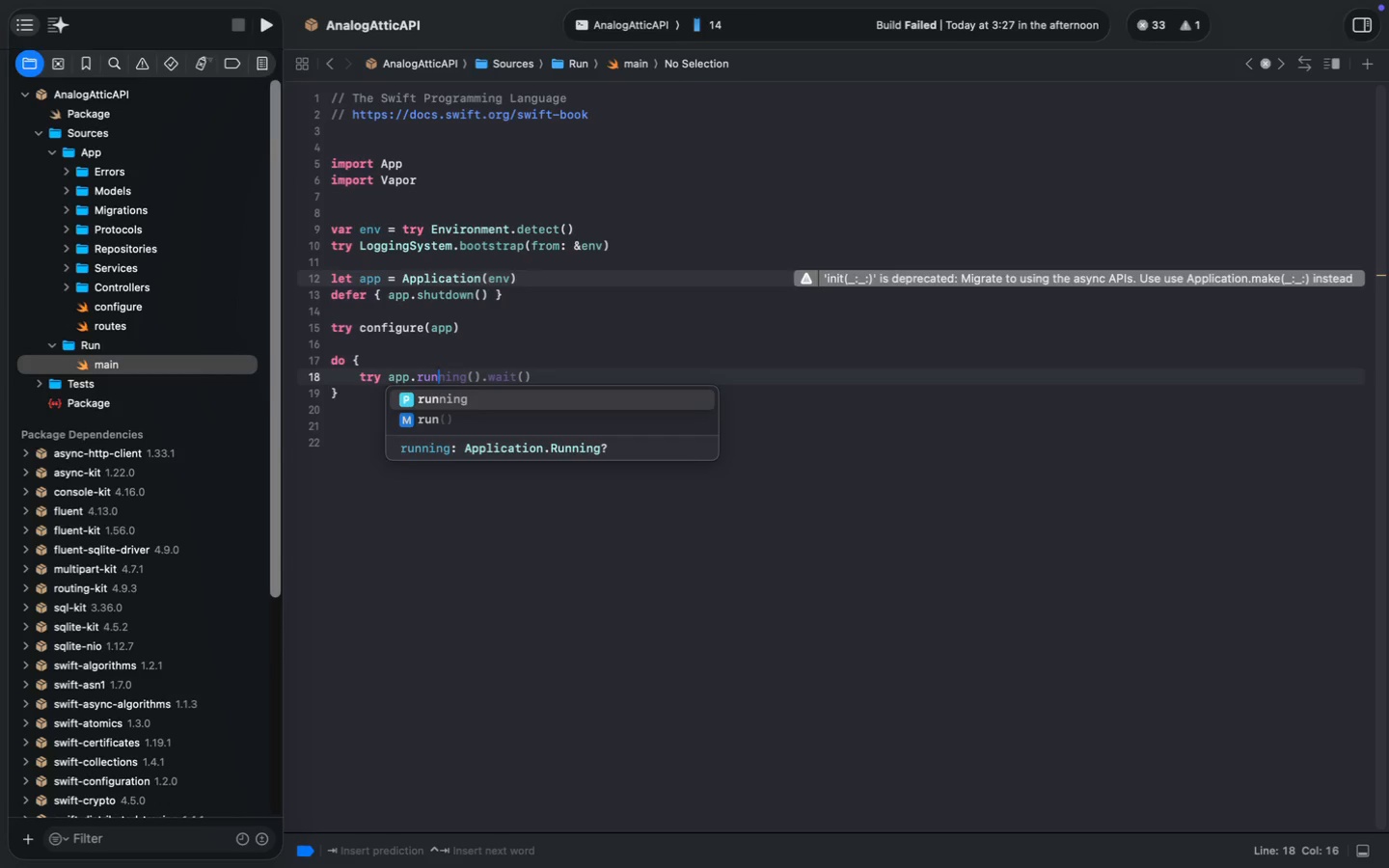 
key(ArrowDown)
 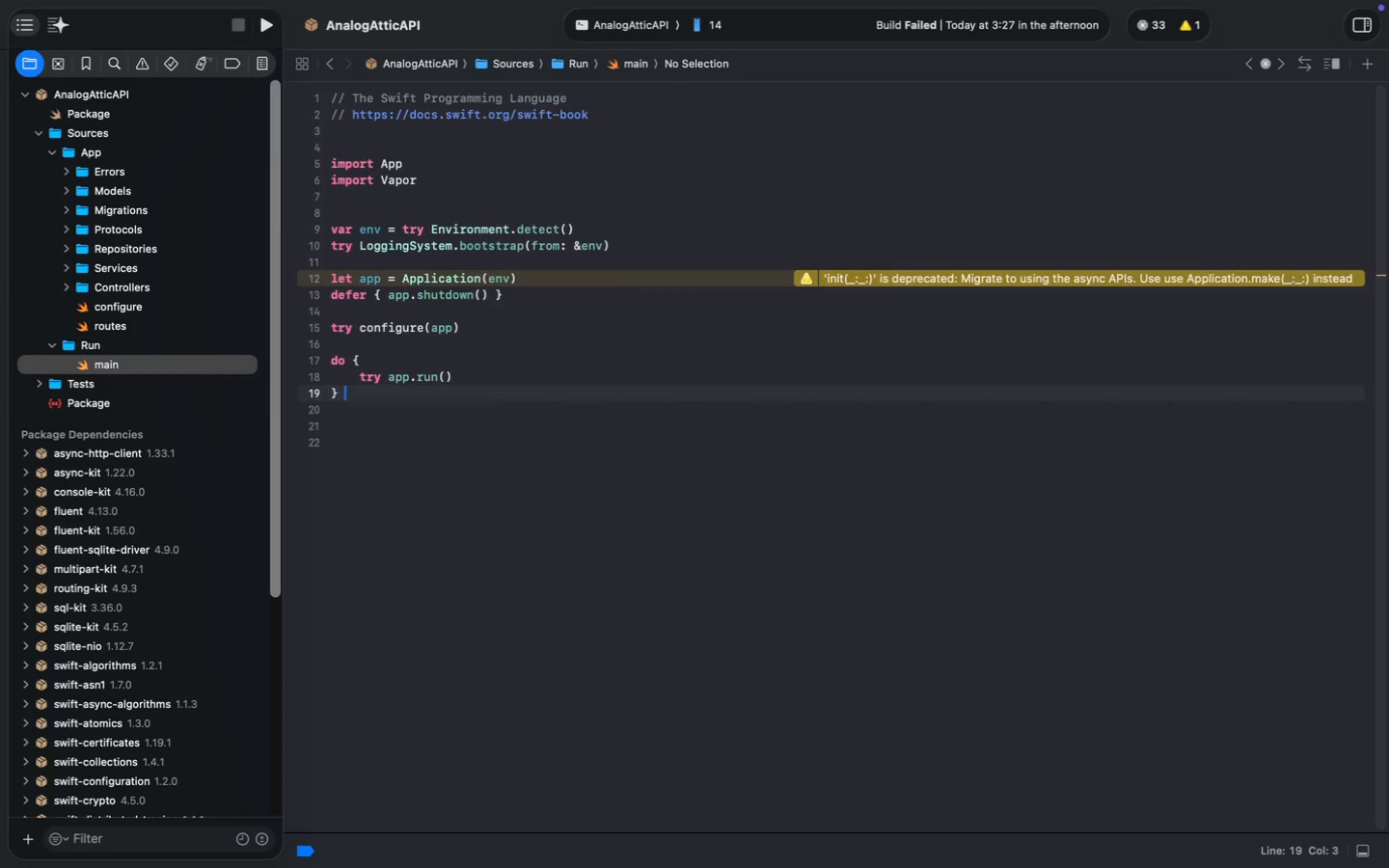 
type( catch {)
 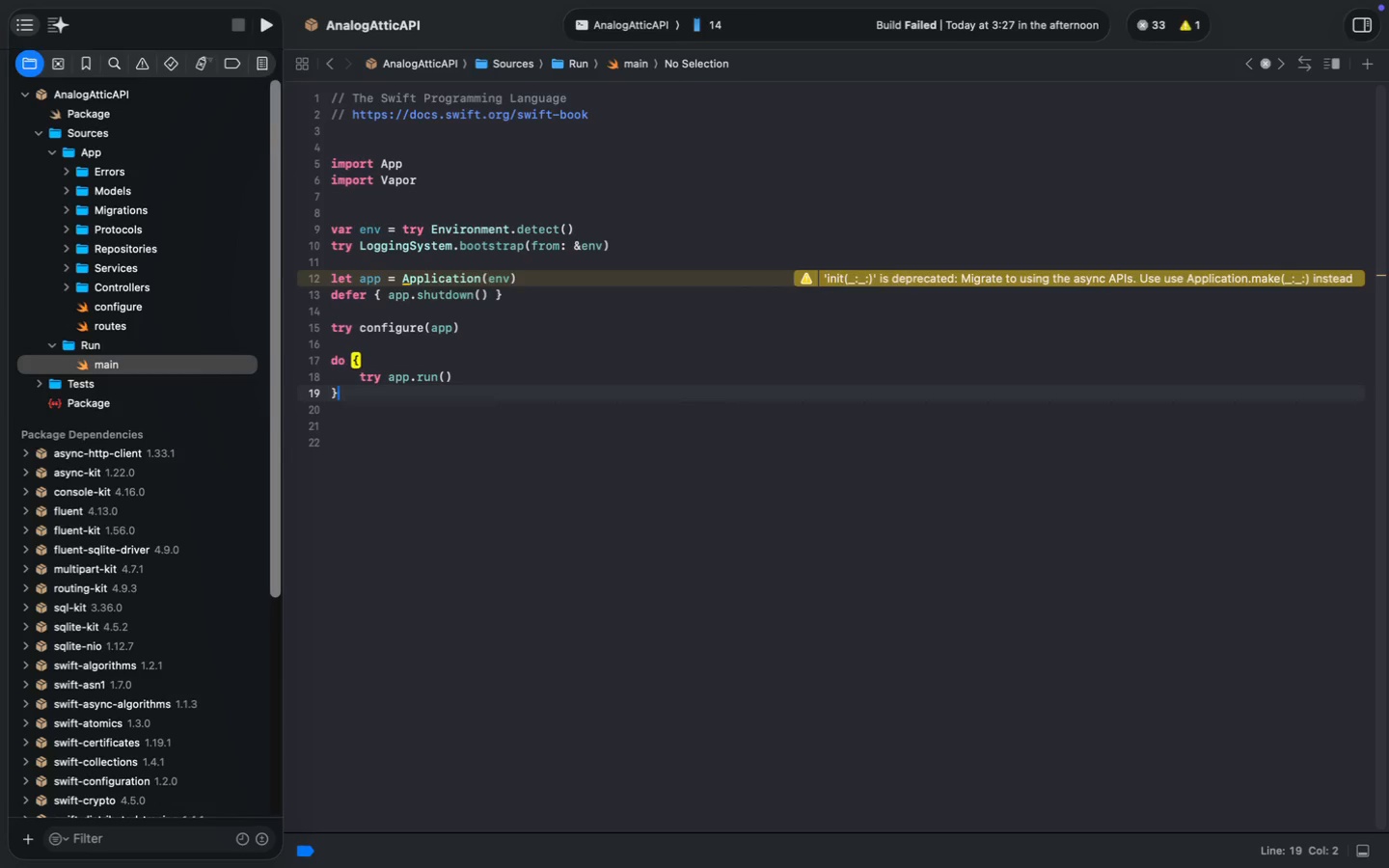 
key(Enter)
 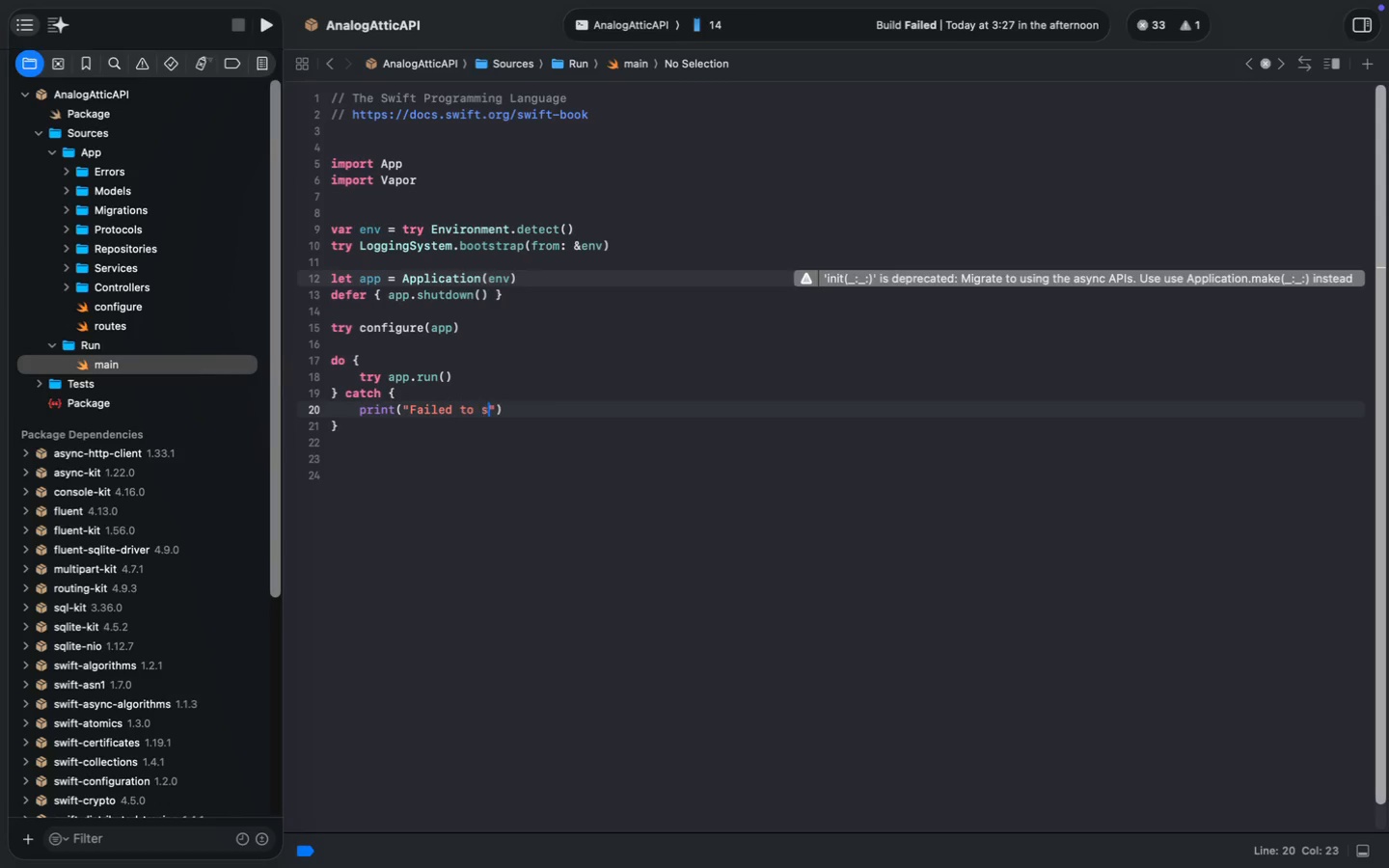 
type(print("Failed to start server: )
 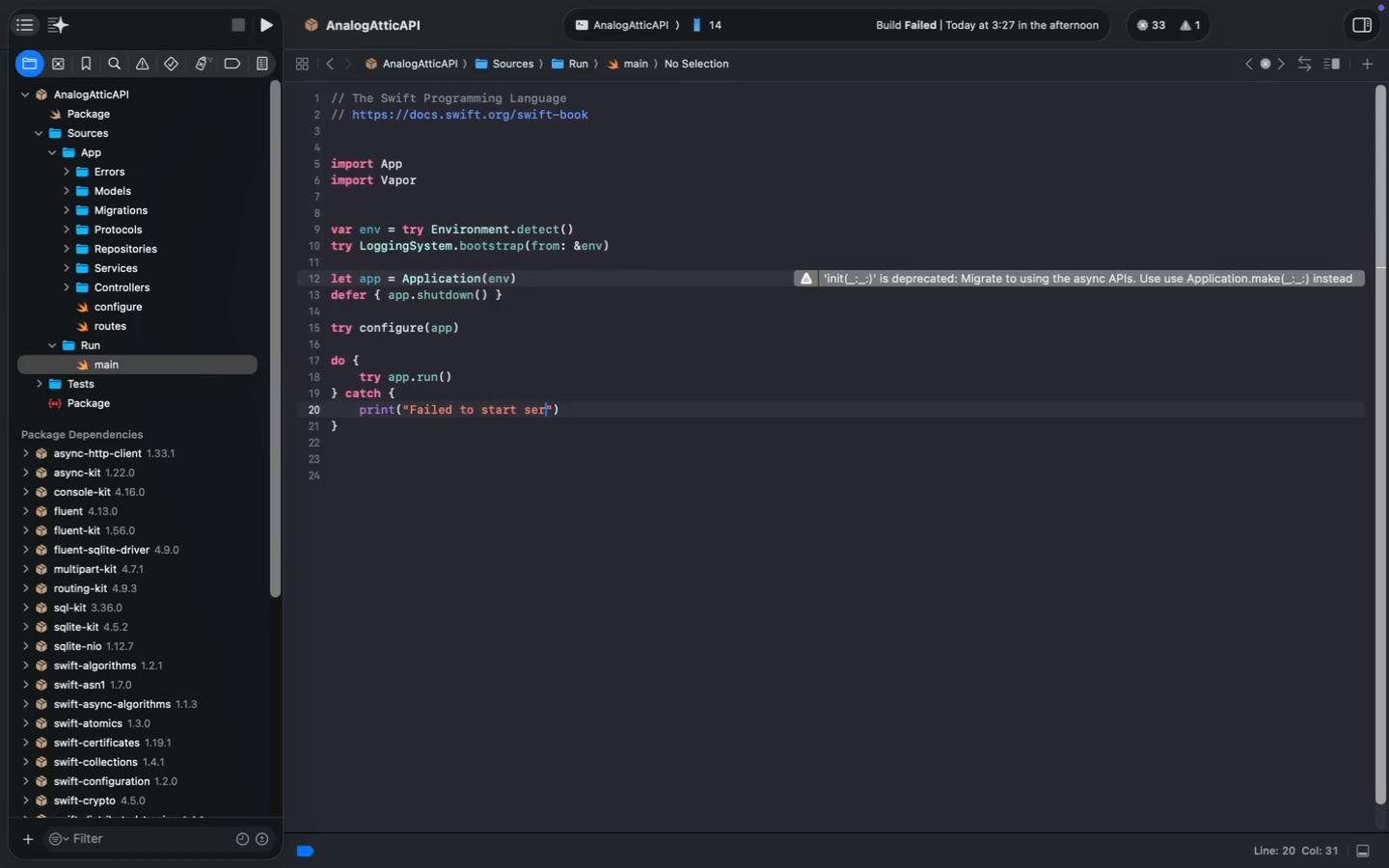 
 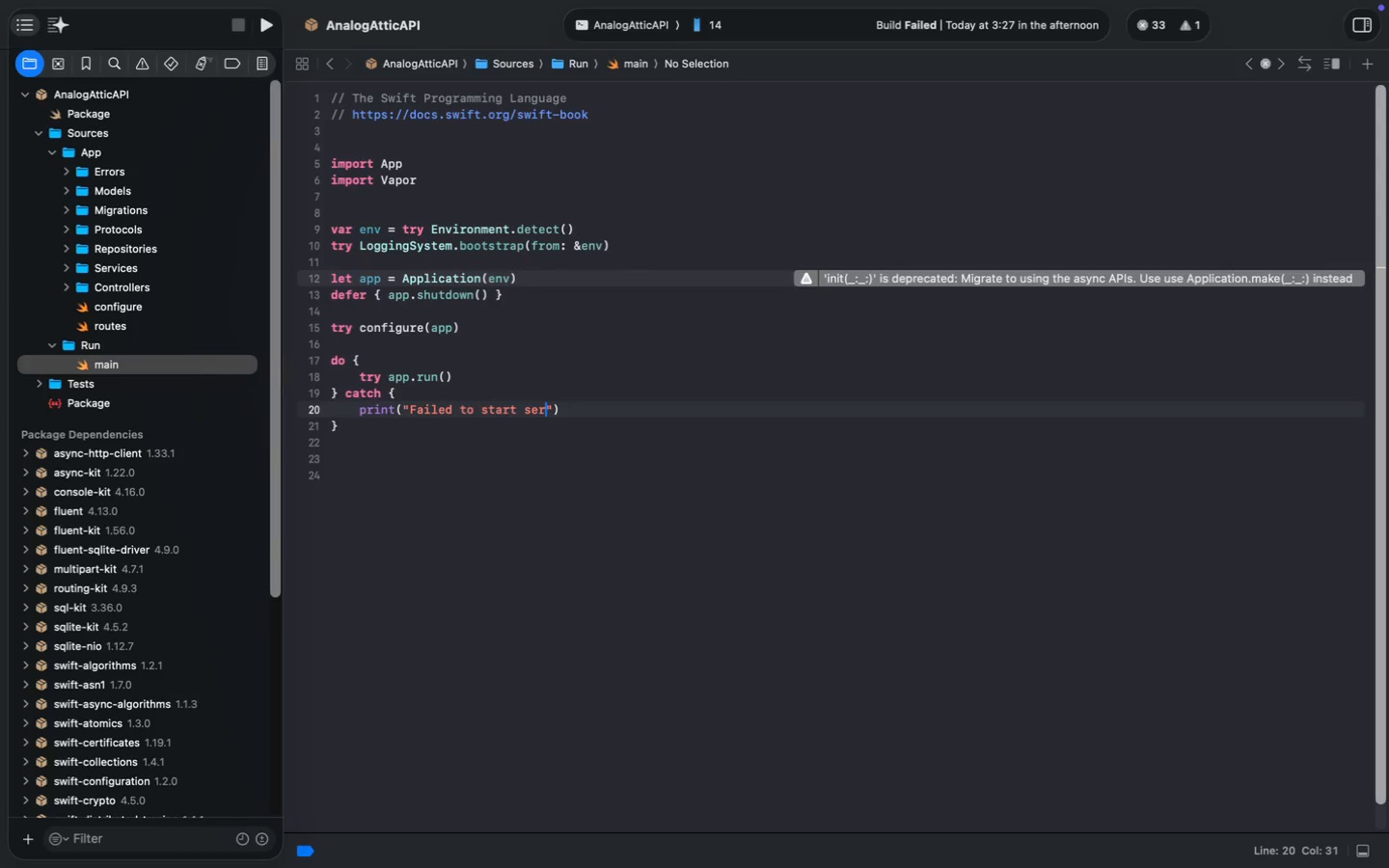 
key(ArrowRight)
 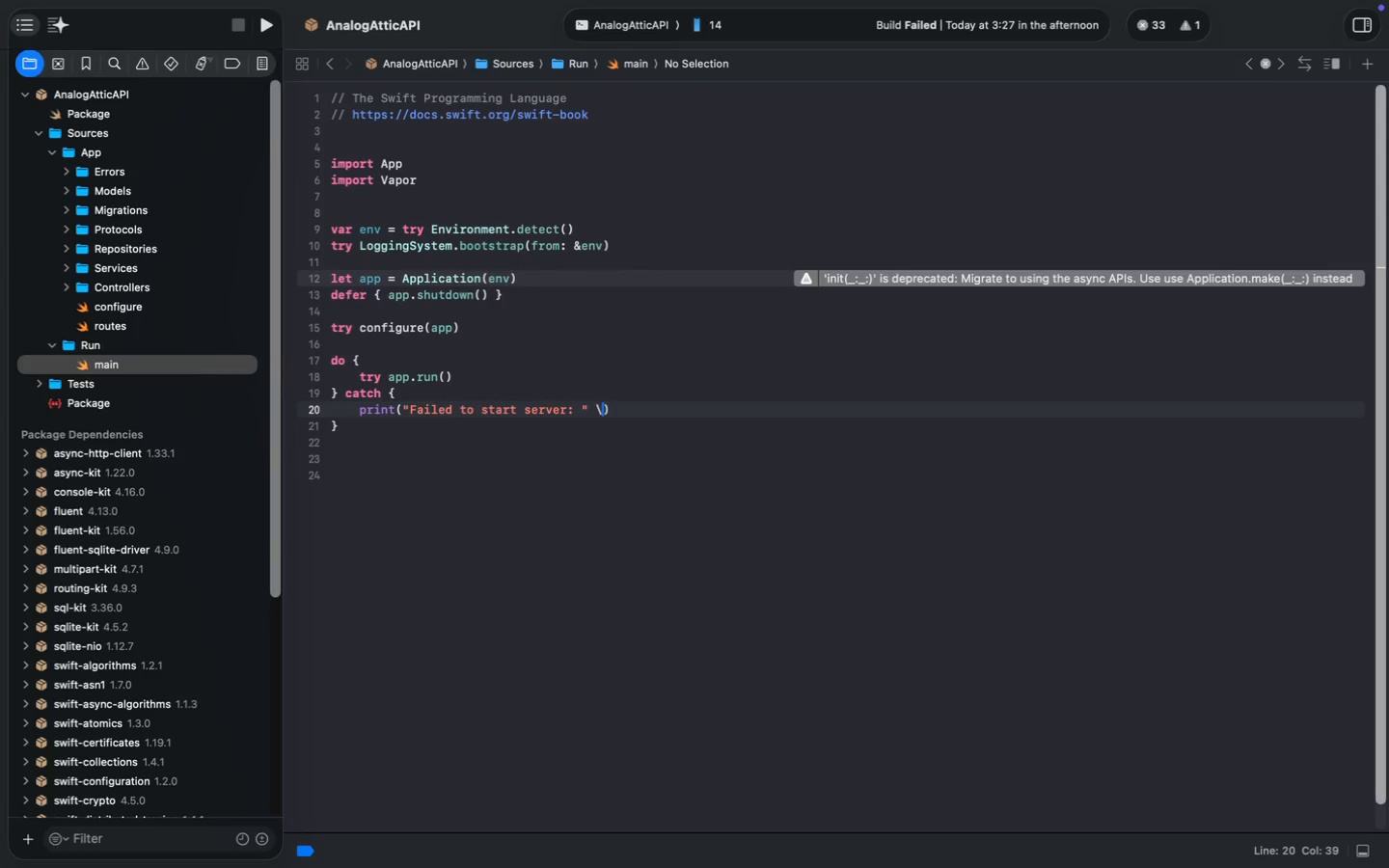 
type( \(S)
key(Backspace)
type(error)
 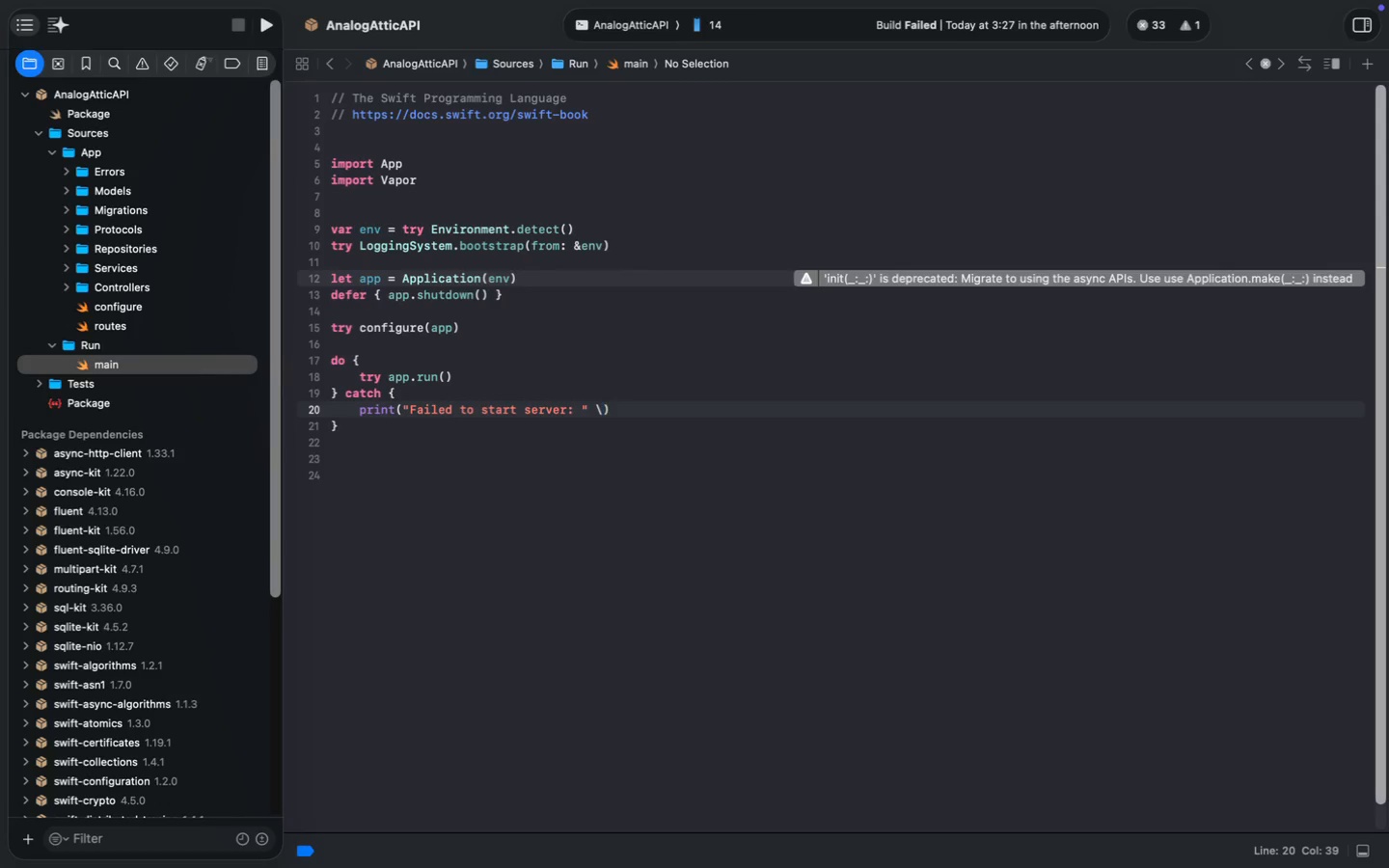 
key(Meta+S)
 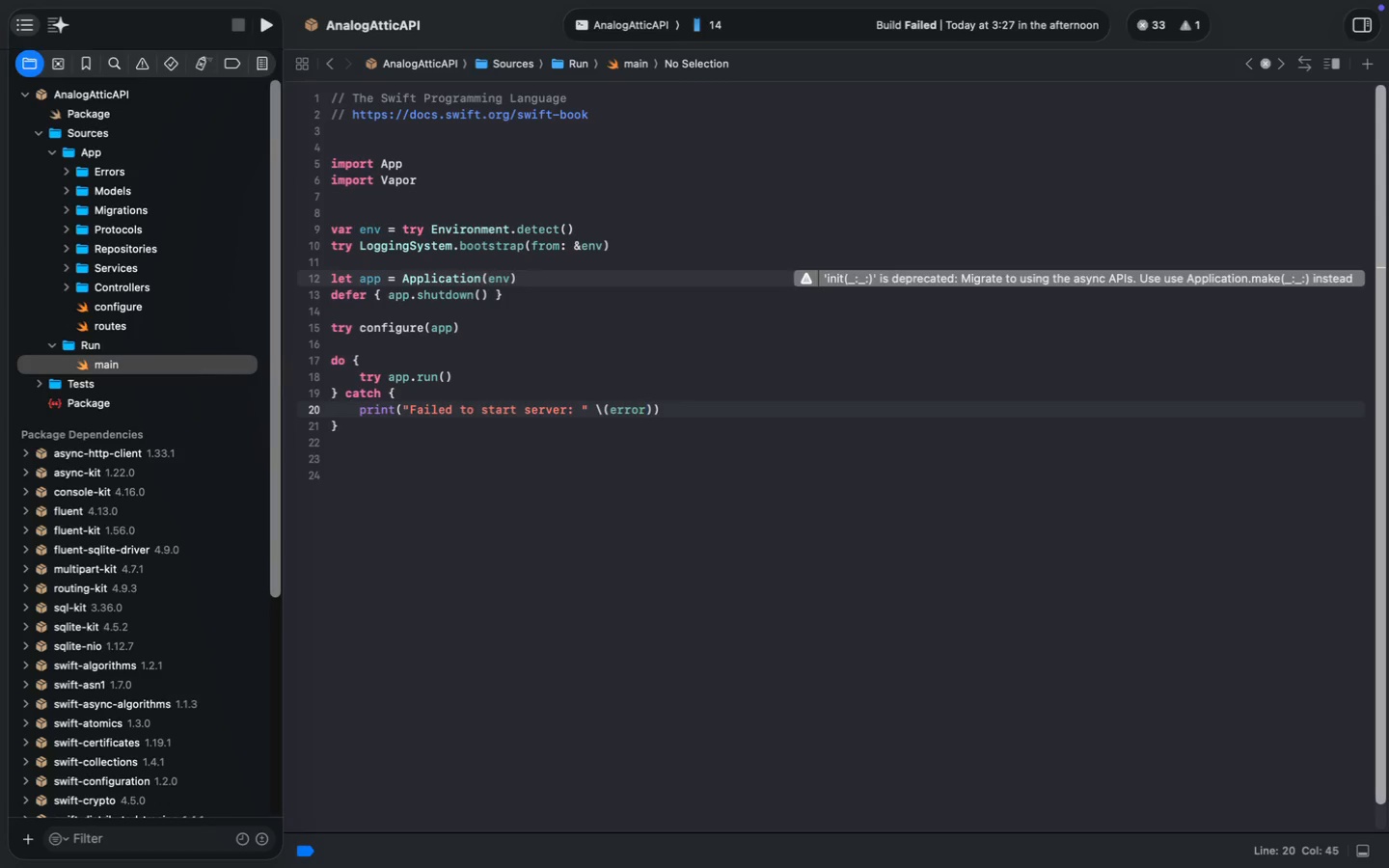 
key(Meta+S)
 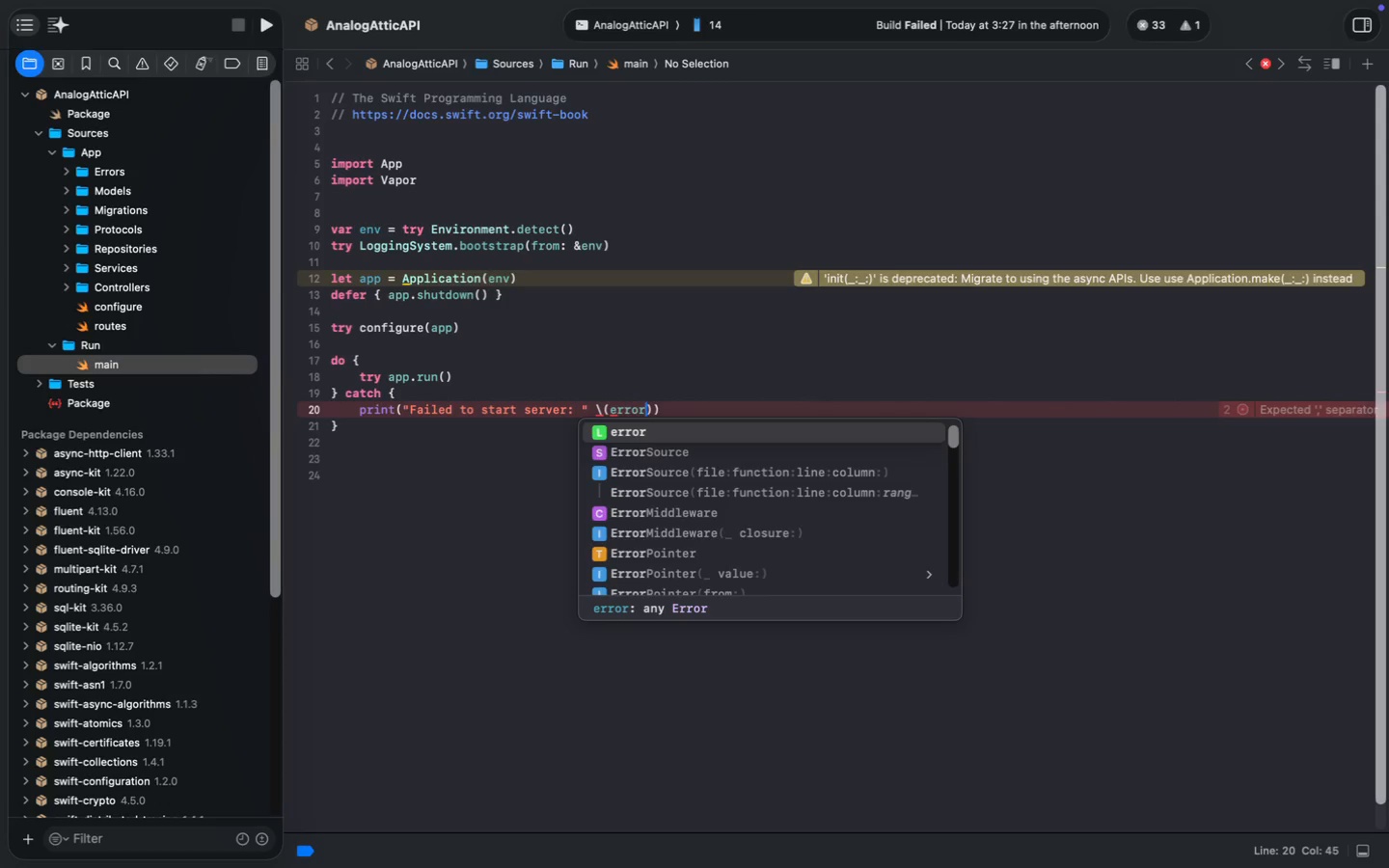 
key(ArrowRight)
 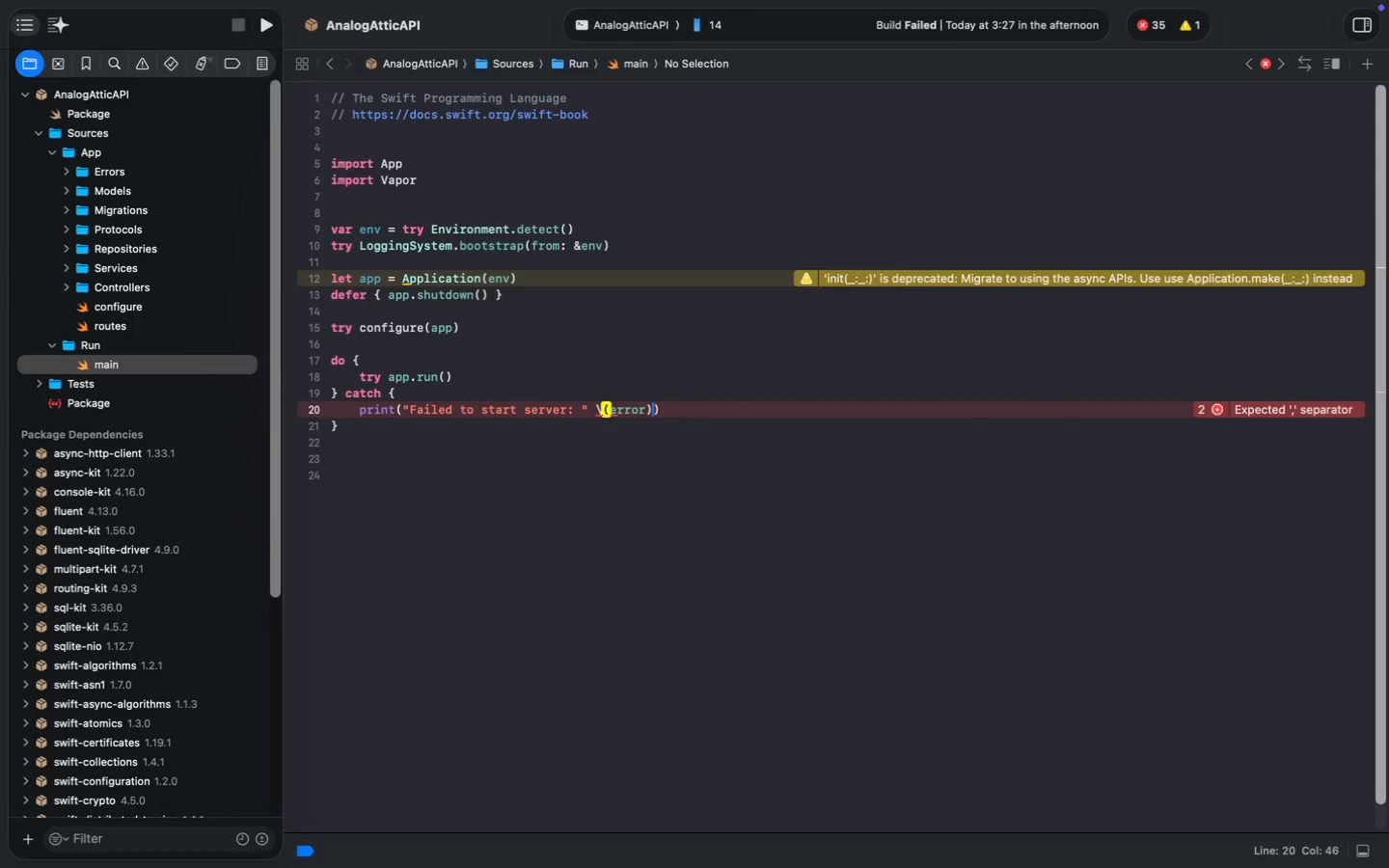 
key(ArrowLeft)
 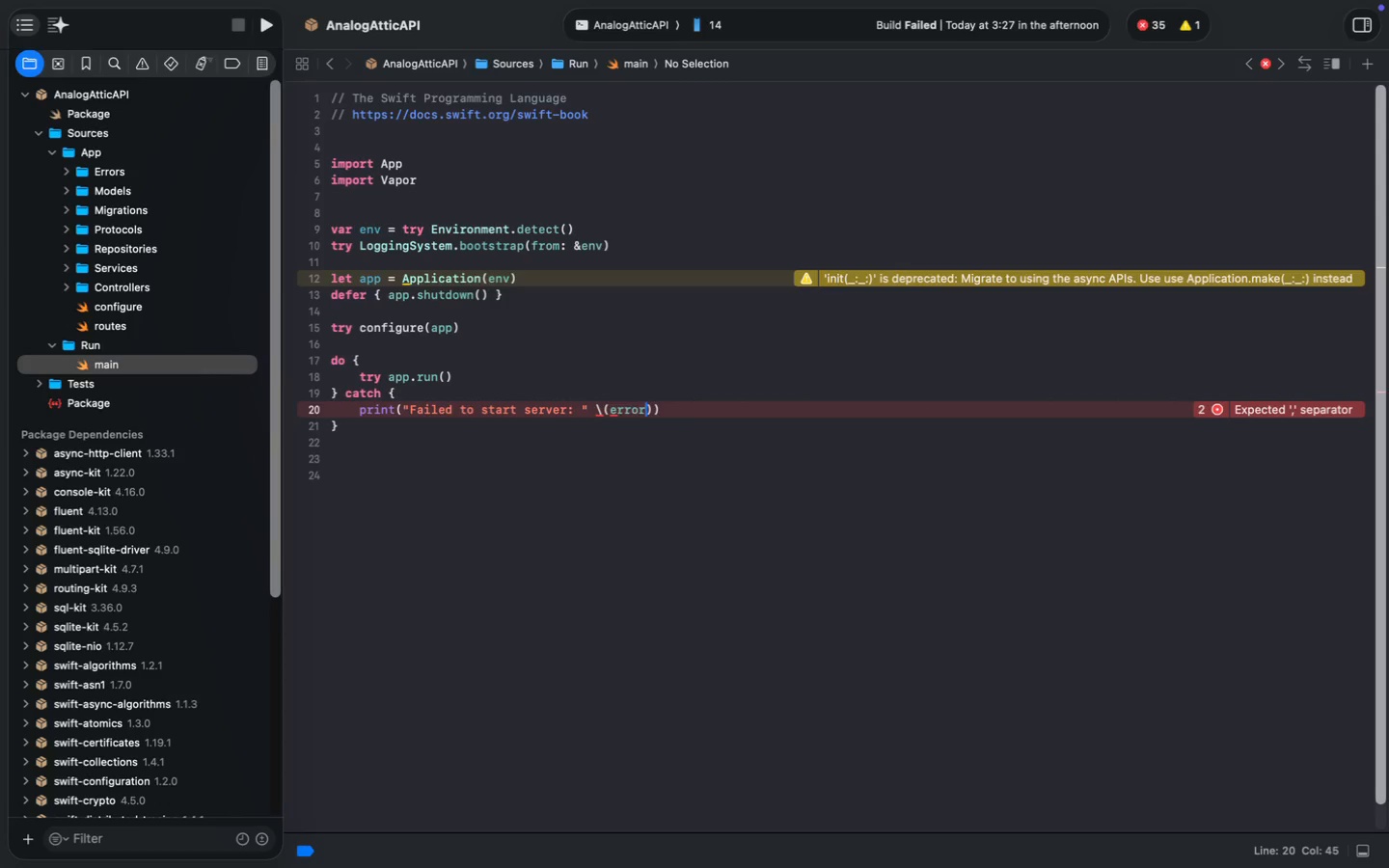 
key(ArrowRight)
 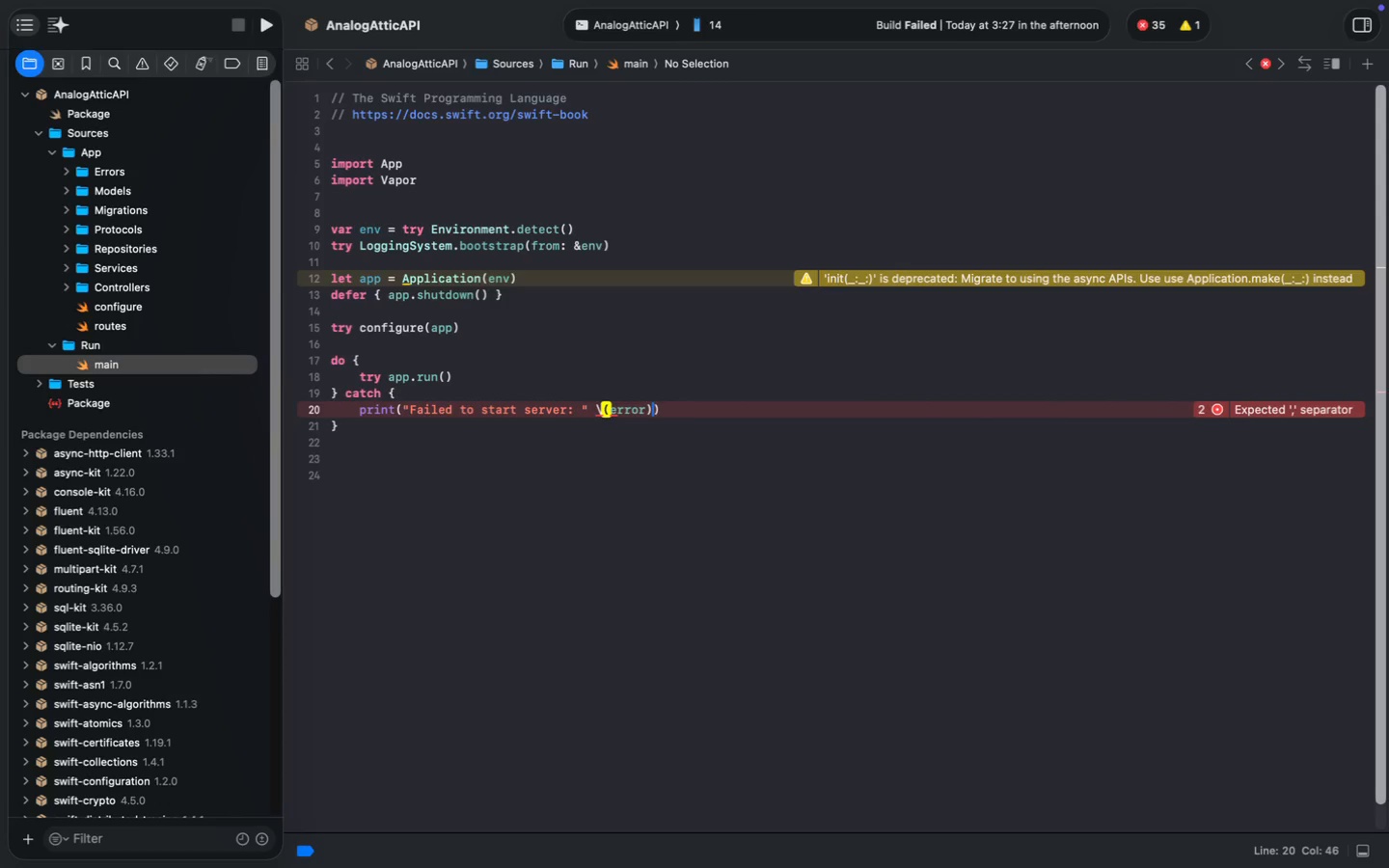 
key(Shift+Quote)
 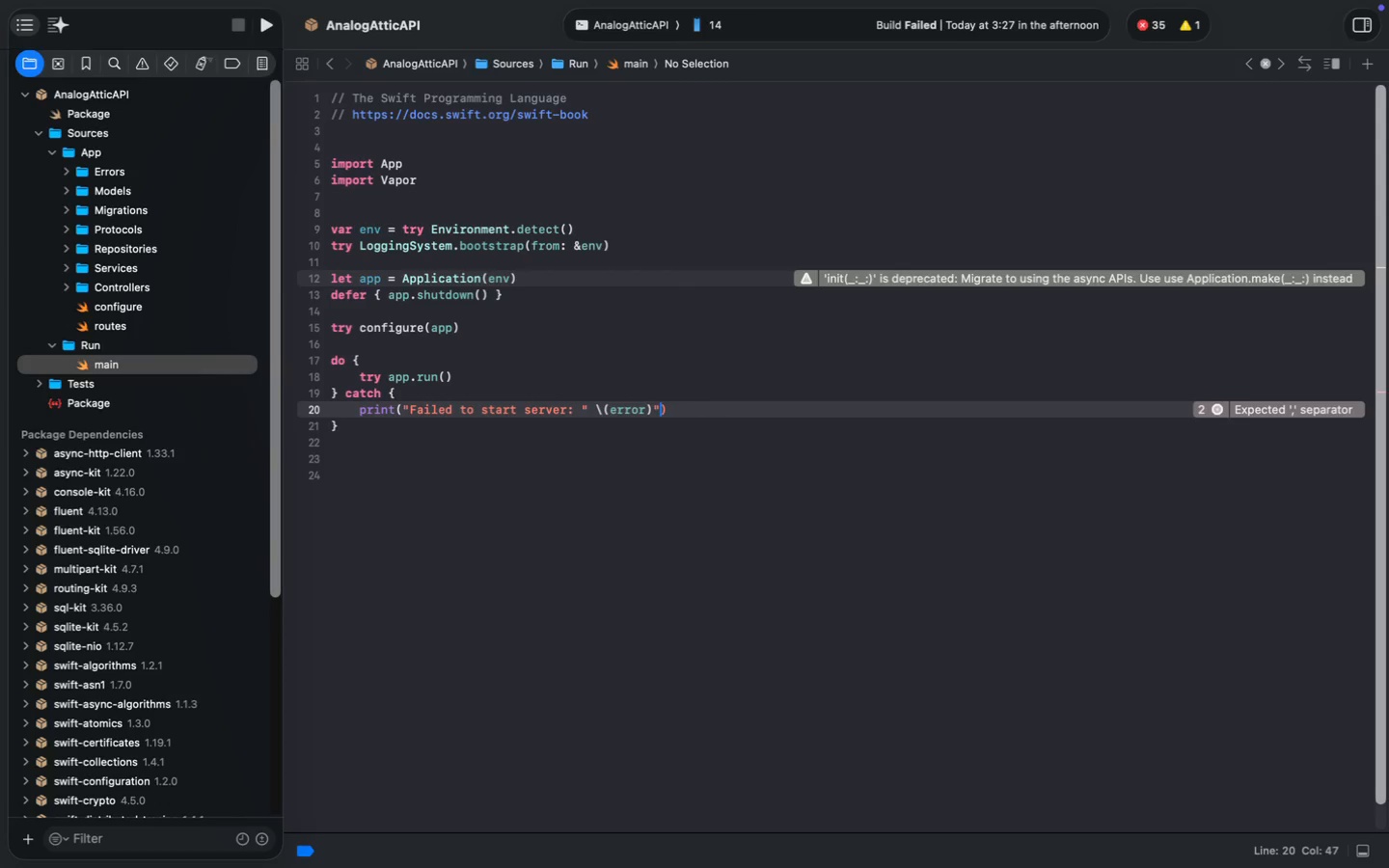 
key(Alt+ArrowLeft)
 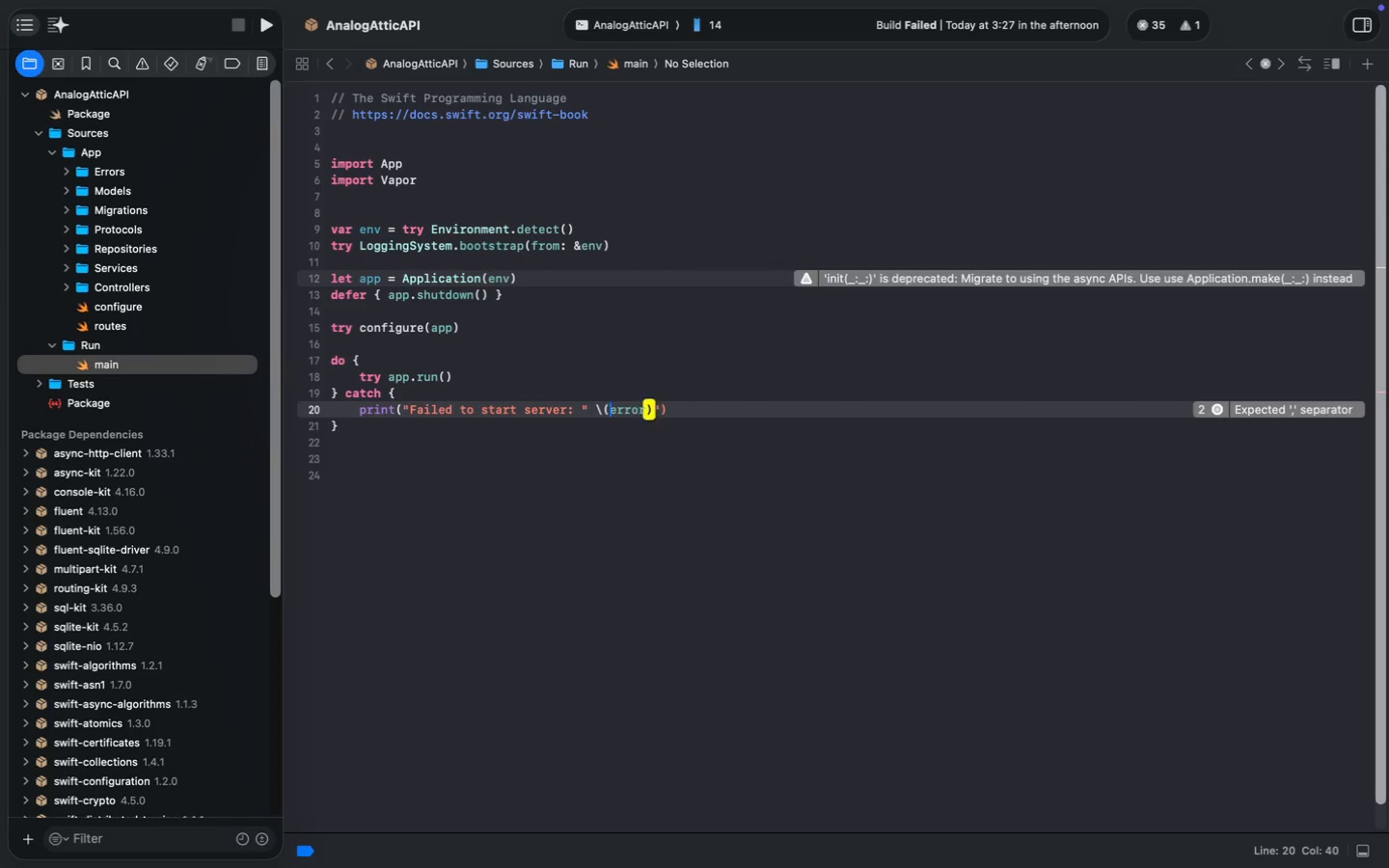 
key(Alt+ArrowLeft)
 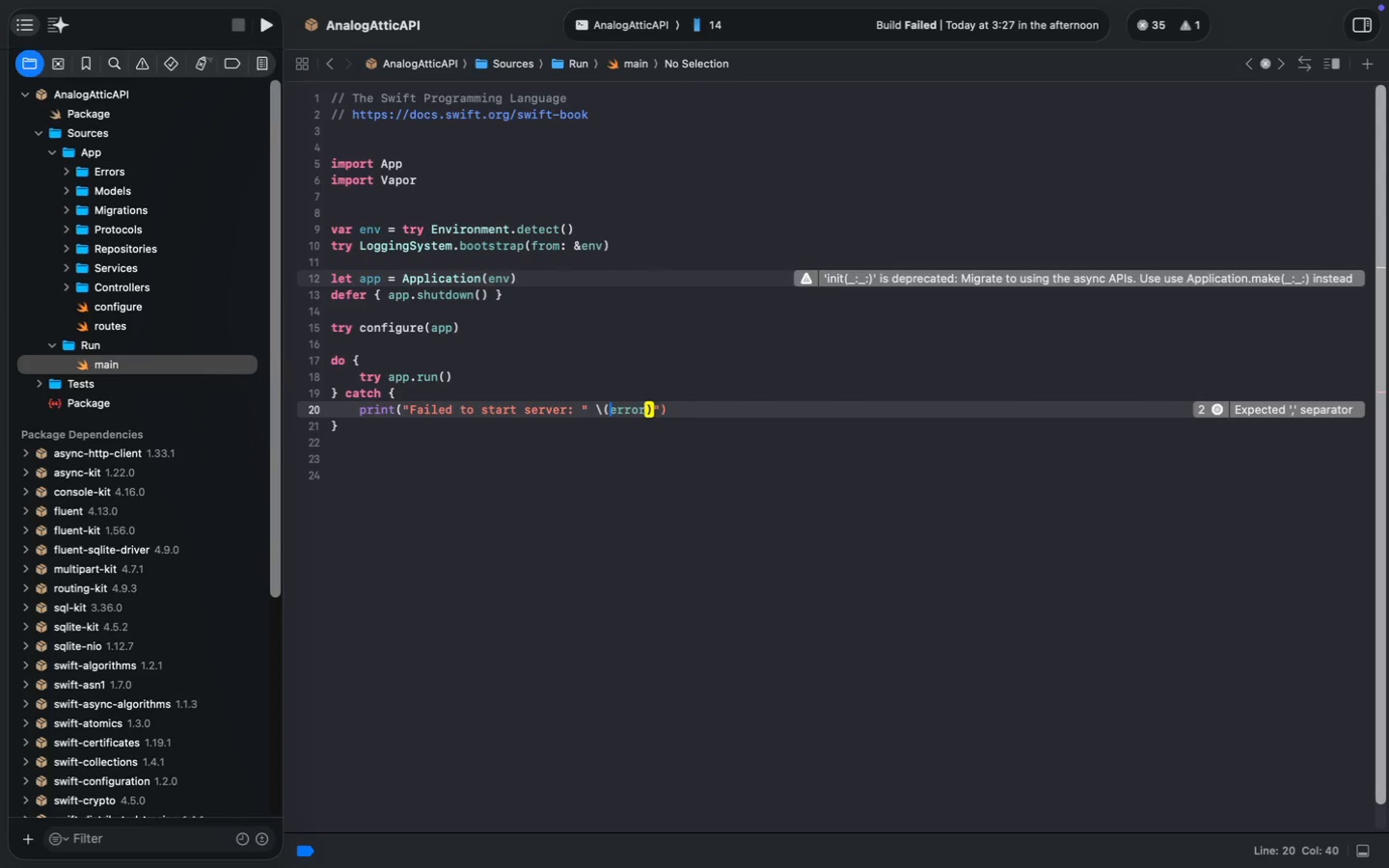 
key(Alt+ArrowLeft)
 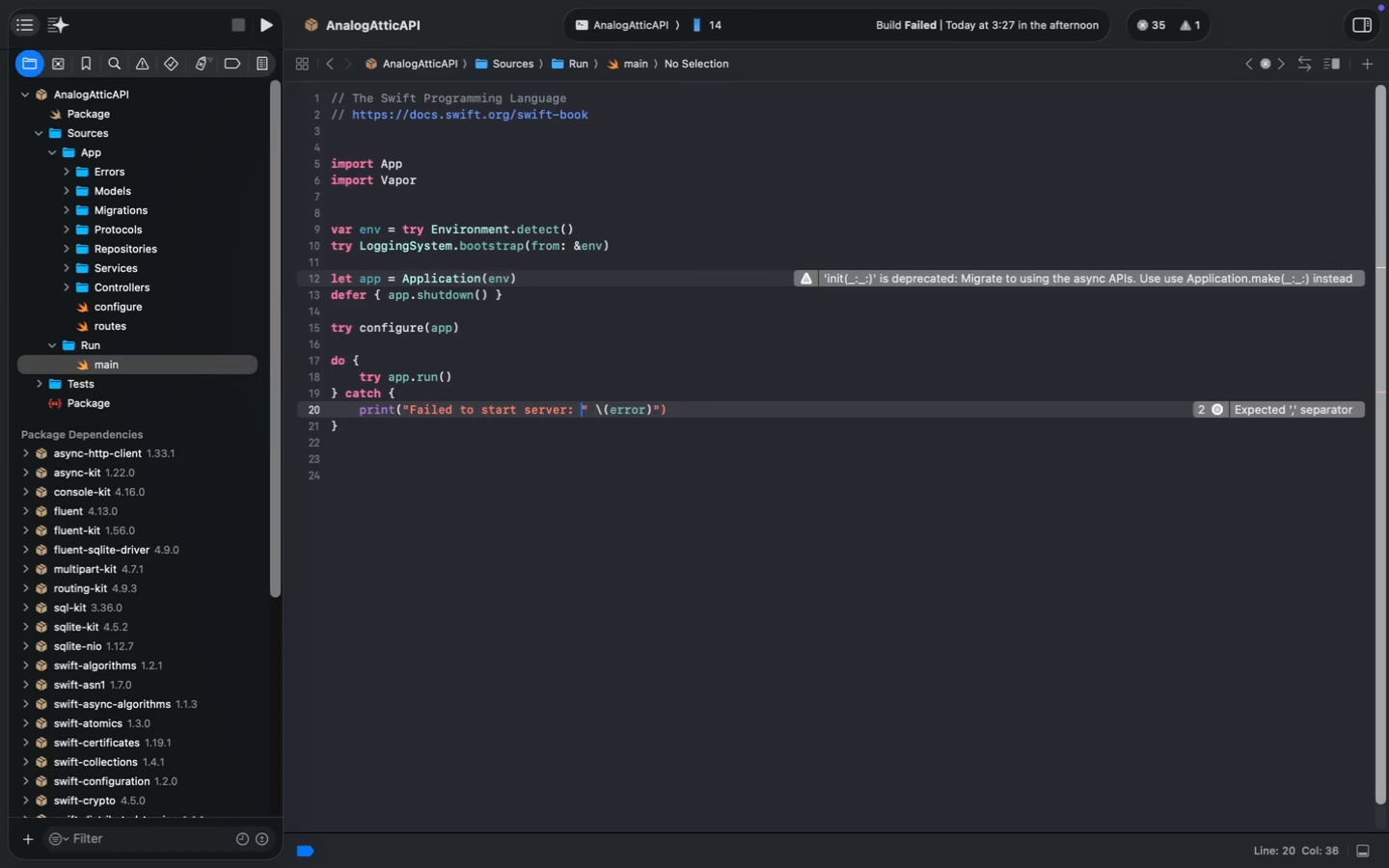 
key(Alt+ArrowLeft)
 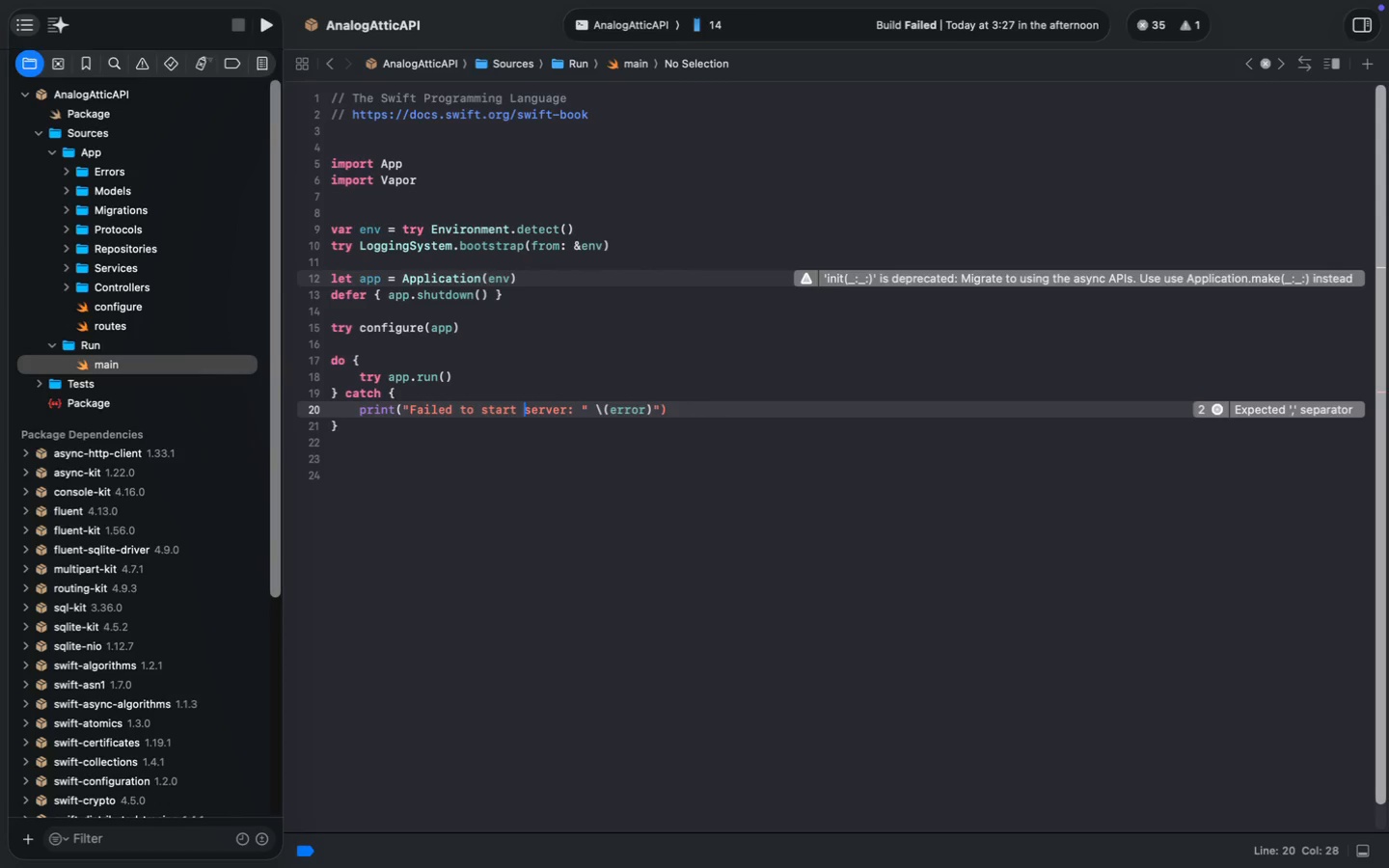 
key(Alt+ArrowLeft)
 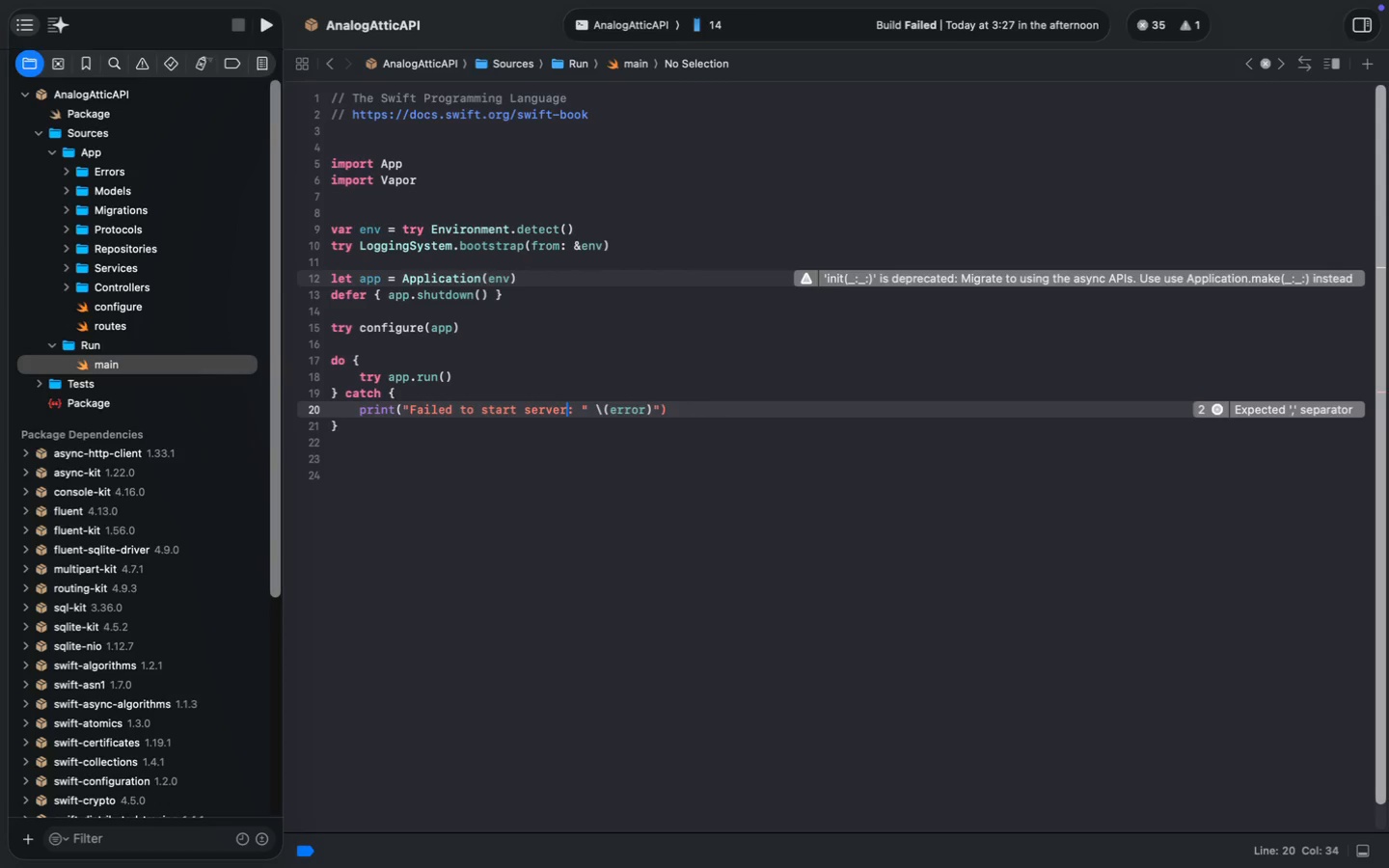 
key(Alt+ArrowRight)
 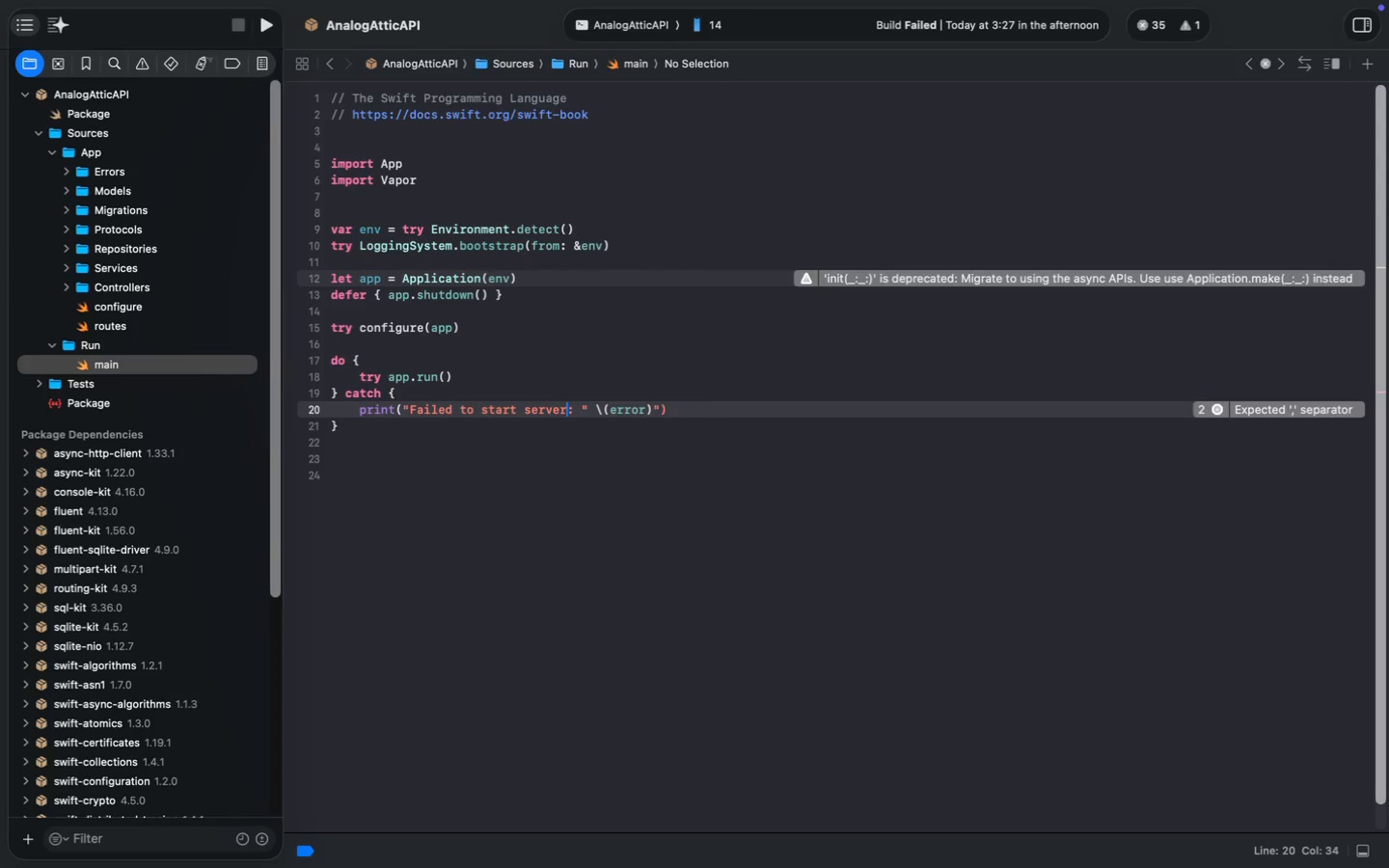 
key(Alt+ArrowRight)
 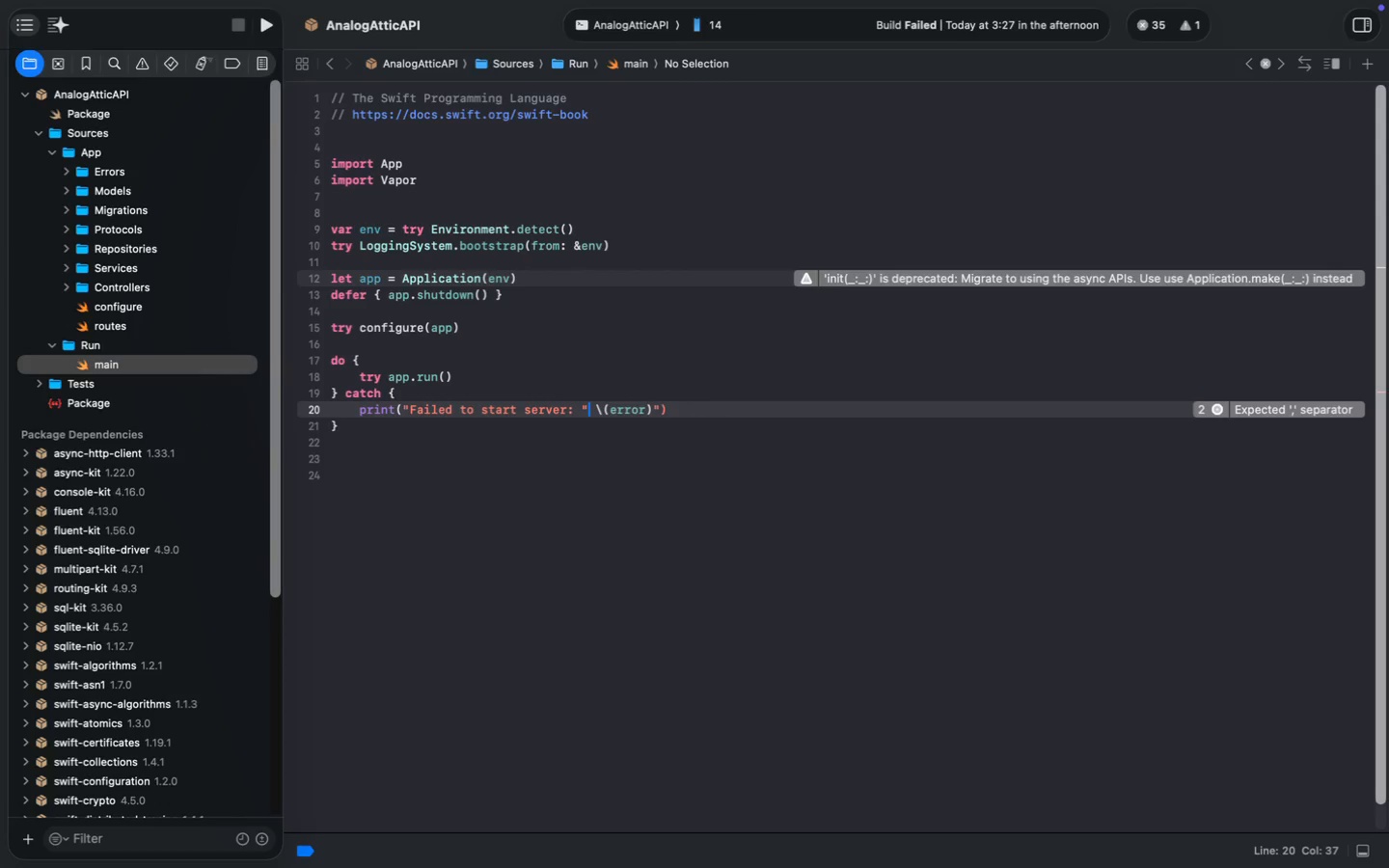 
key(Backspace)
 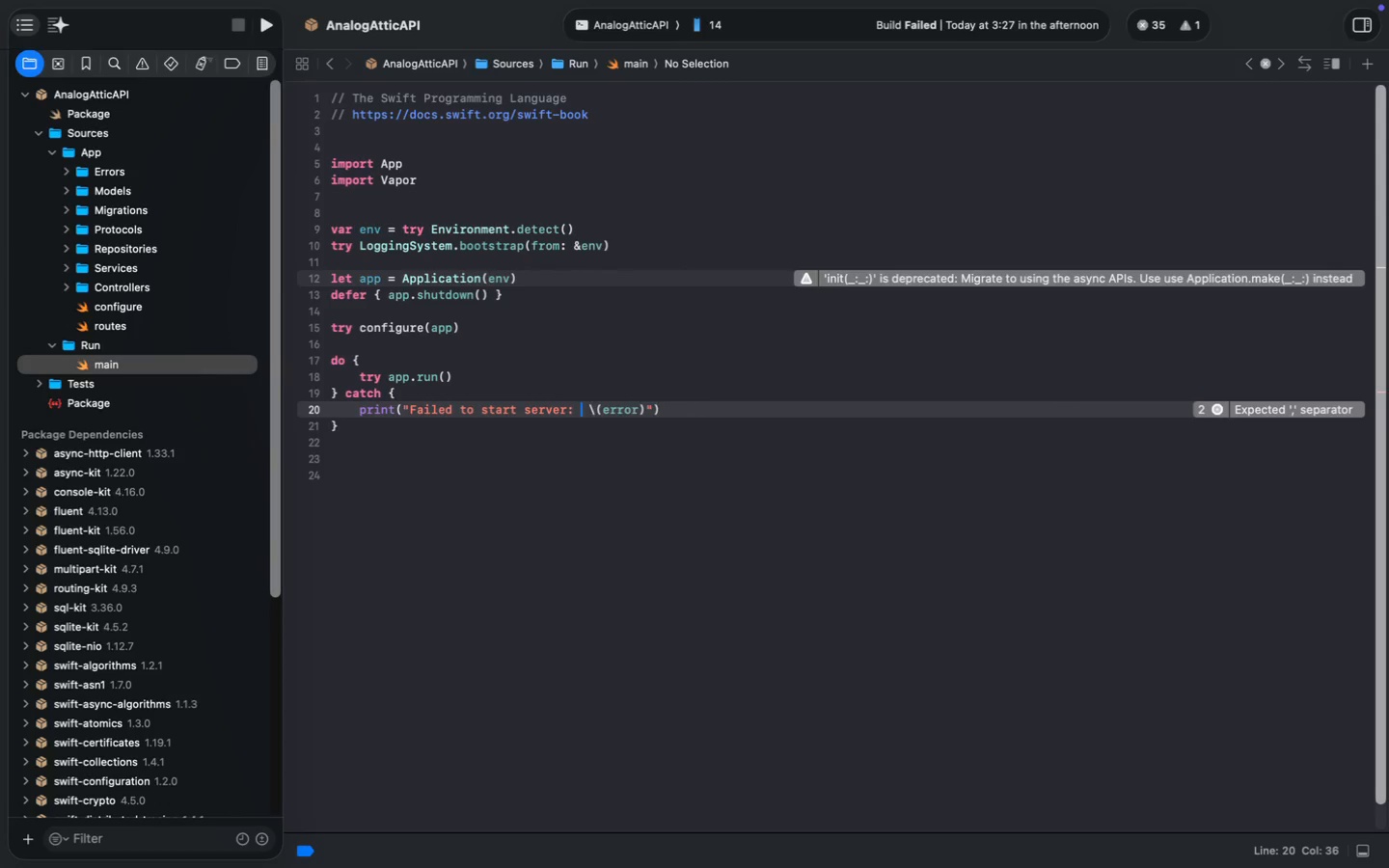 
key(Backspace)
 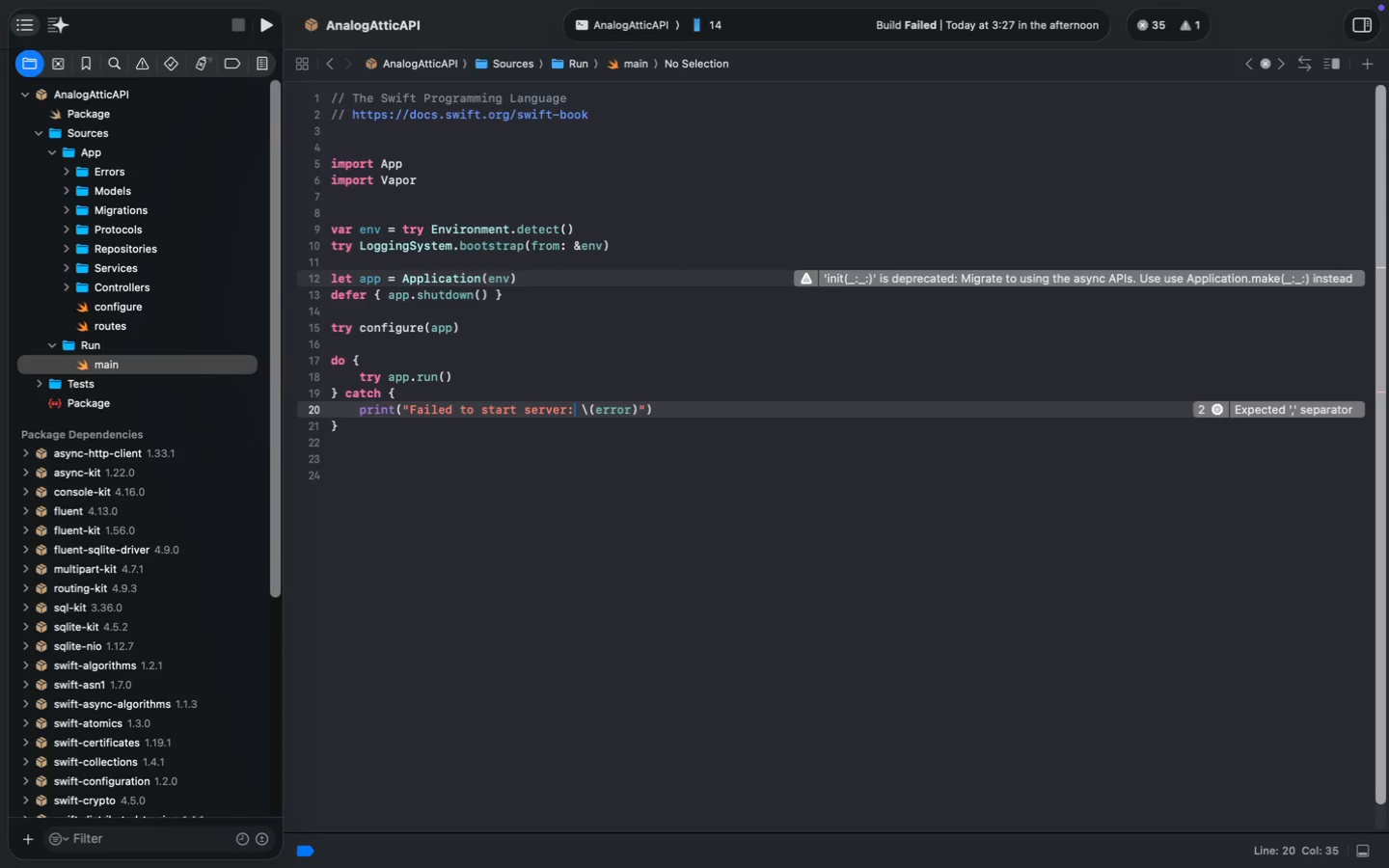 
key(Meta+S)
 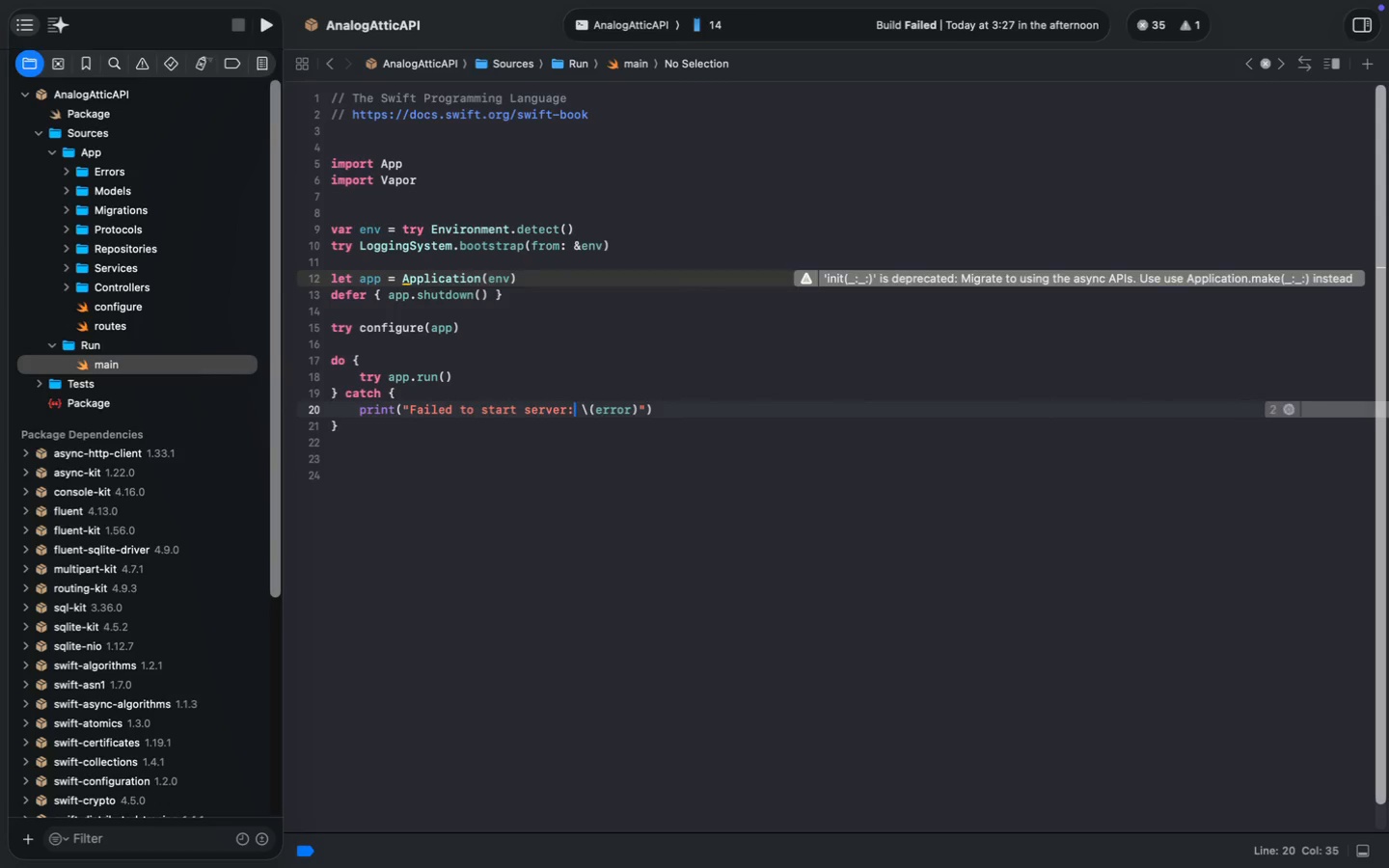 
key(Meta+S)
 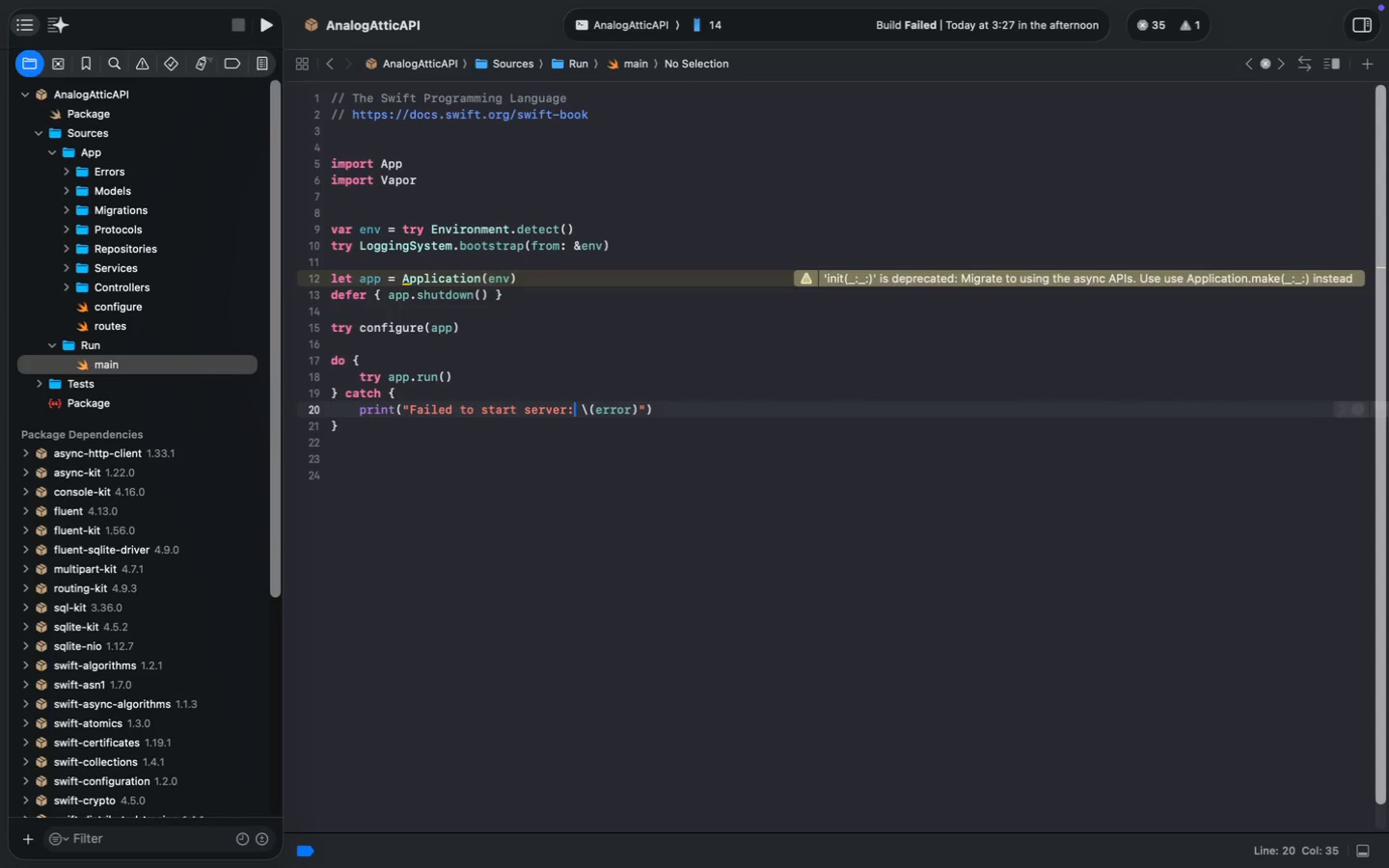 
key(Meta+S)
 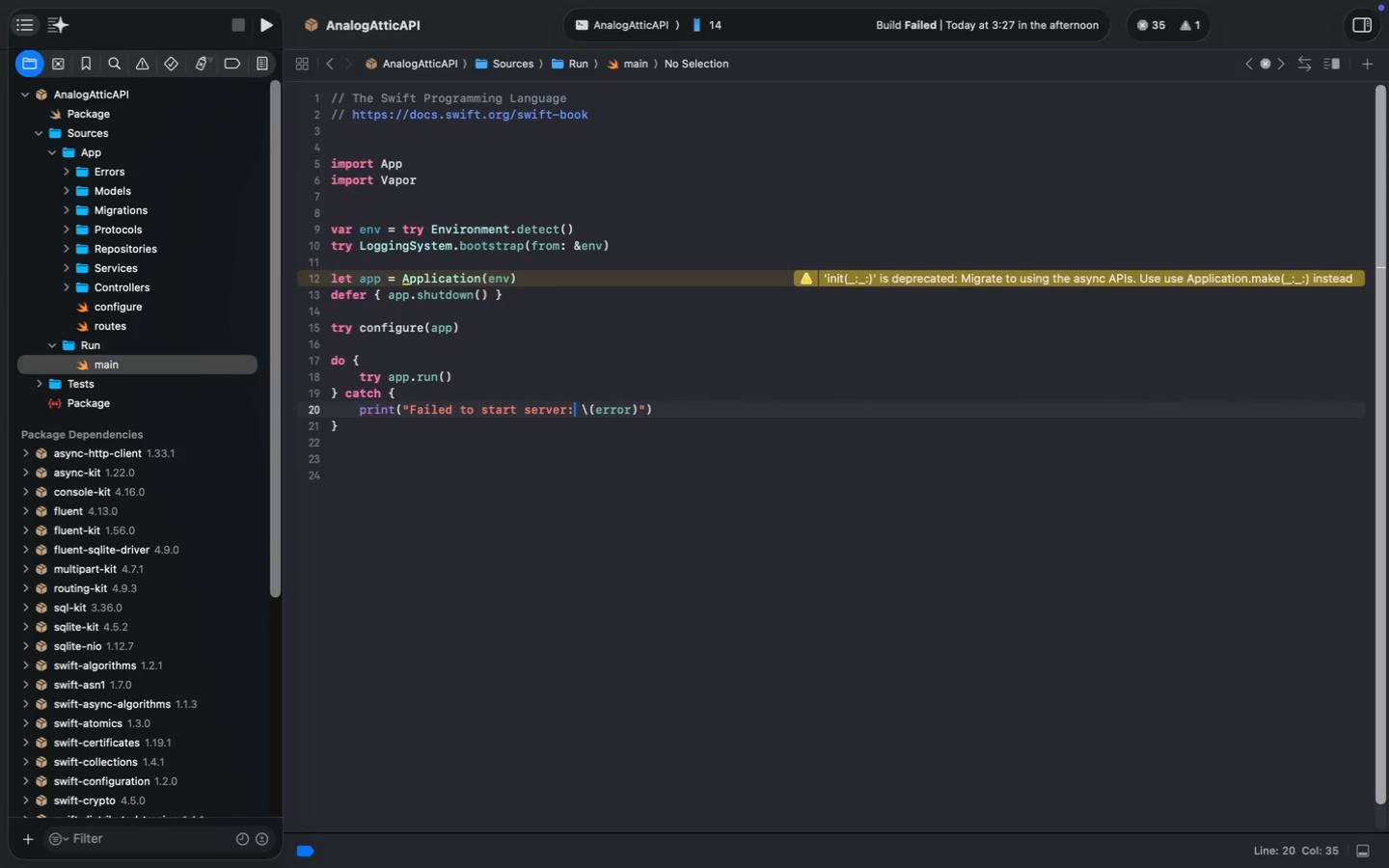 
key(Meta+S)
 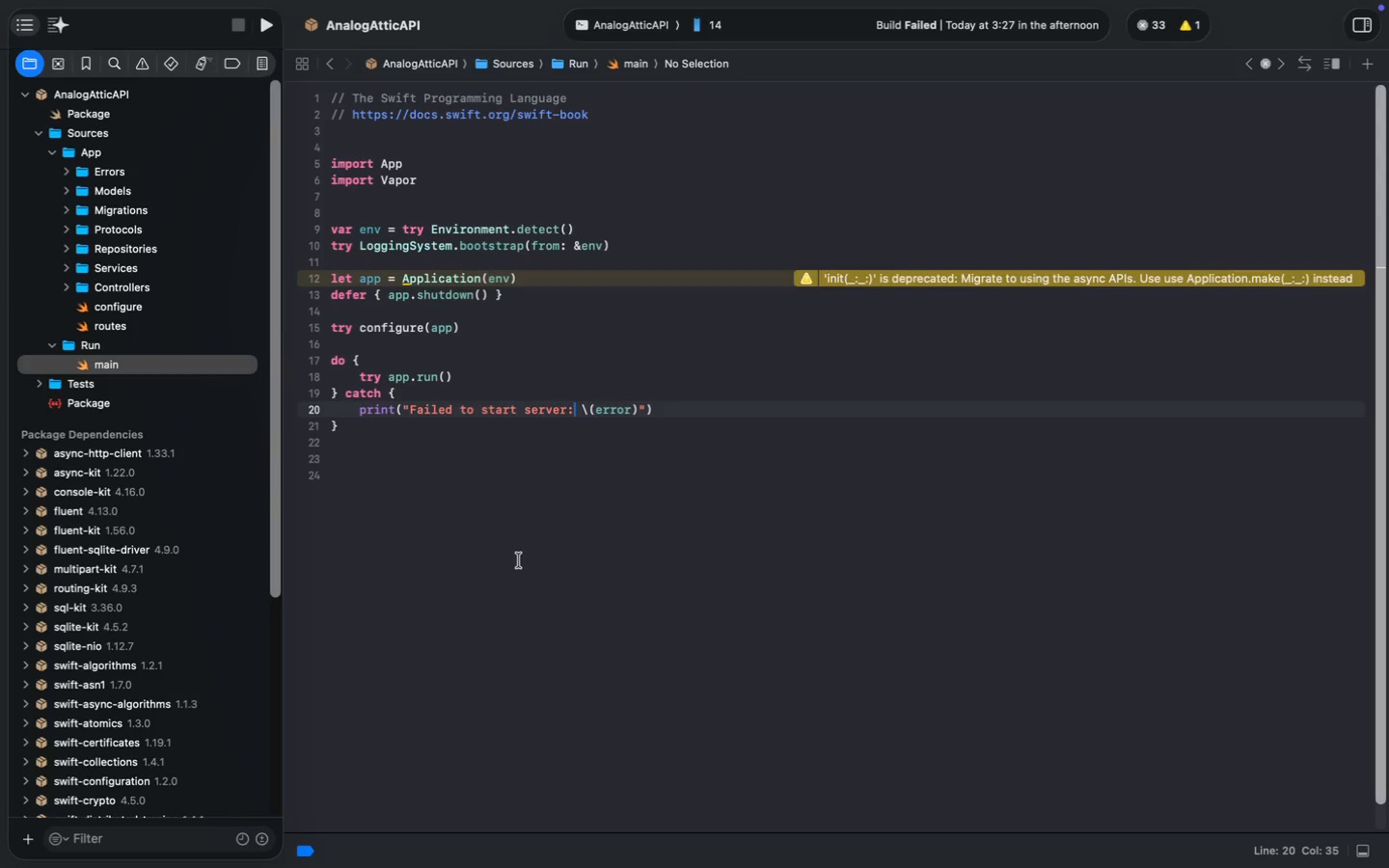 
wait(5.99)
 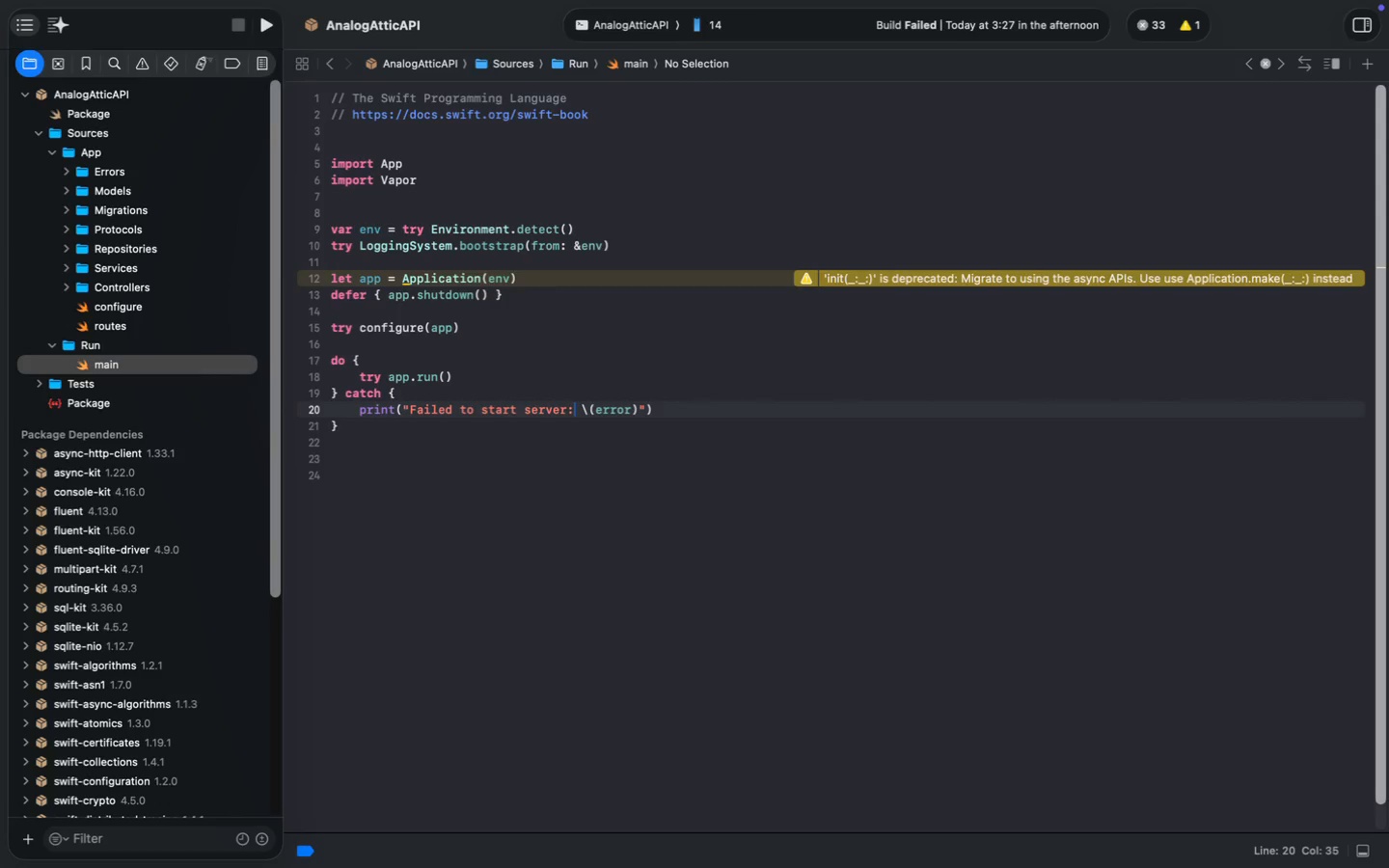 
left_click([816, 276])
 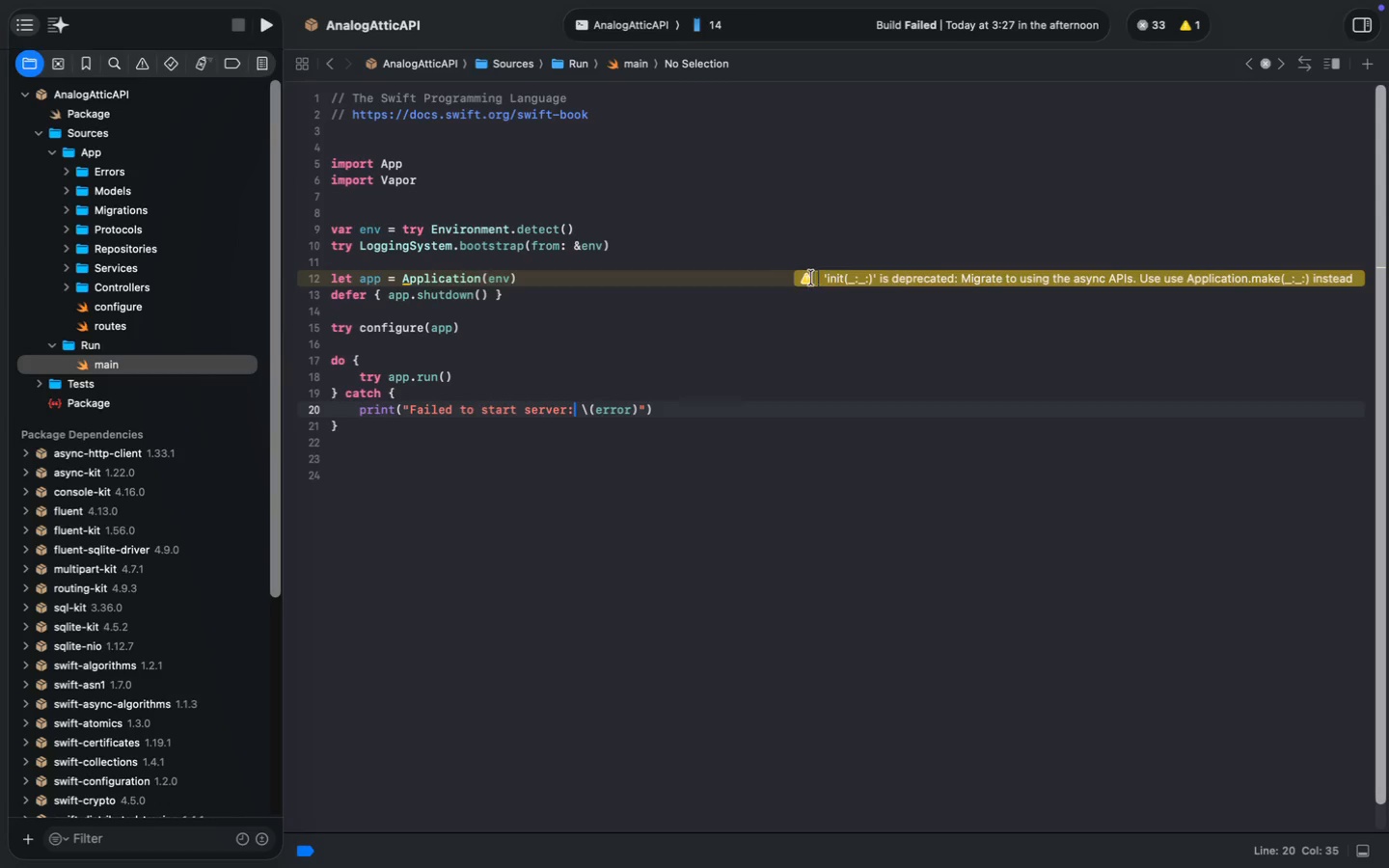 
left_click([803, 280])
 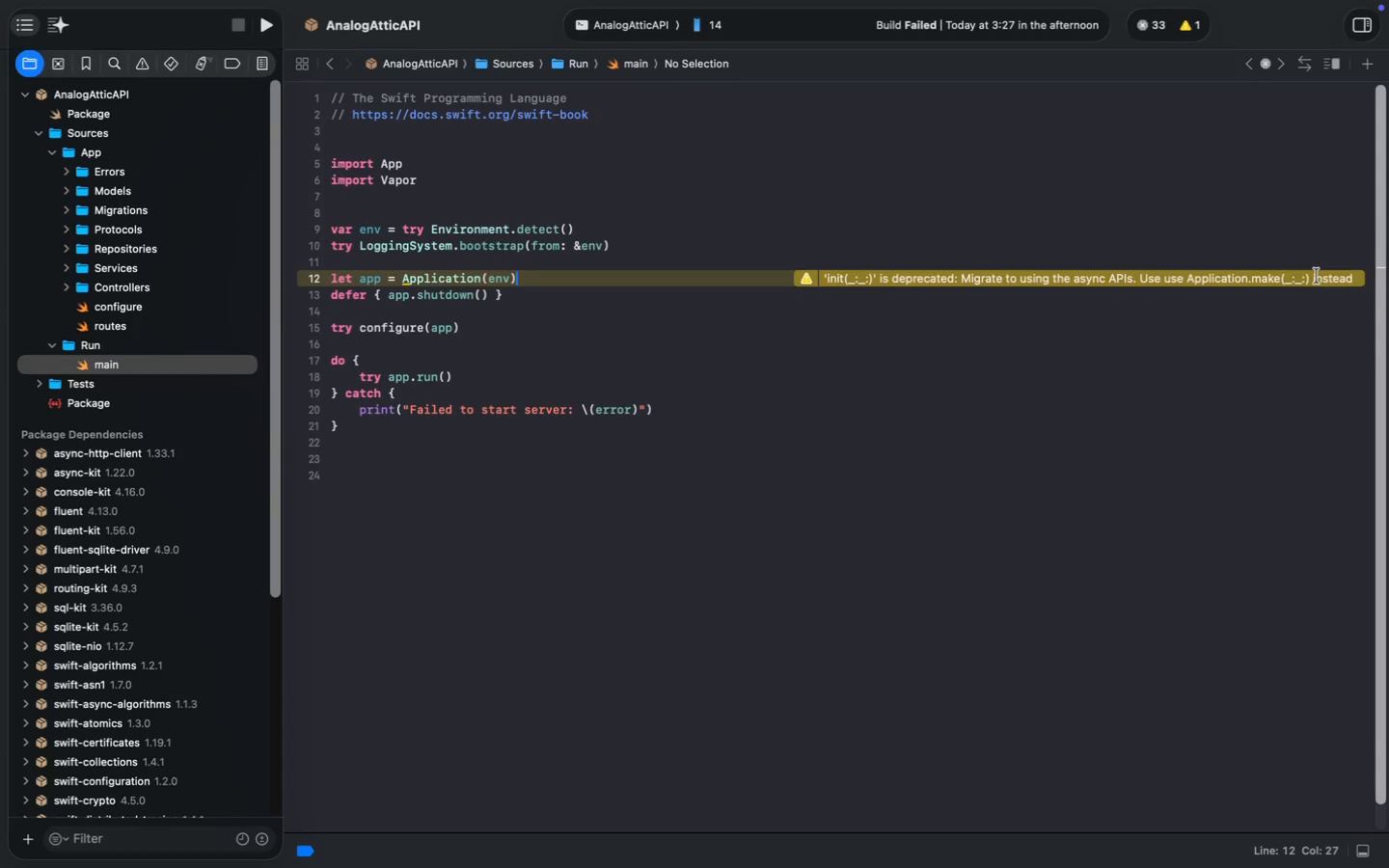 
left_click([1317, 276])
 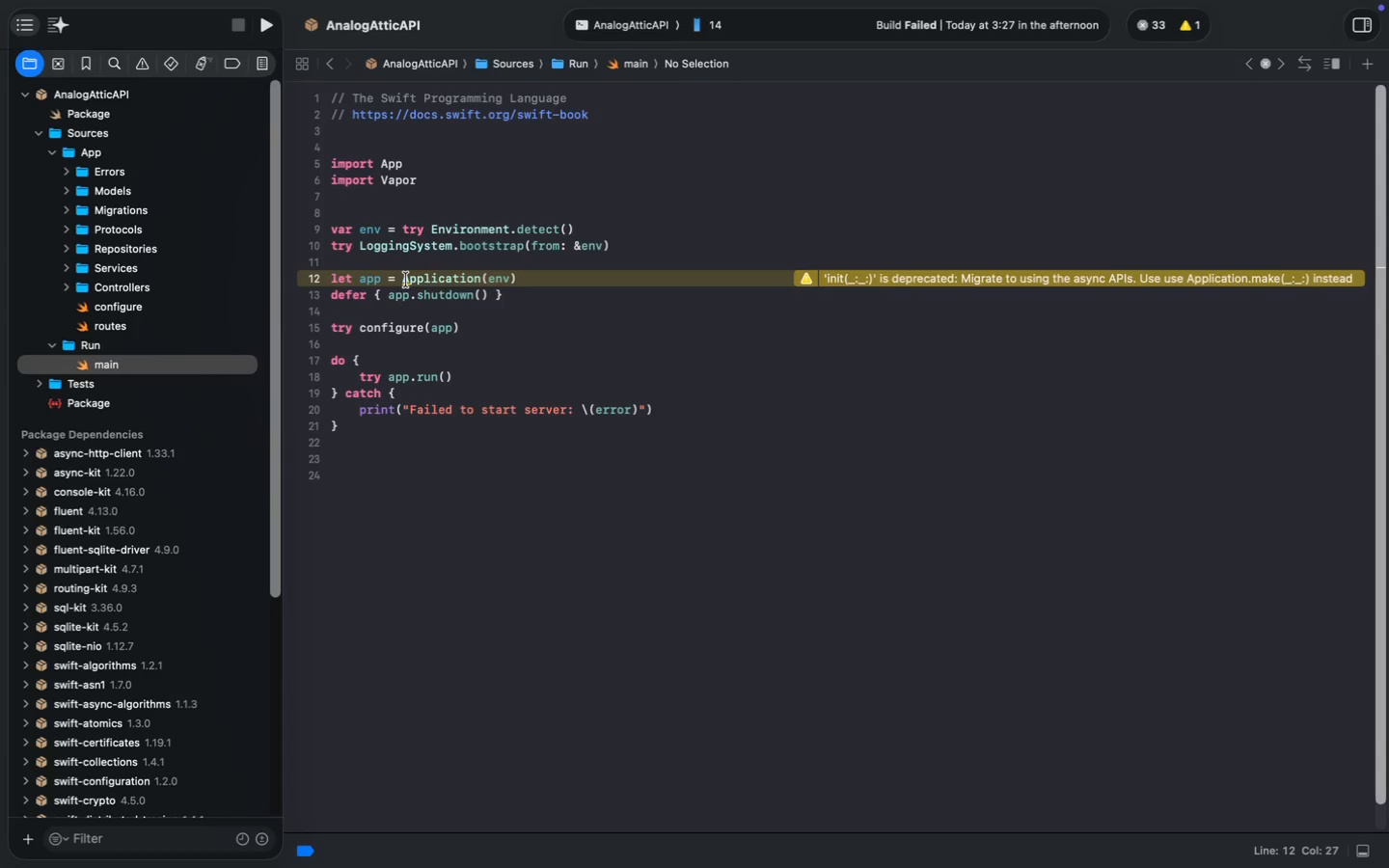 
left_click([406, 280])
 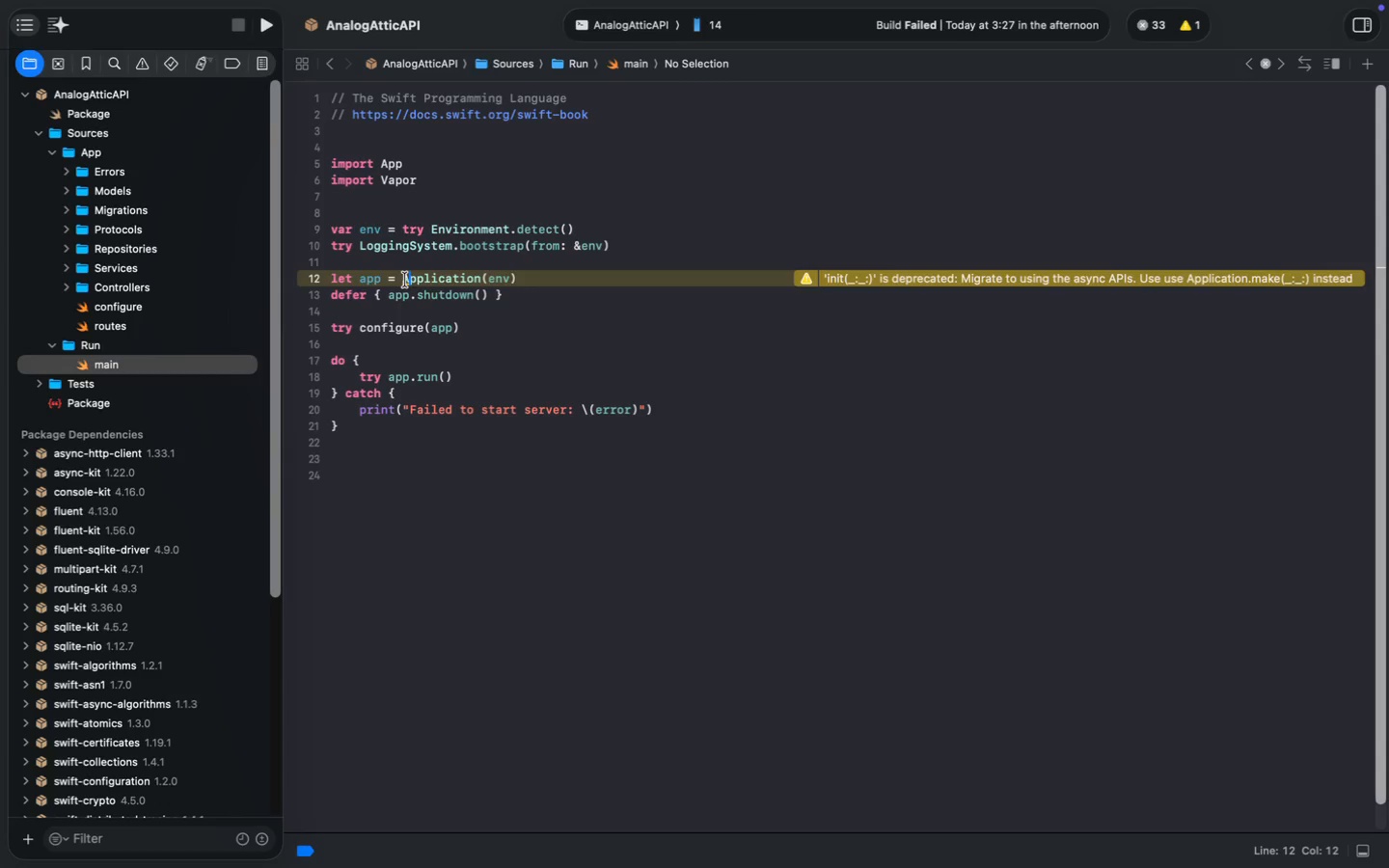 
left_click([404, 280])
 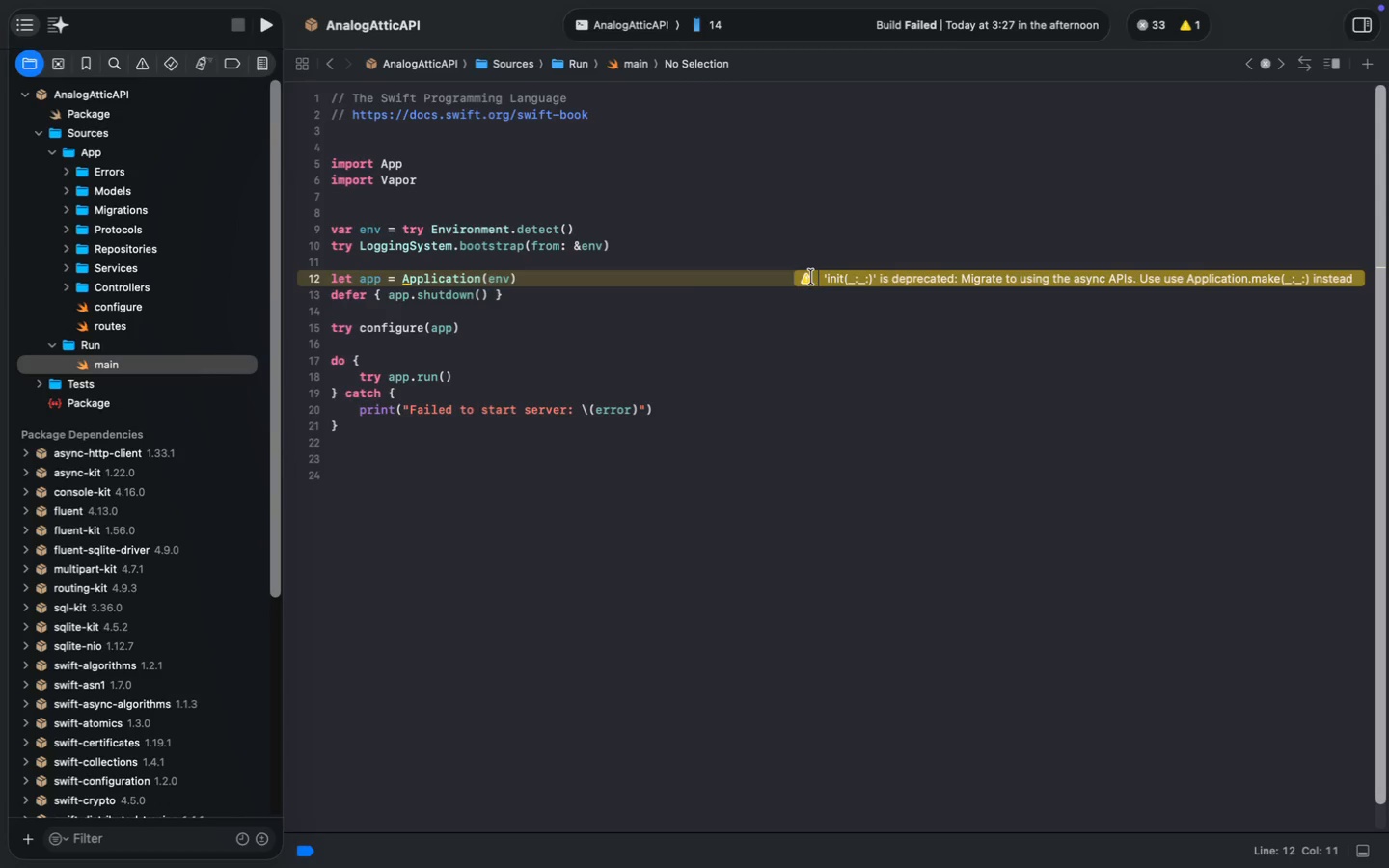 
left_click([809, 278])
 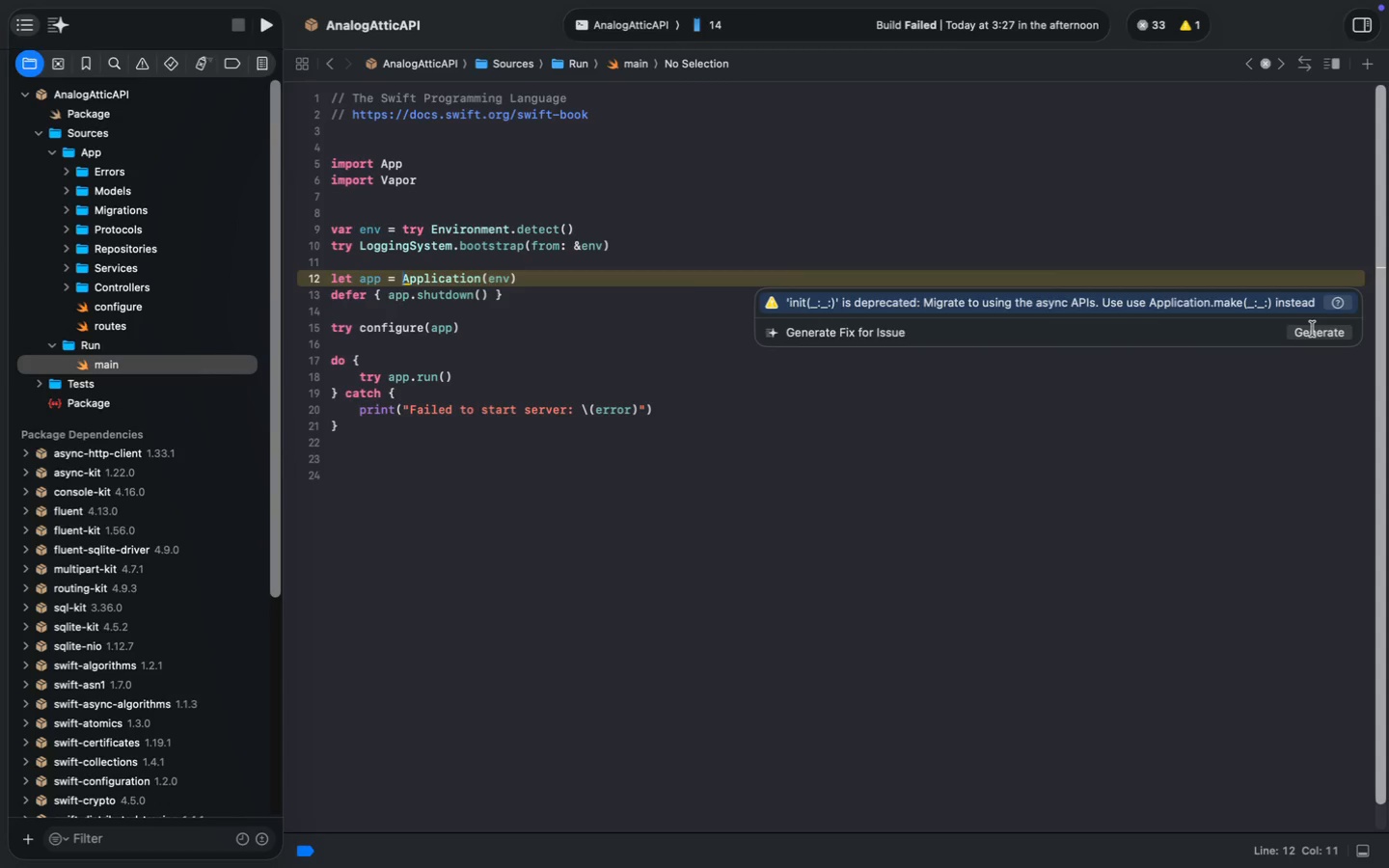 
wait(5.22)
 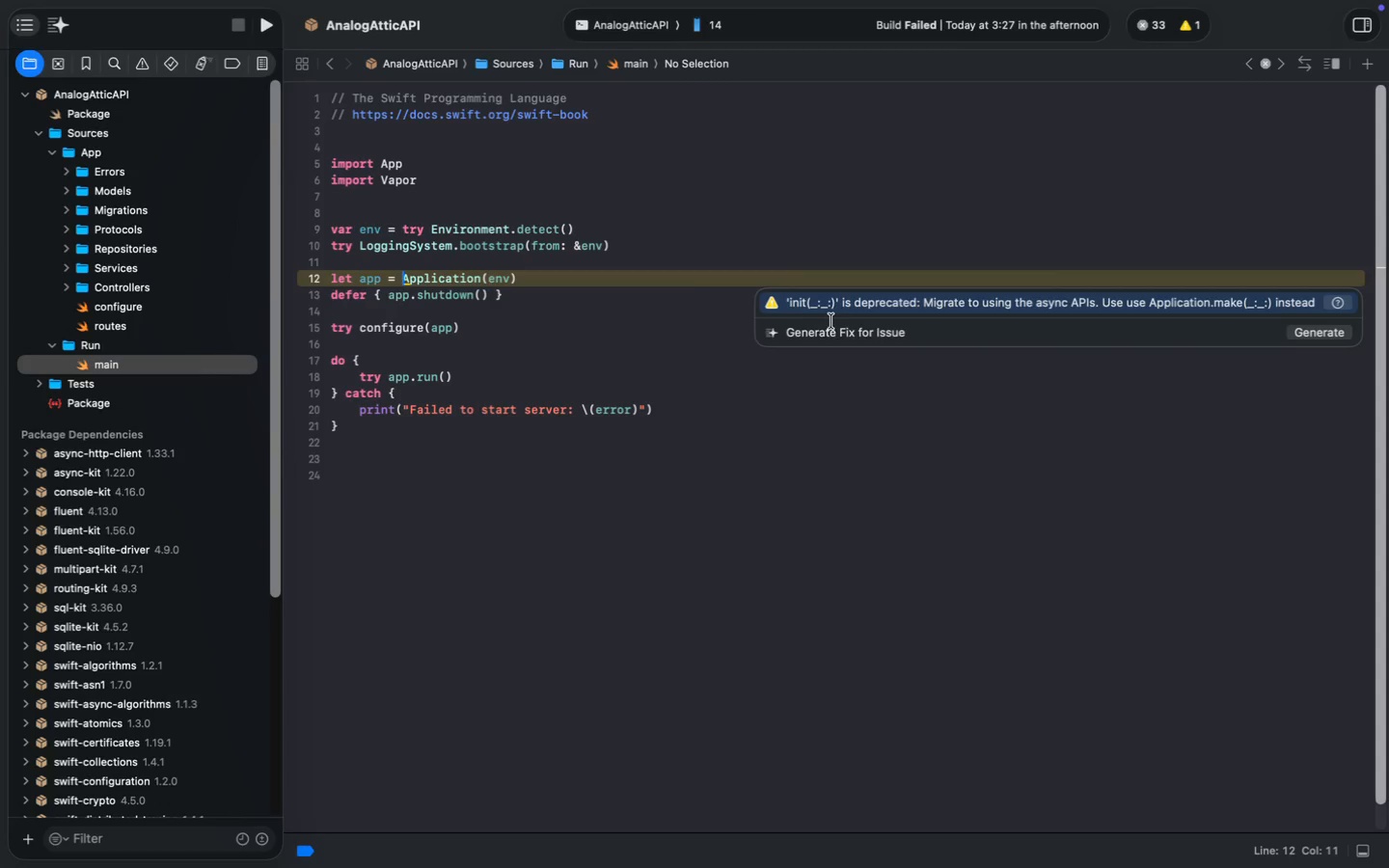 
left_click([1153, 25])
 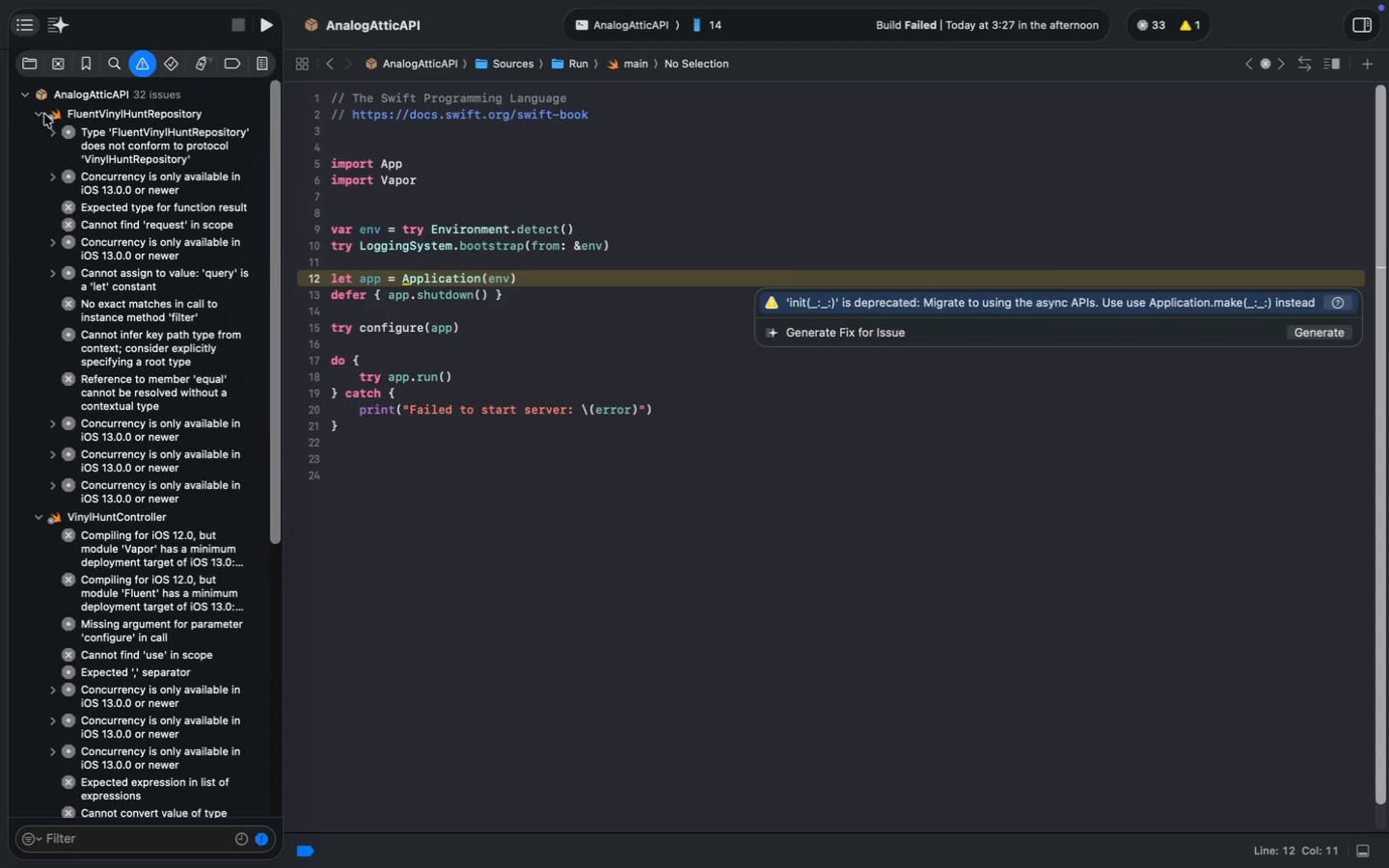 
left_click([79, 100])
 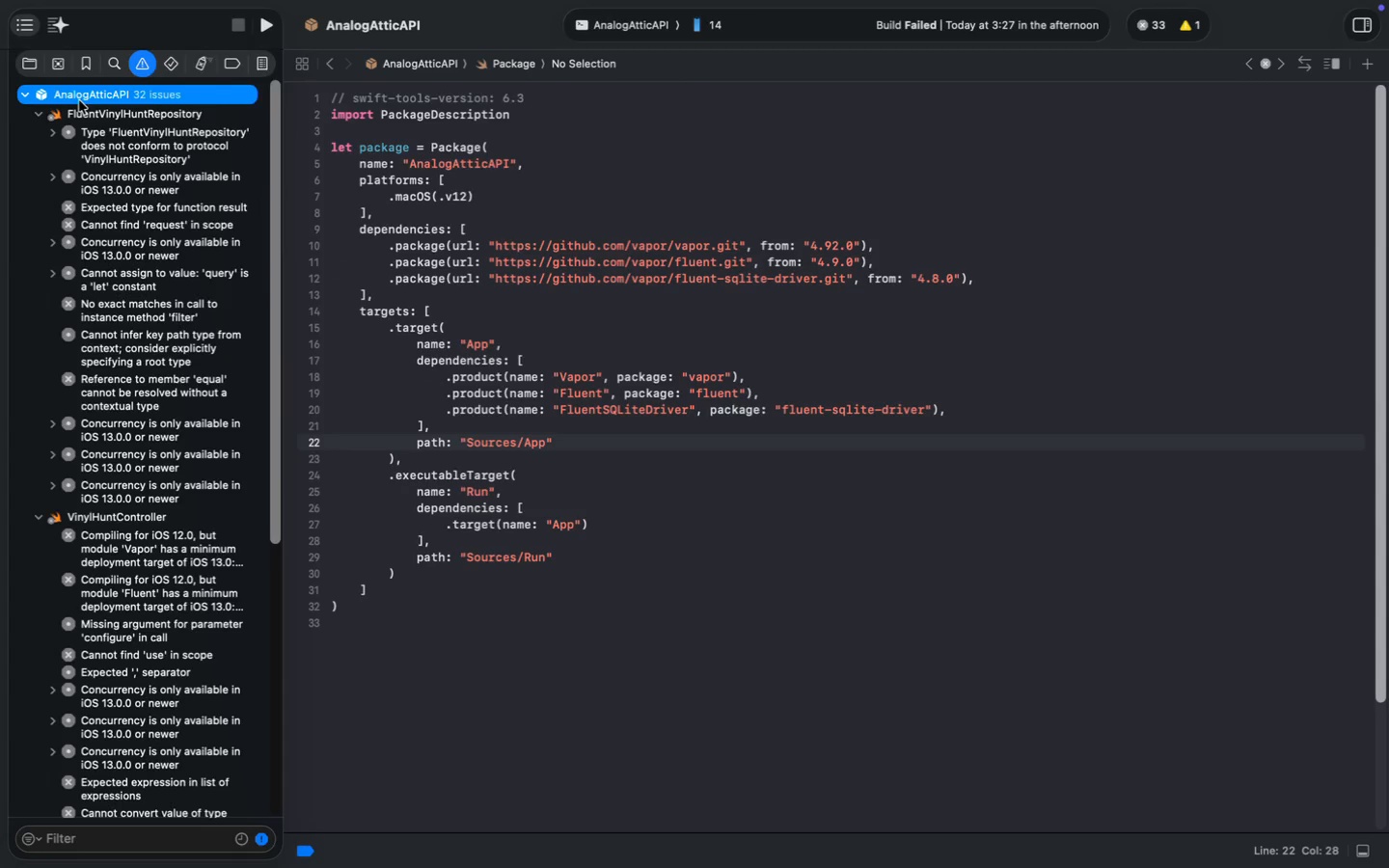 
left_click([454, 266])
 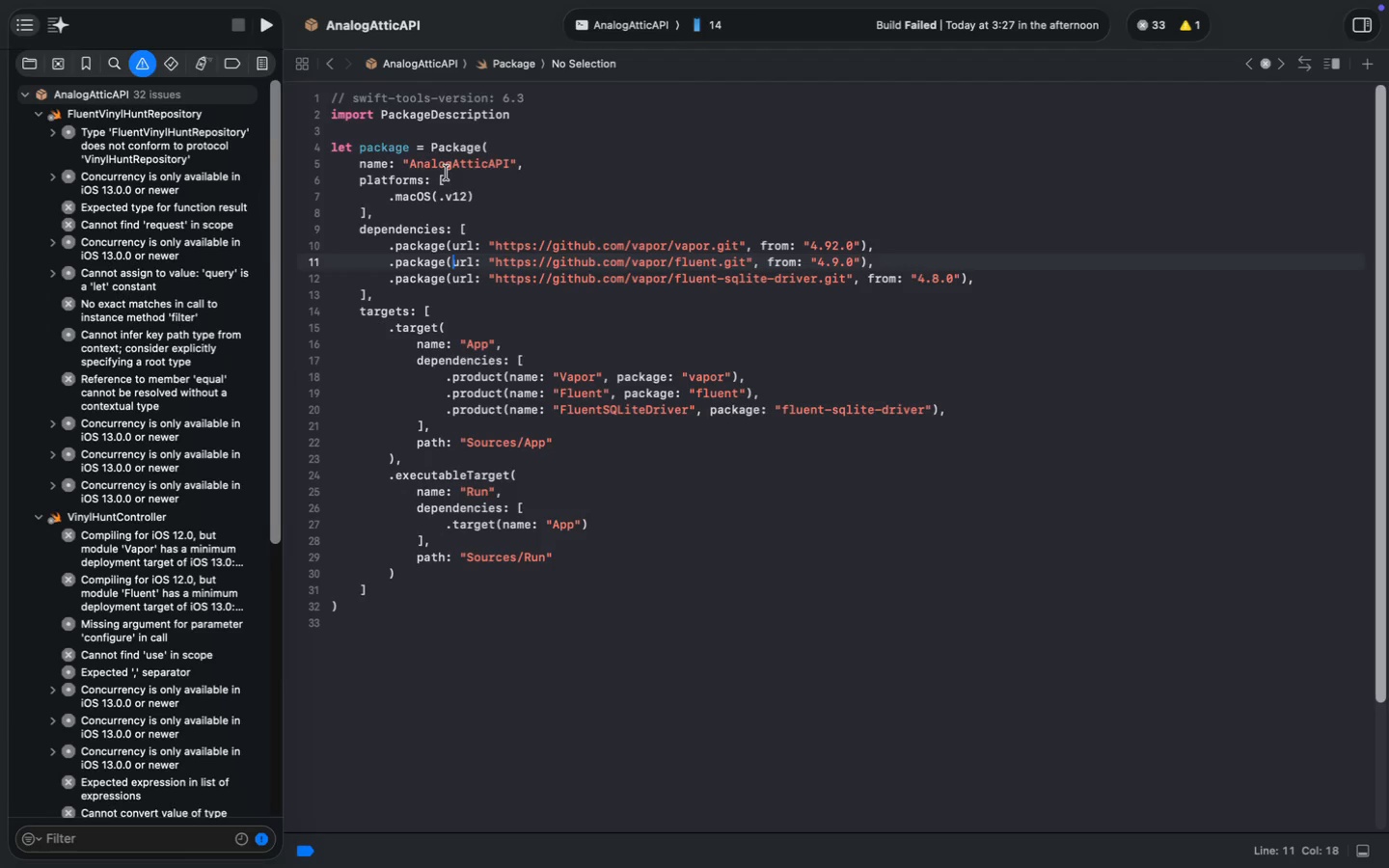 
left_click([469, 194])
 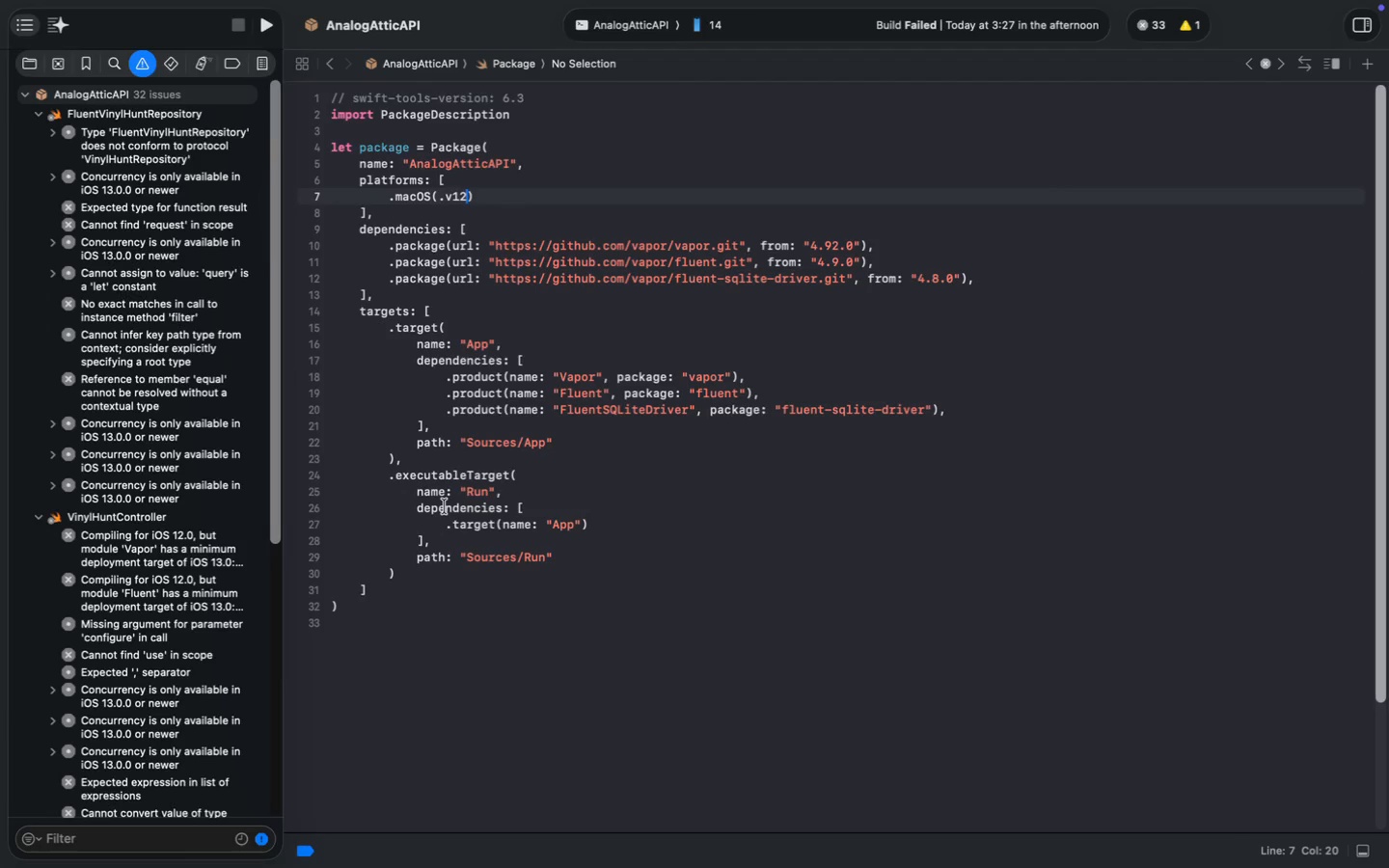 
key(Backspace)
 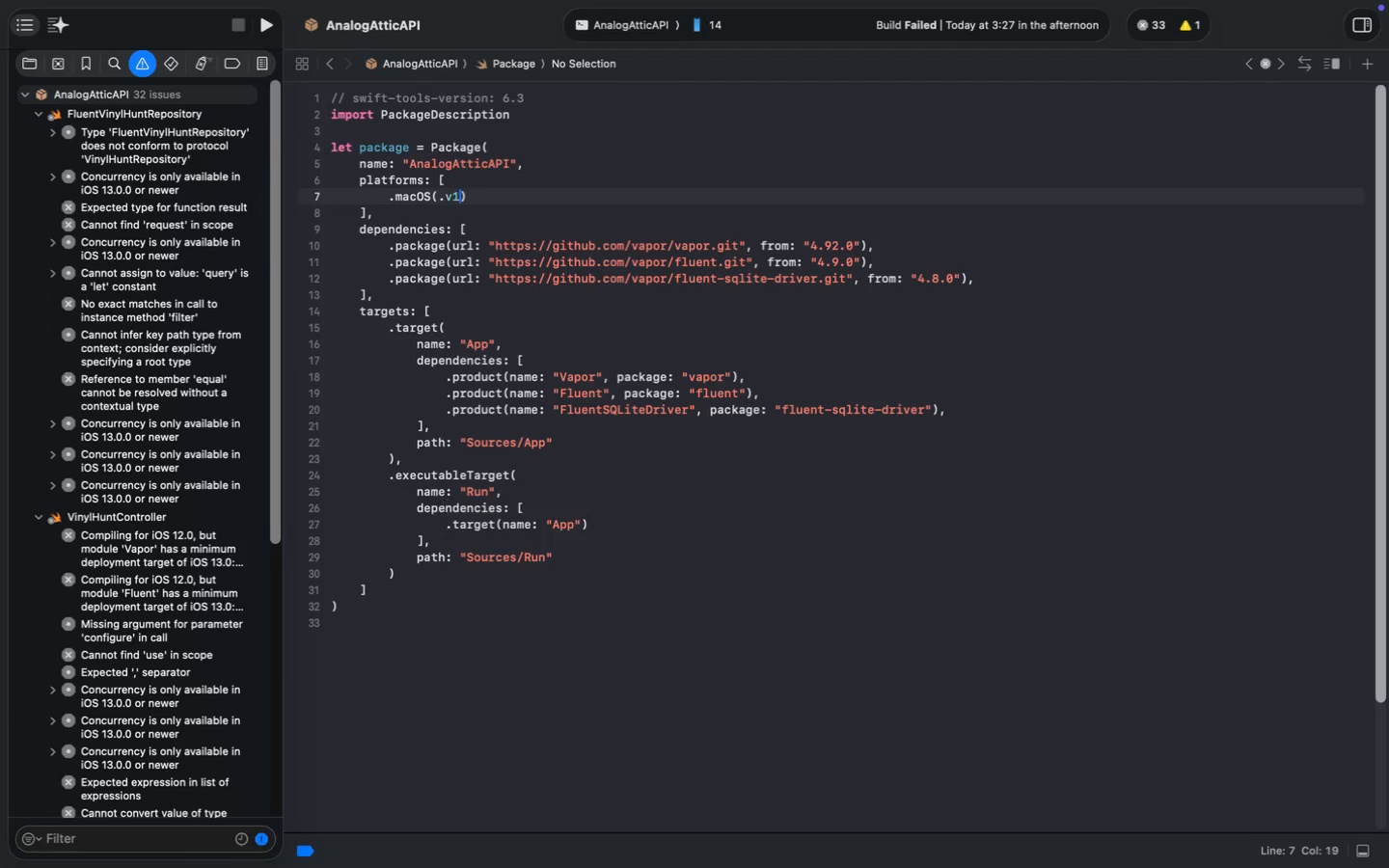 
key(2)
 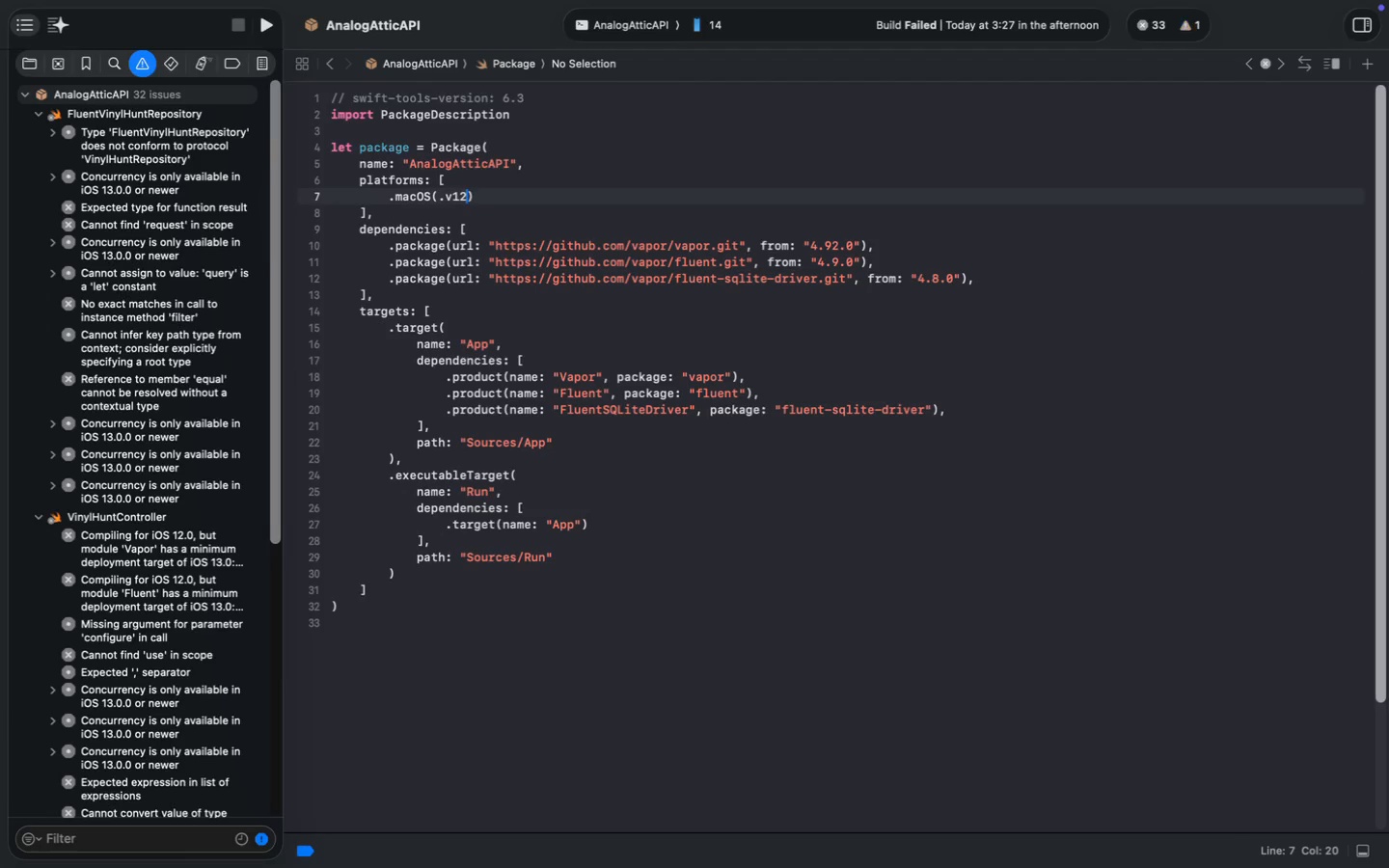 
key(Backspace)
 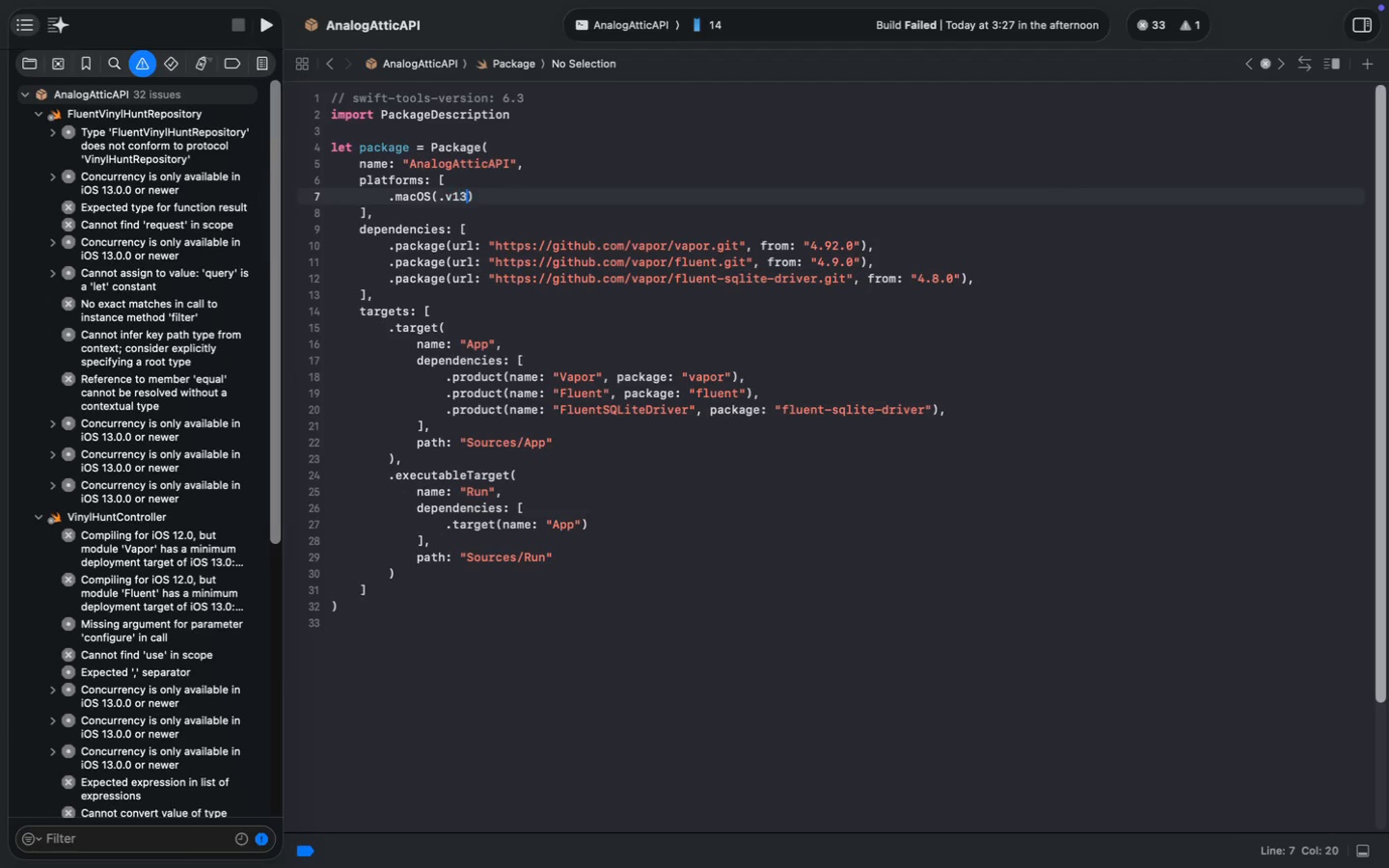 
key(3)
 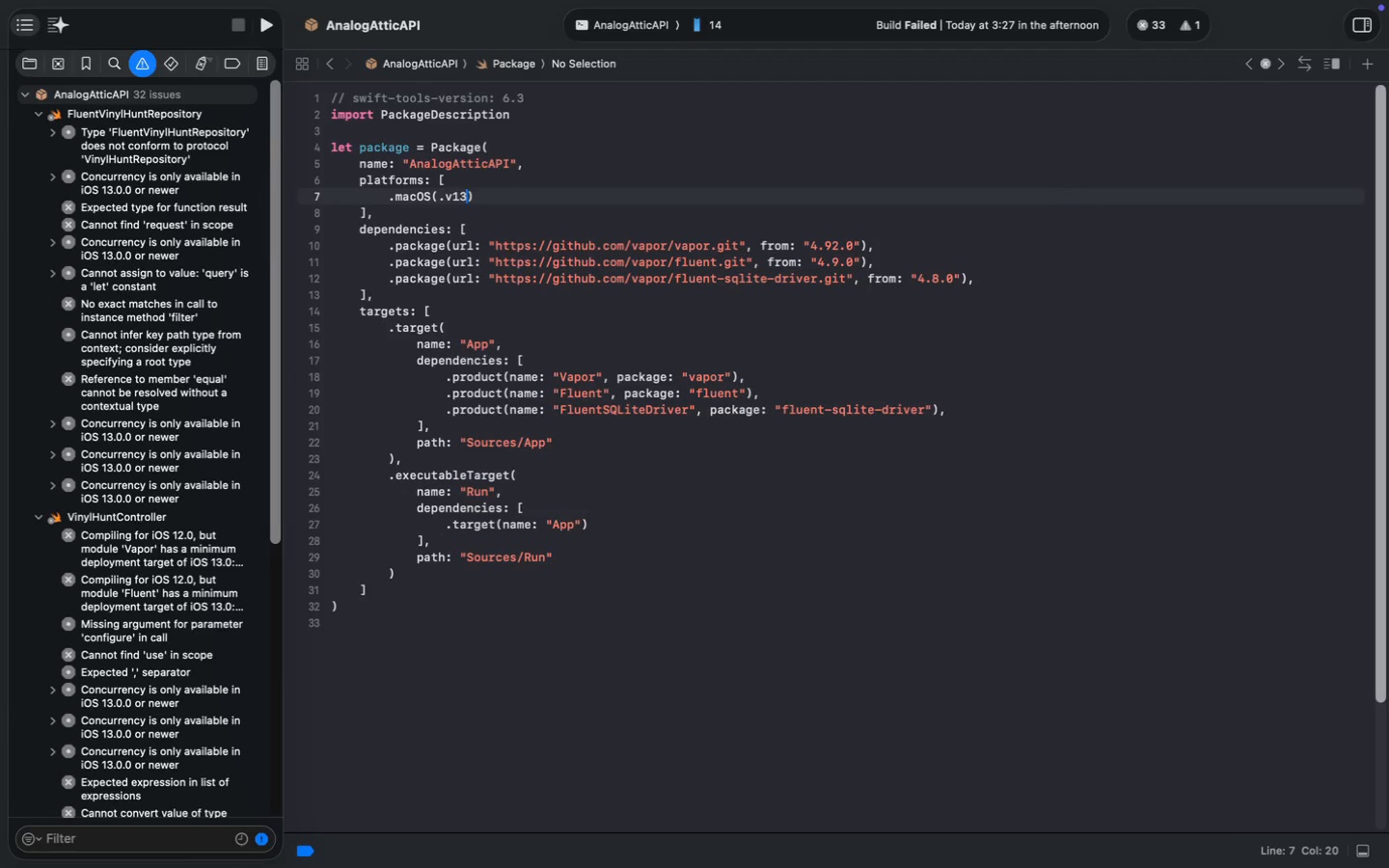 
key(Meta+S)
 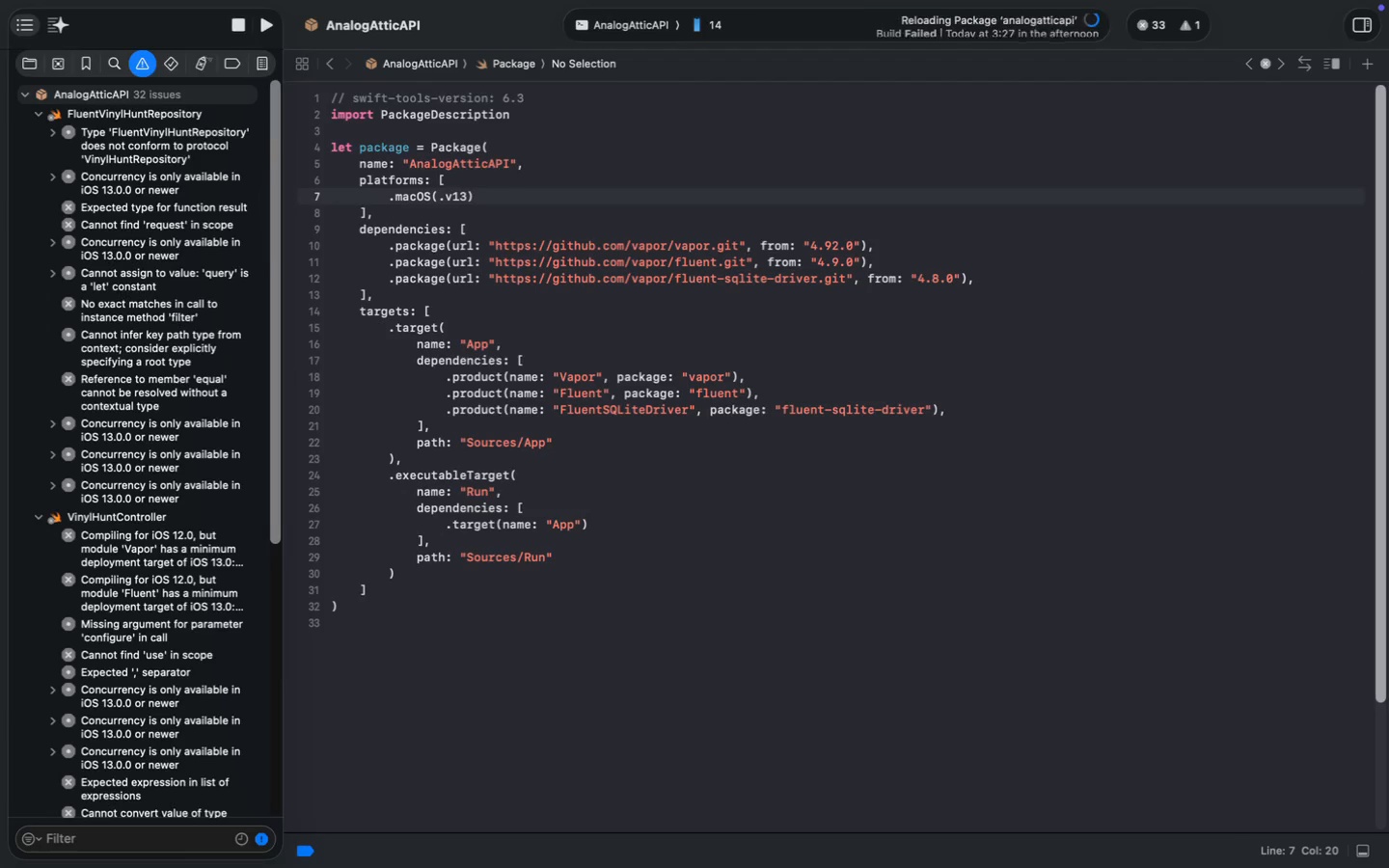 
key(Meta+S)
 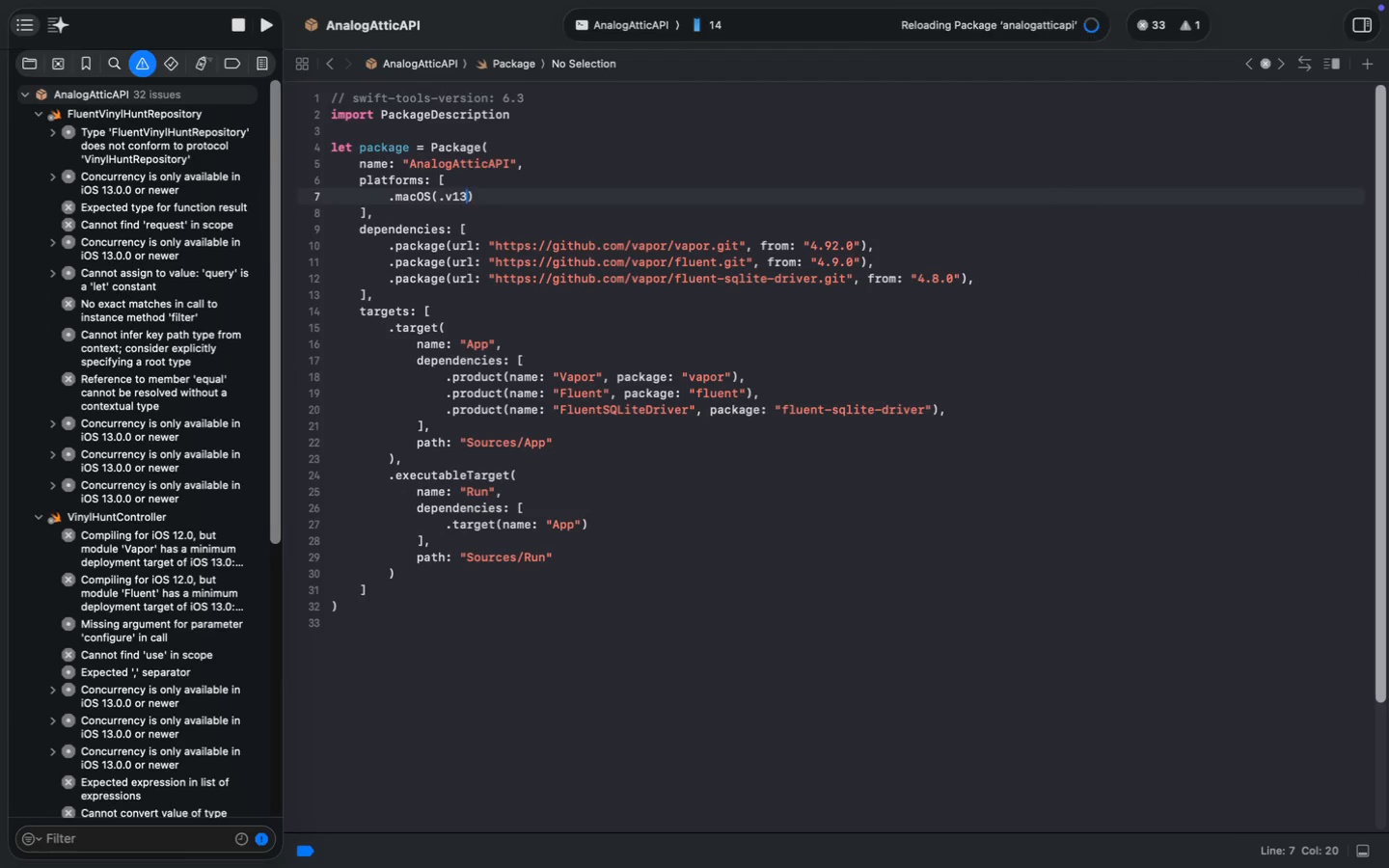 
key(Meta+S)
 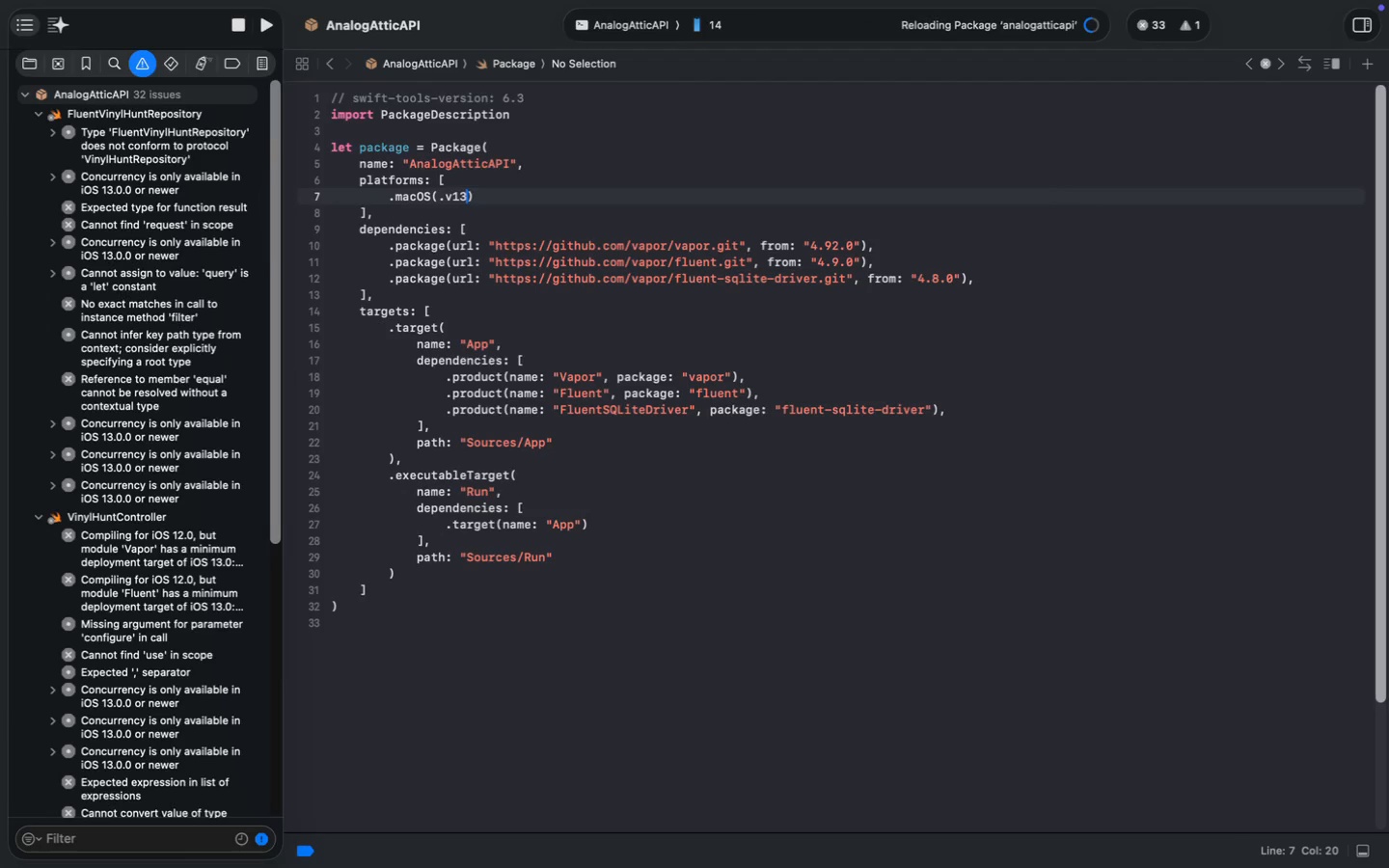 
key(Meta+S)
 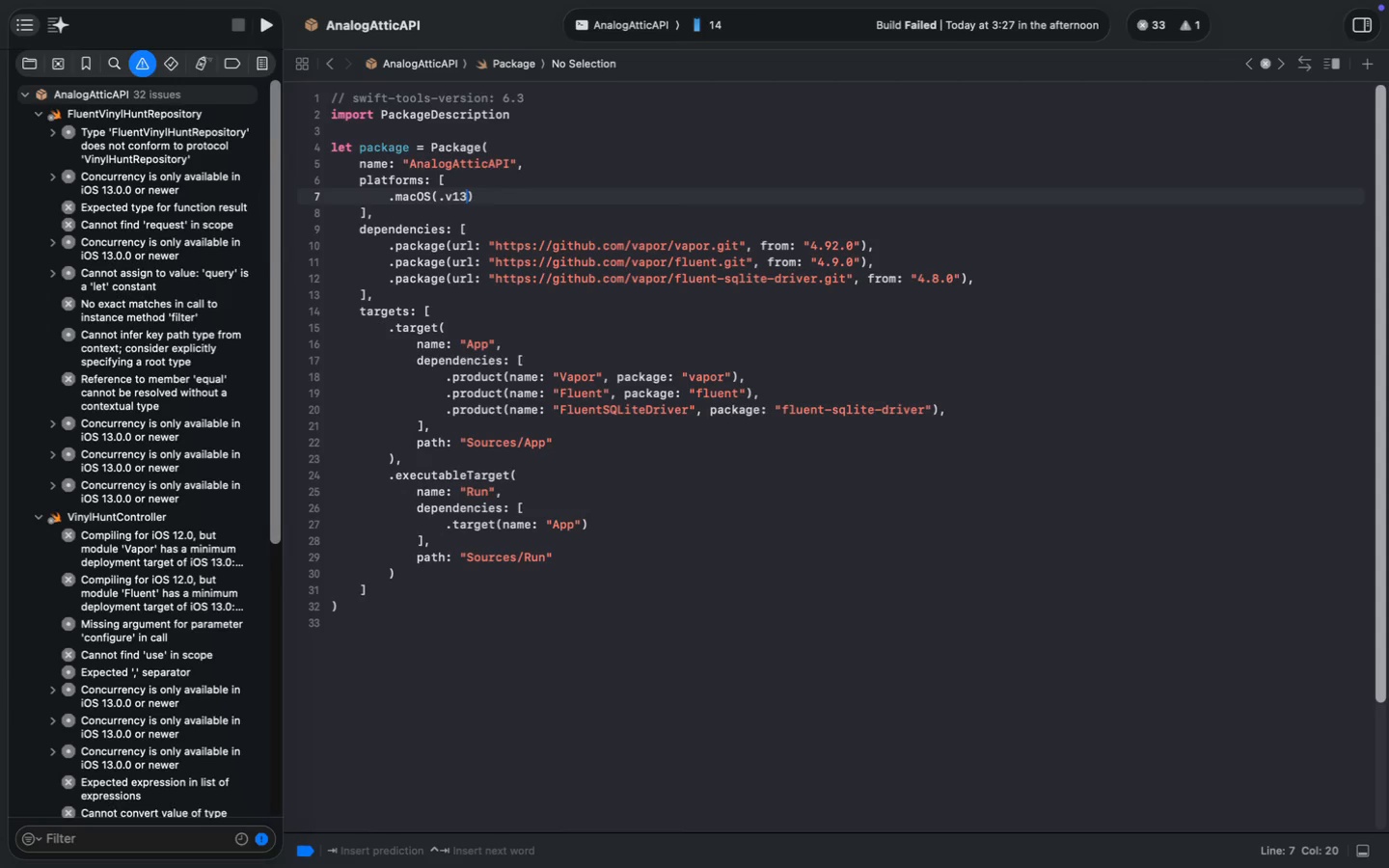 
wait(32.56)
 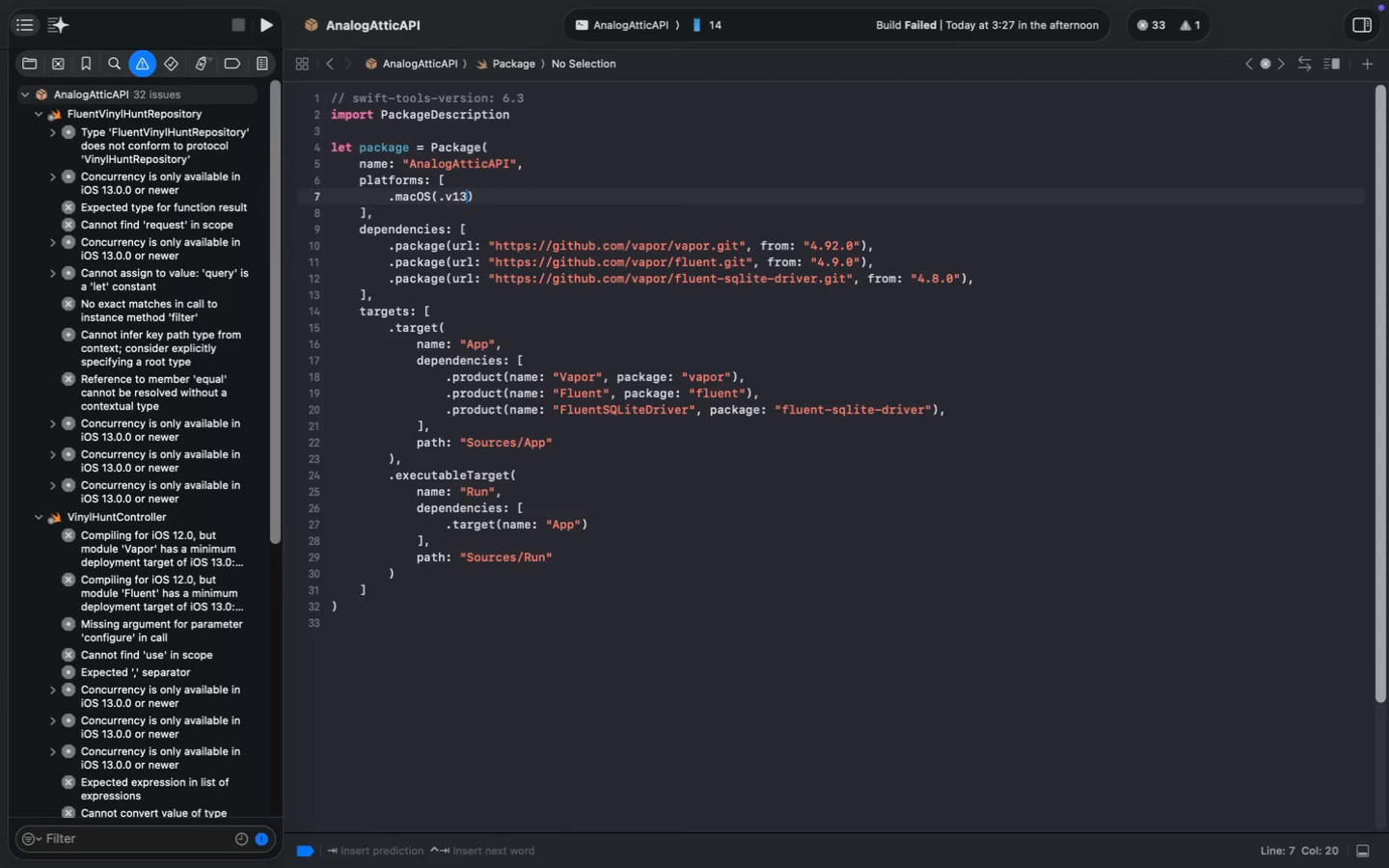 
left_click([395, 14])
 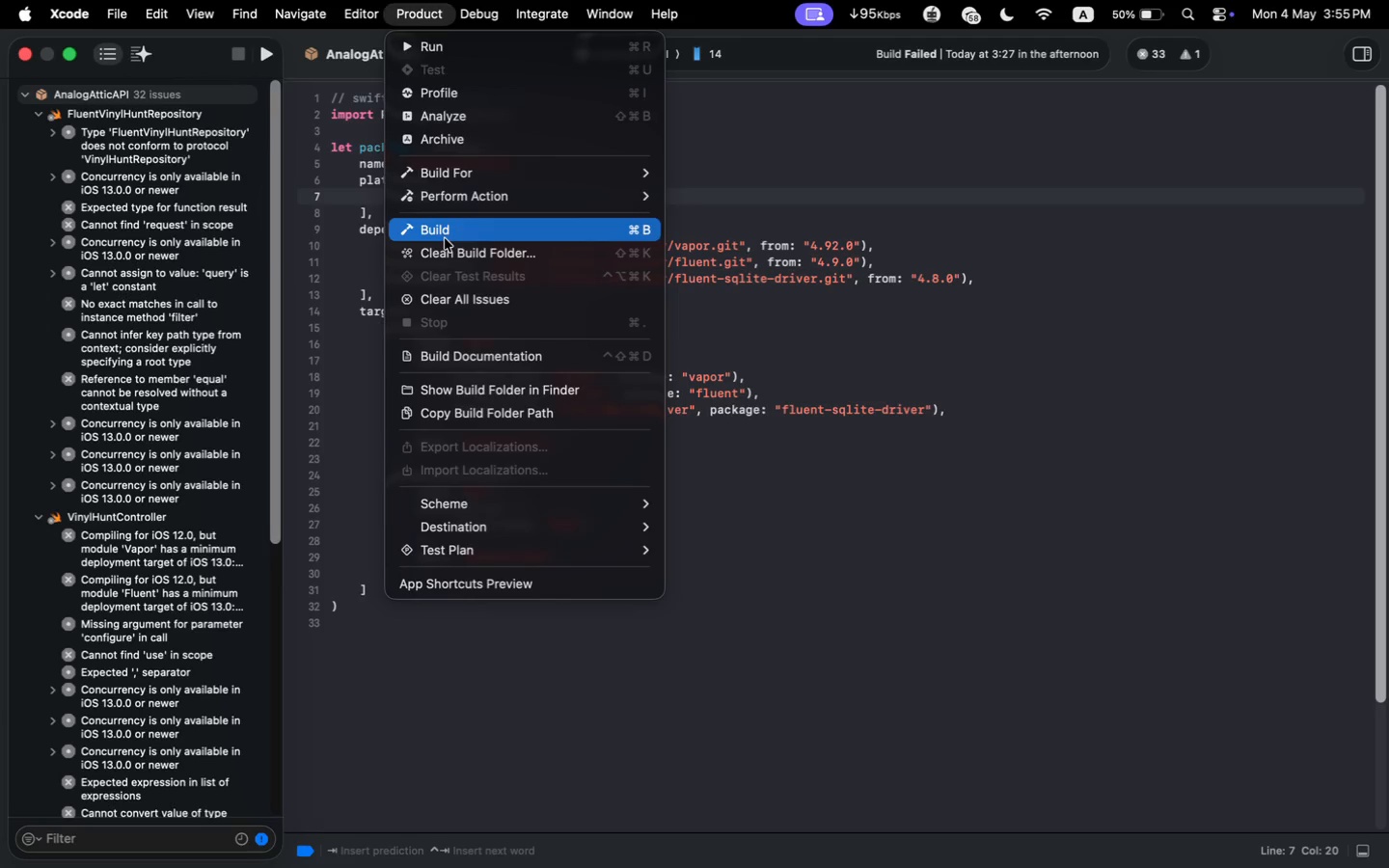 
left_click([445, 250])
 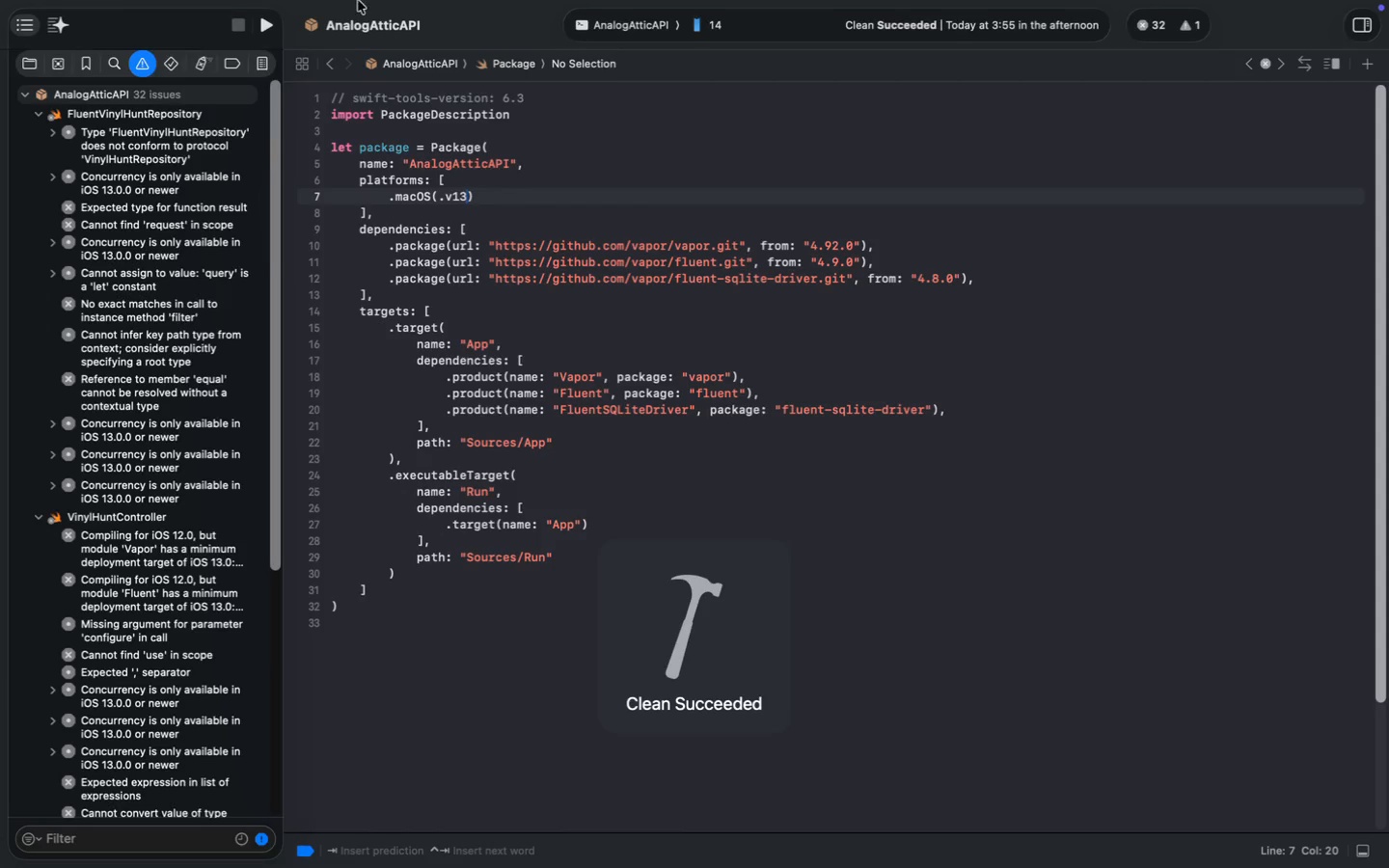 
left_click([431, 2])
 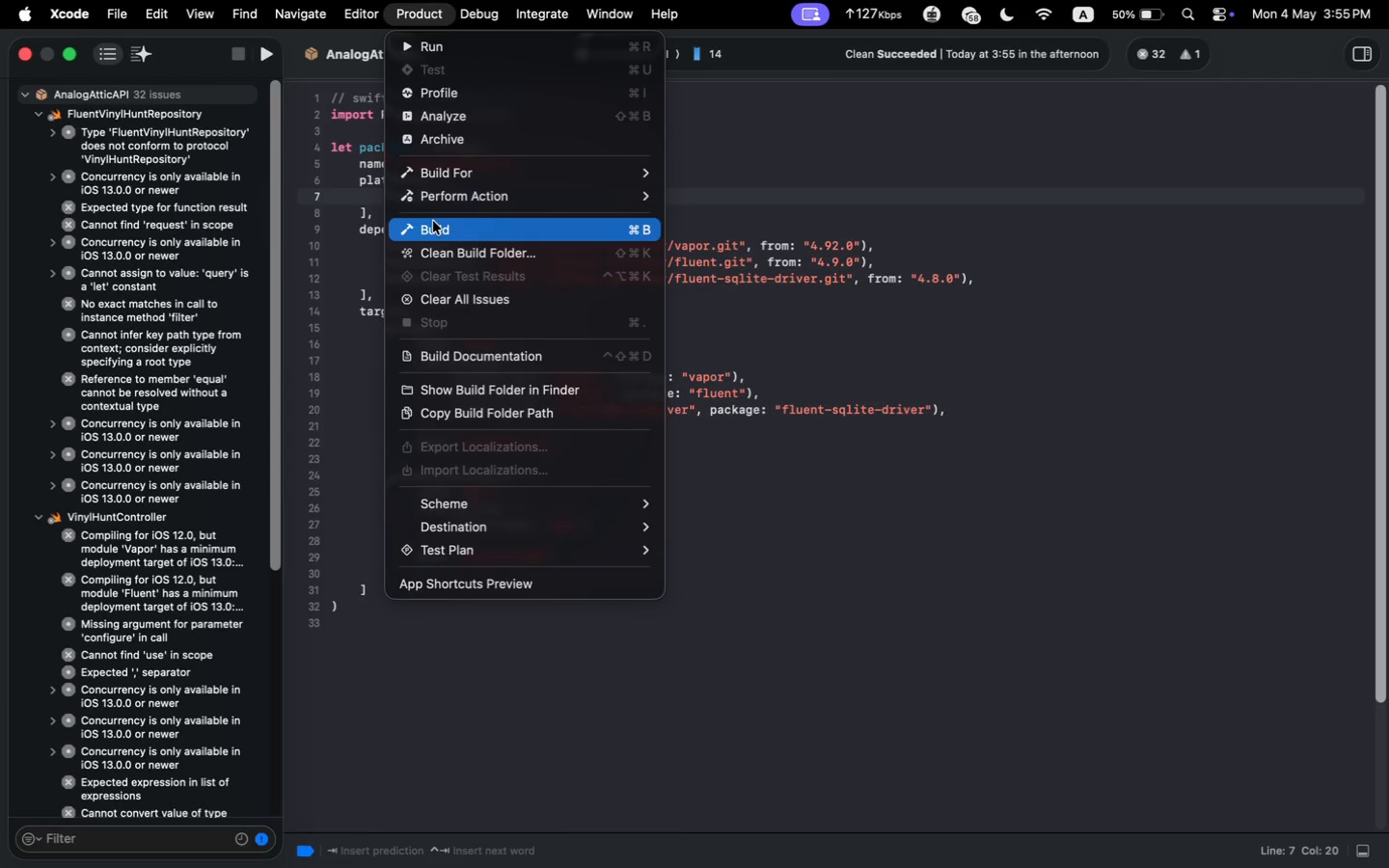 
left_click([451, 298])
 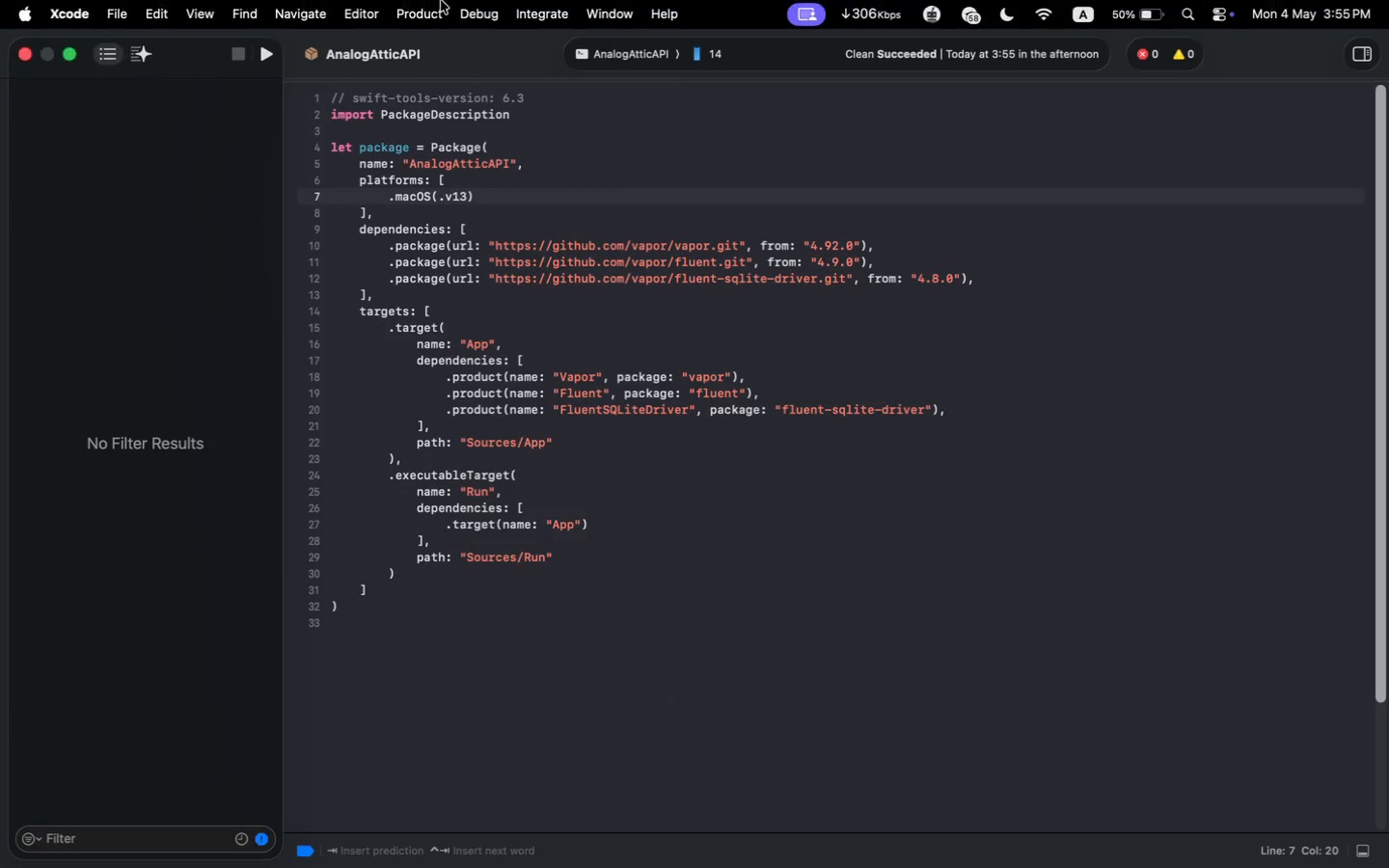 
left_click([427, 6])
 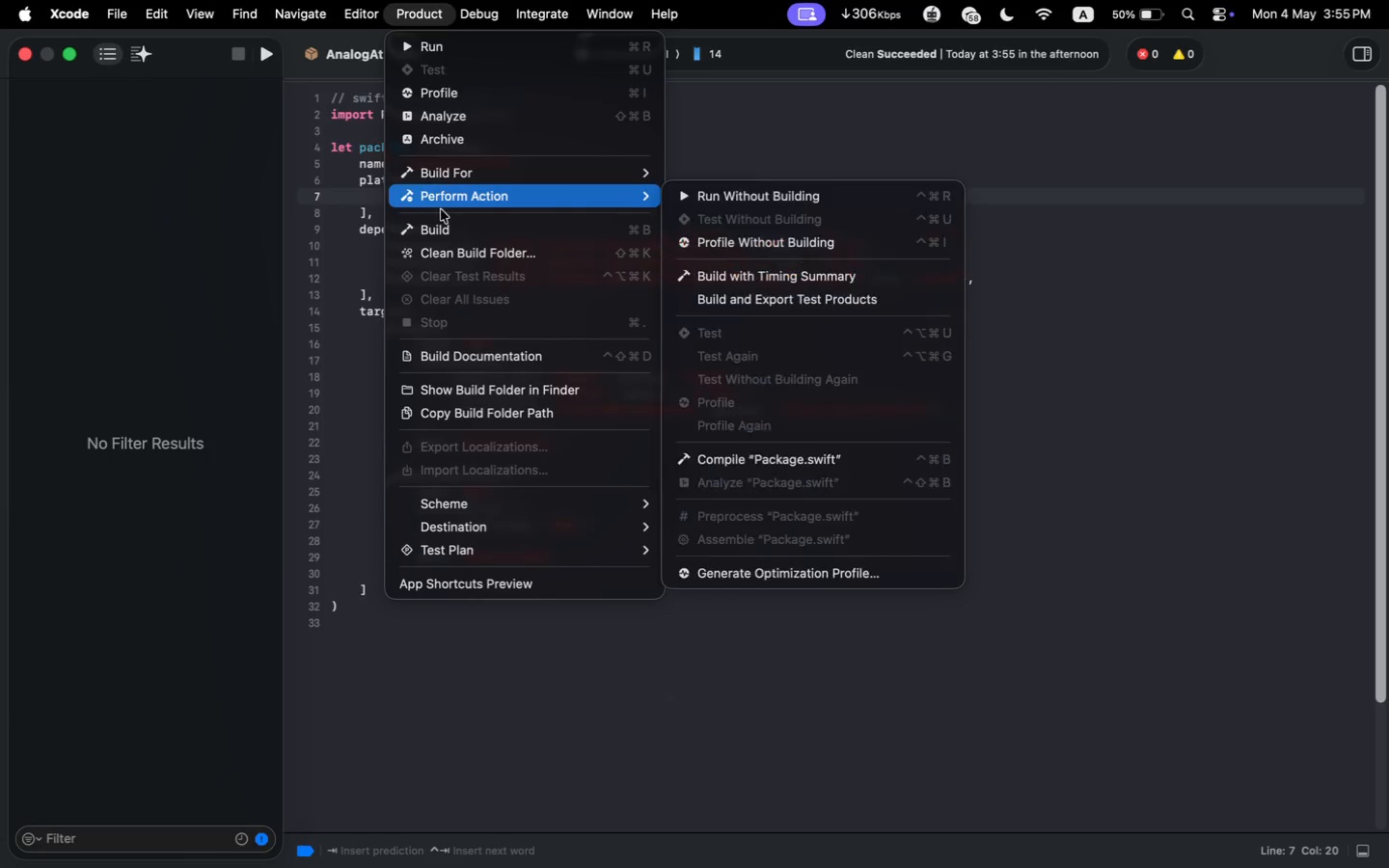 
left_click([446, 225])
 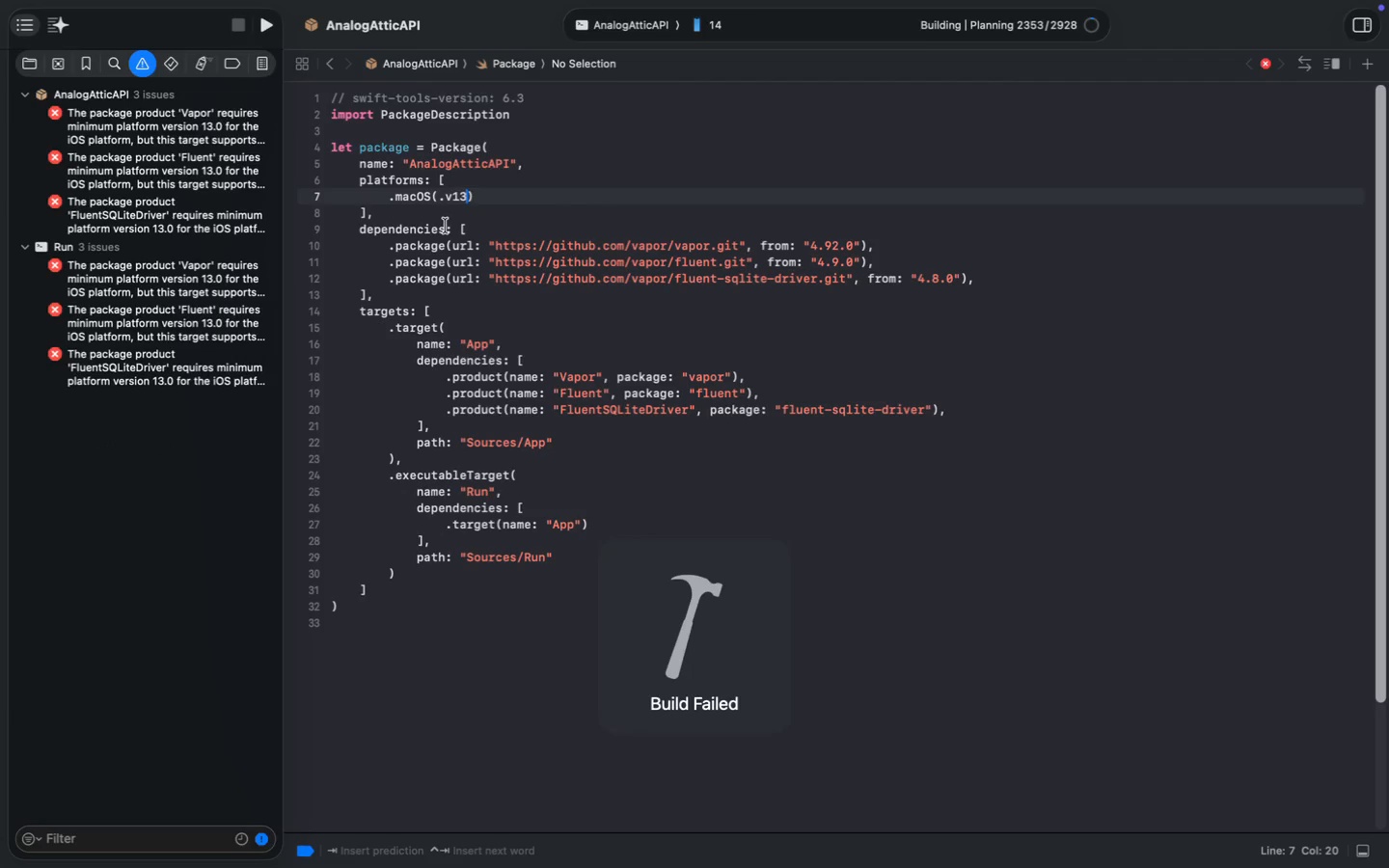 
wait(12.95)
 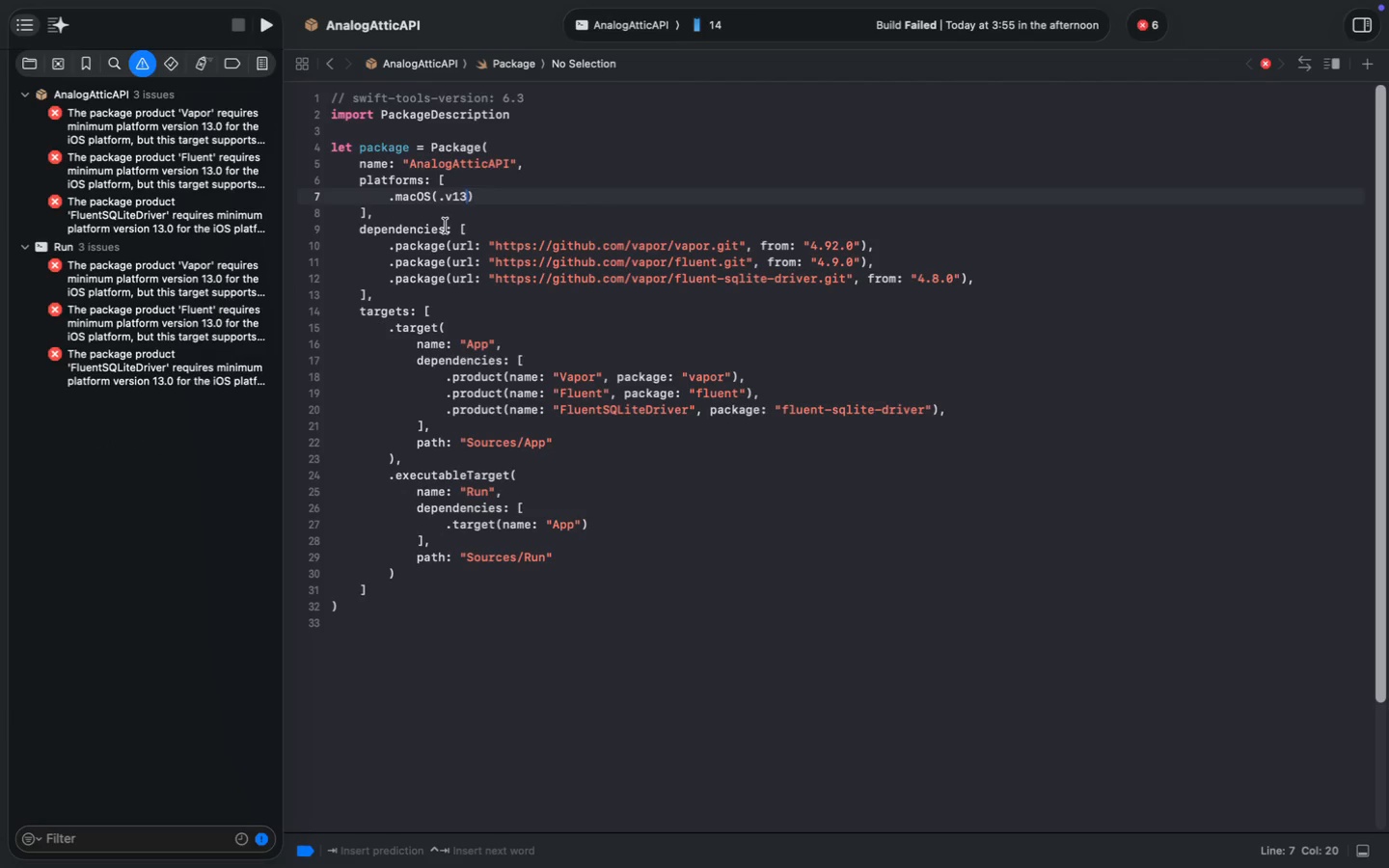 
key(Meta+A)
 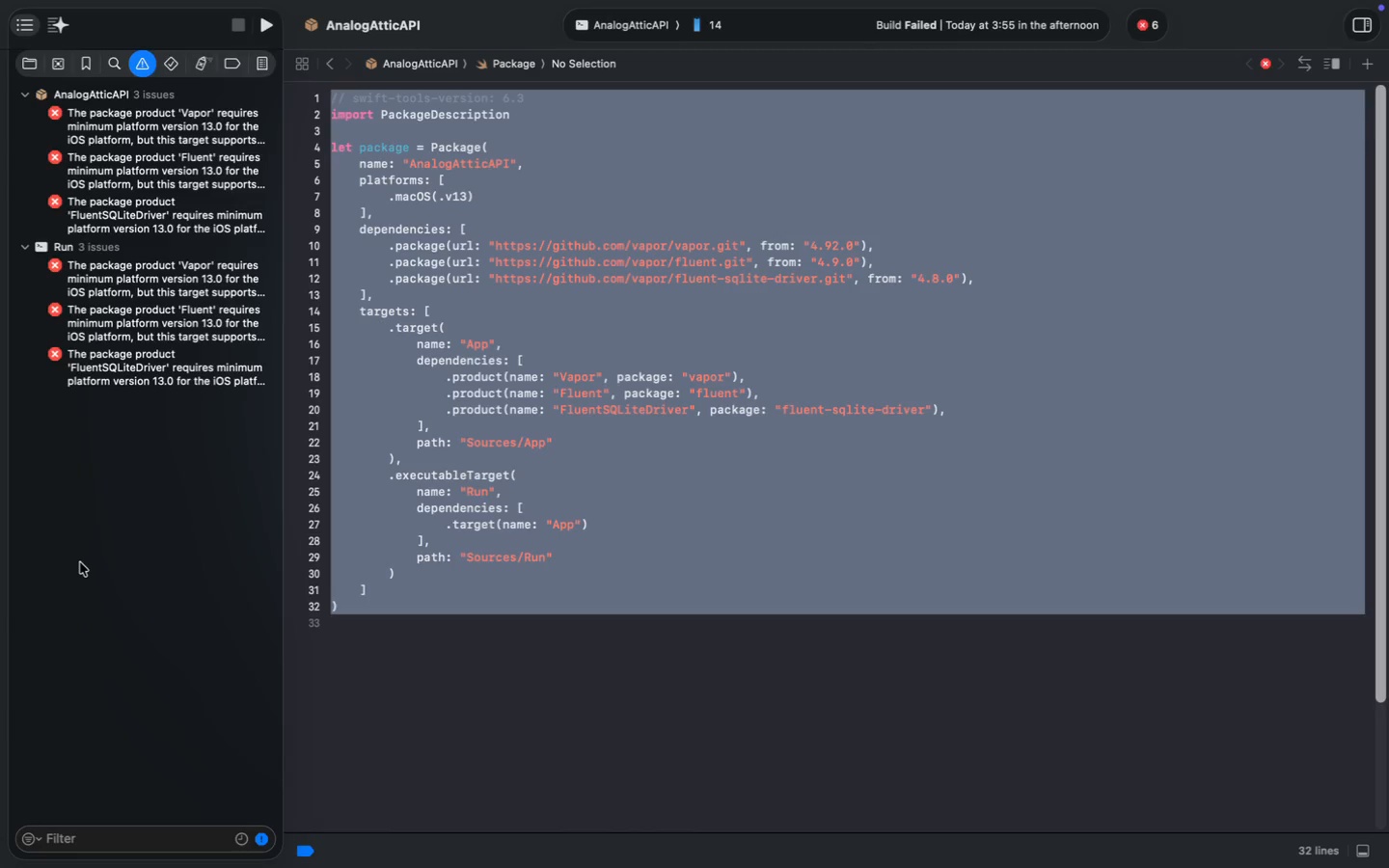 
left_click([86, 560])
 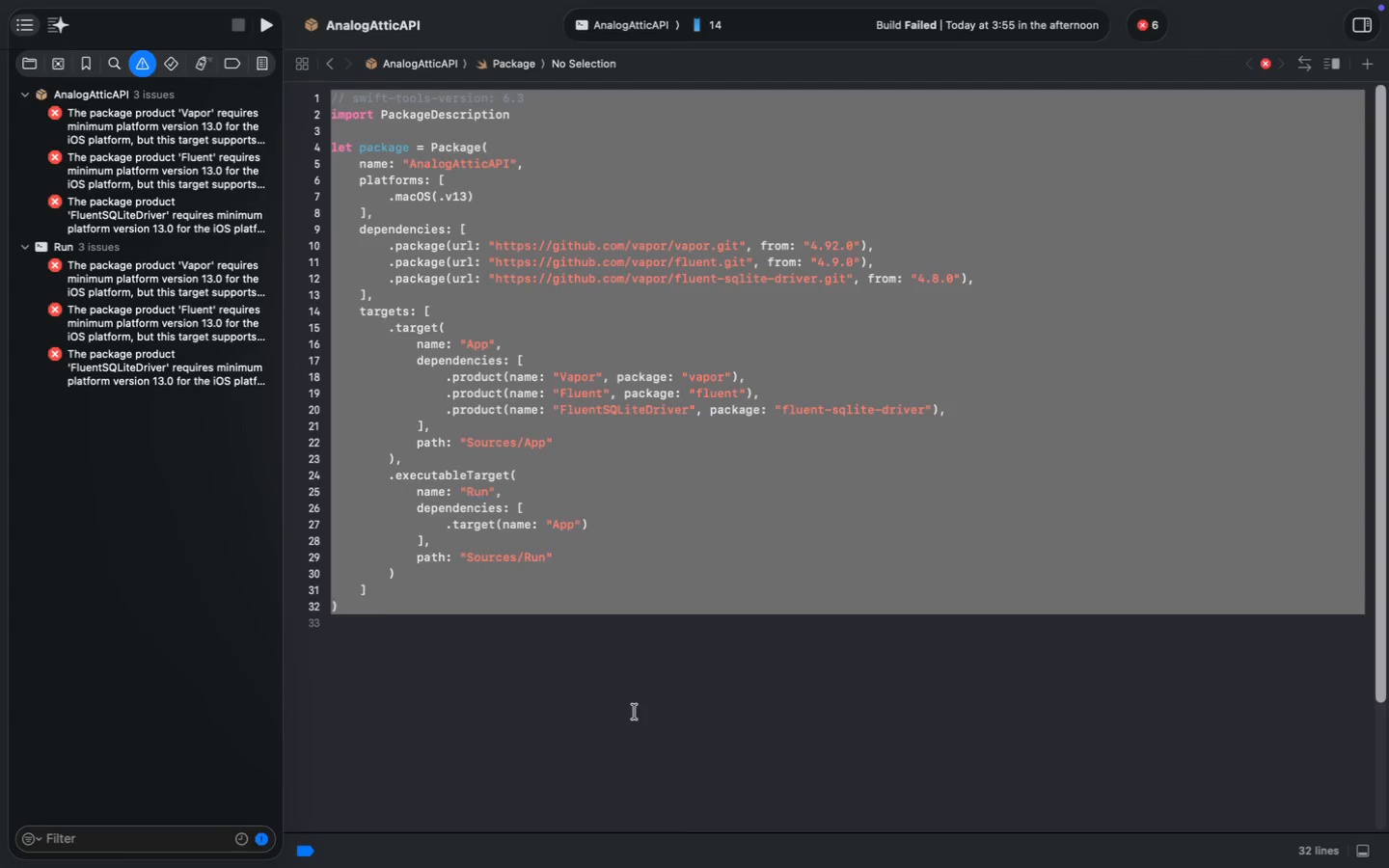 
double_click([46, 554])
 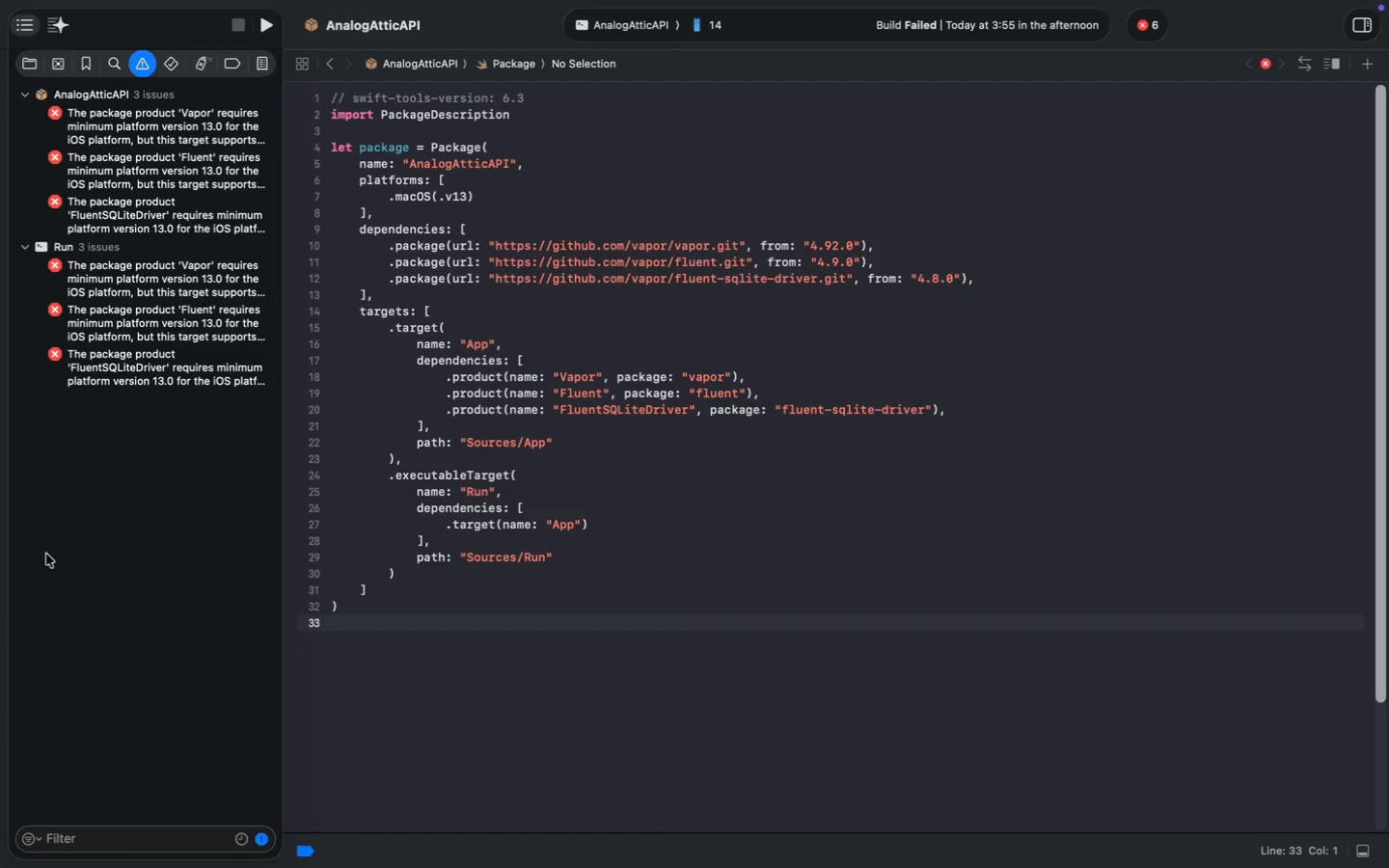 
key(Meta+A)
 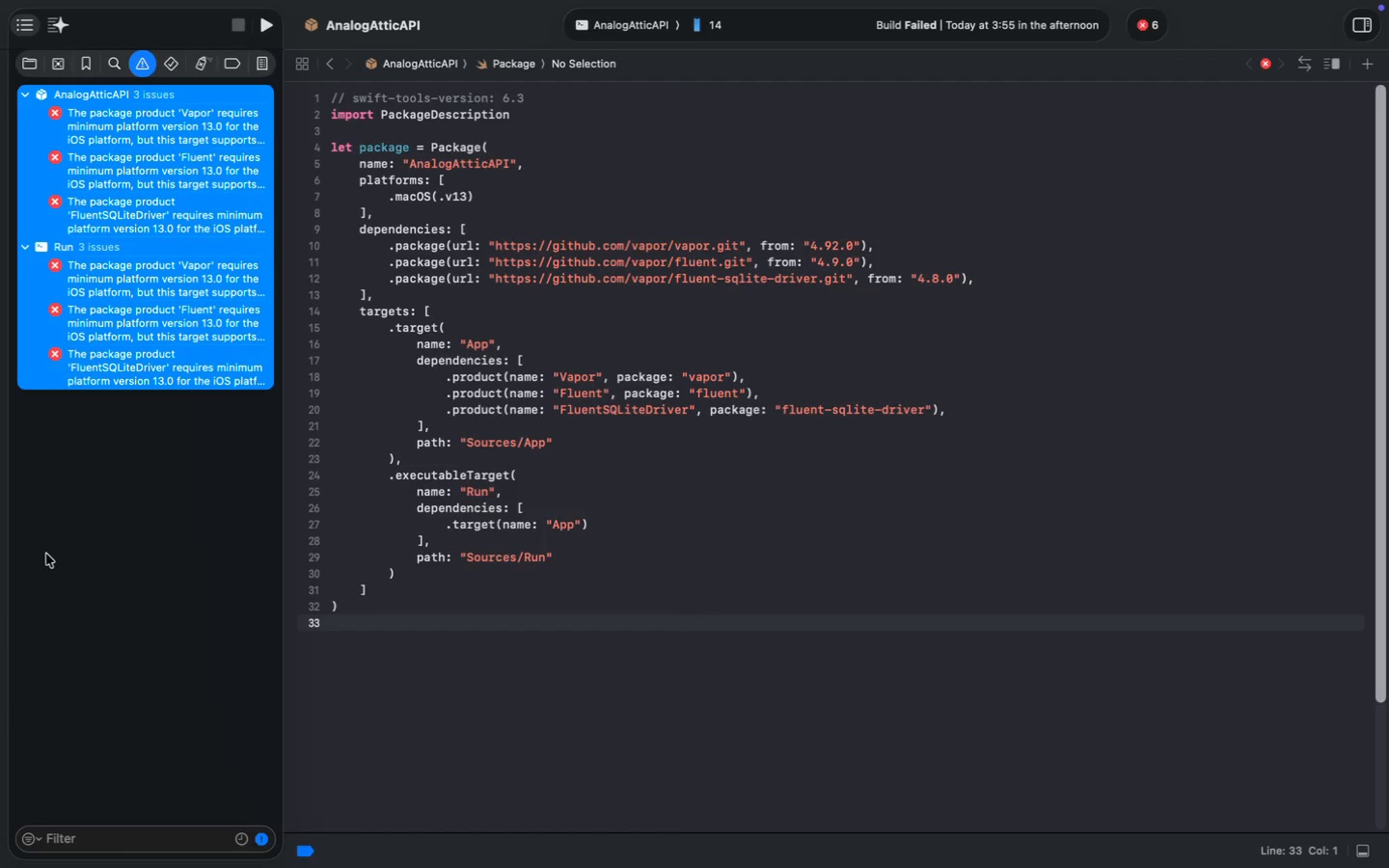 
key(Meta+C)
 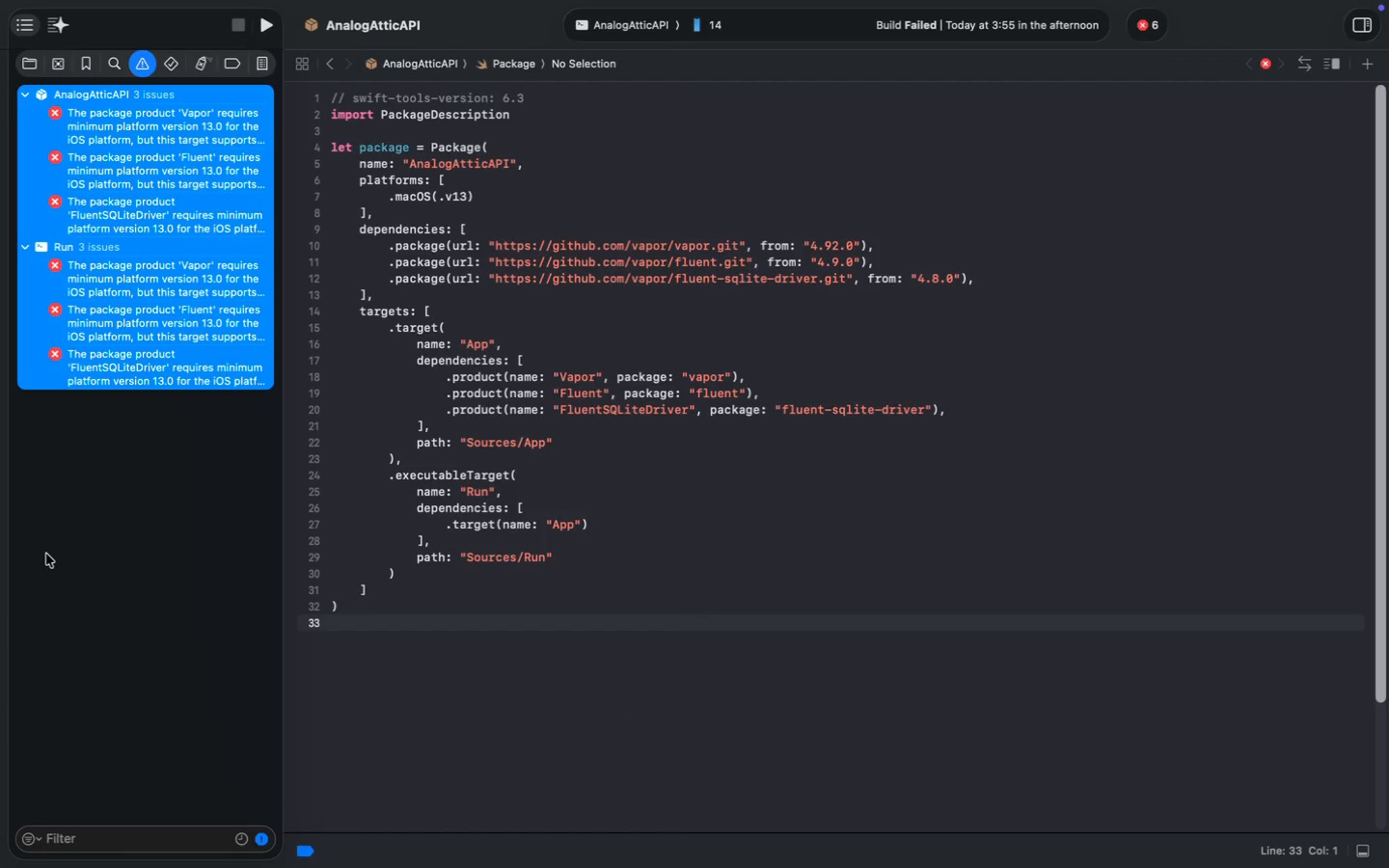 
key(Meta+C)
 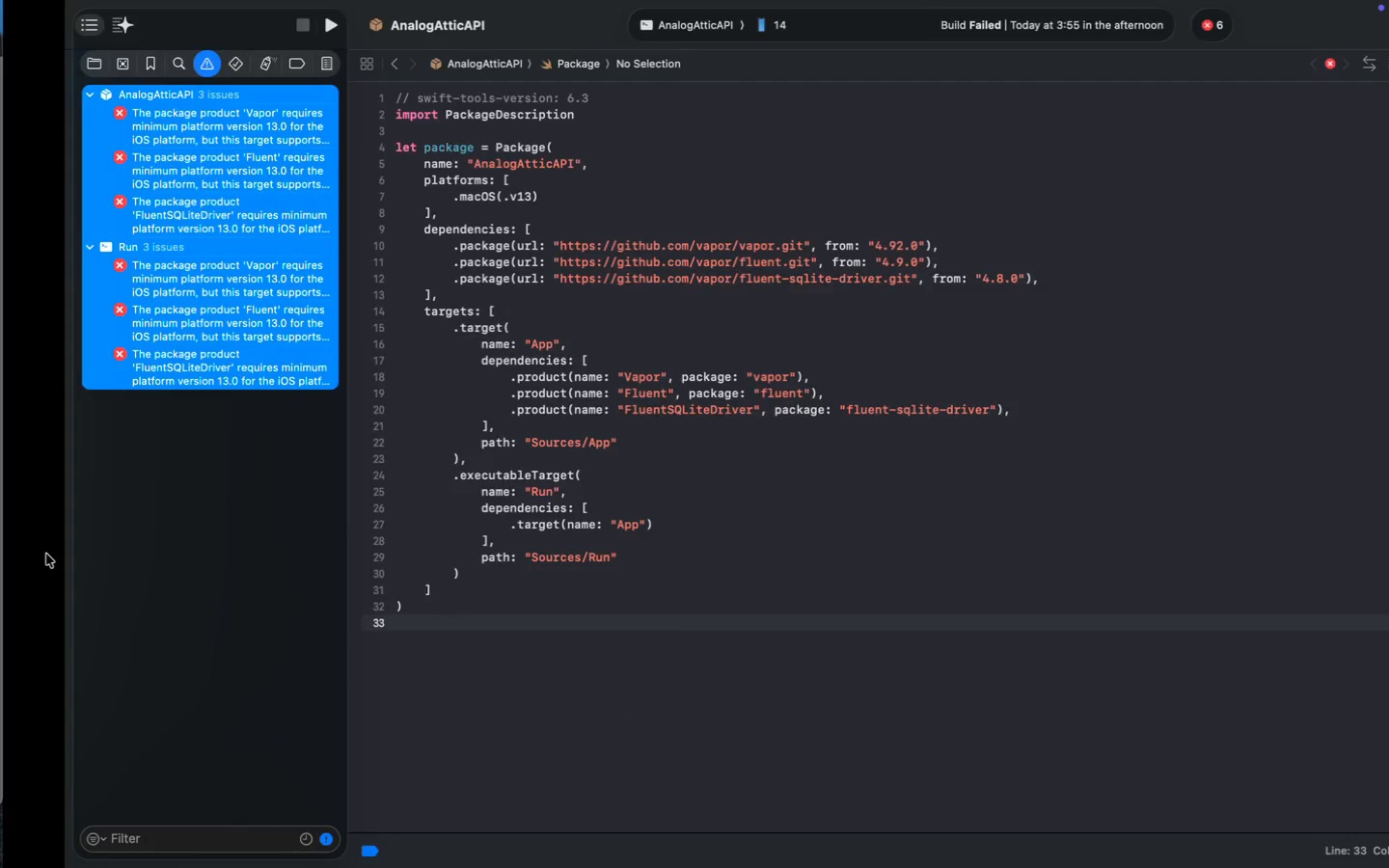 
scroll: coordinate [46, 554], scroll_direction: up, amount: 299.0
 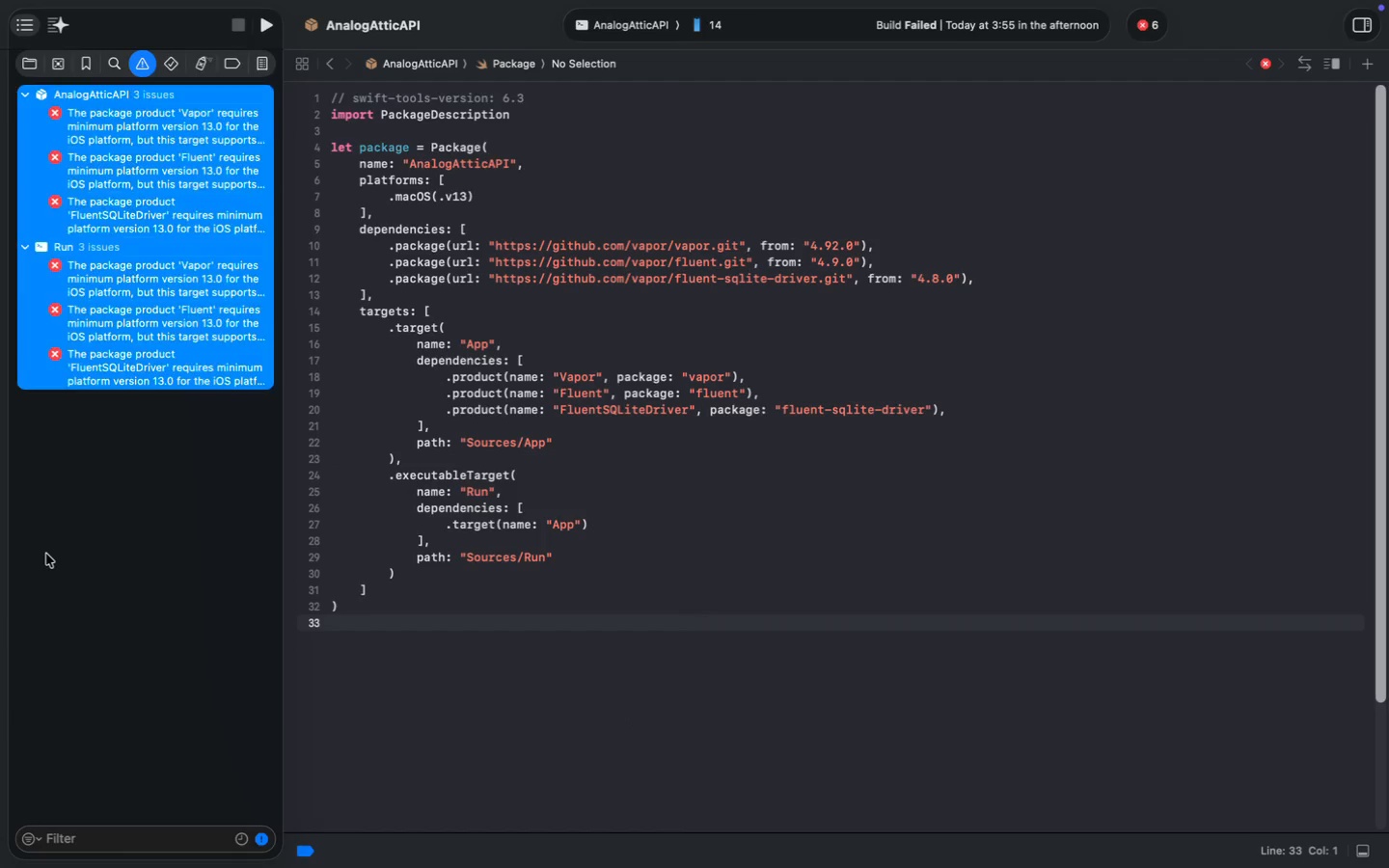 
left_click([668, 736])
 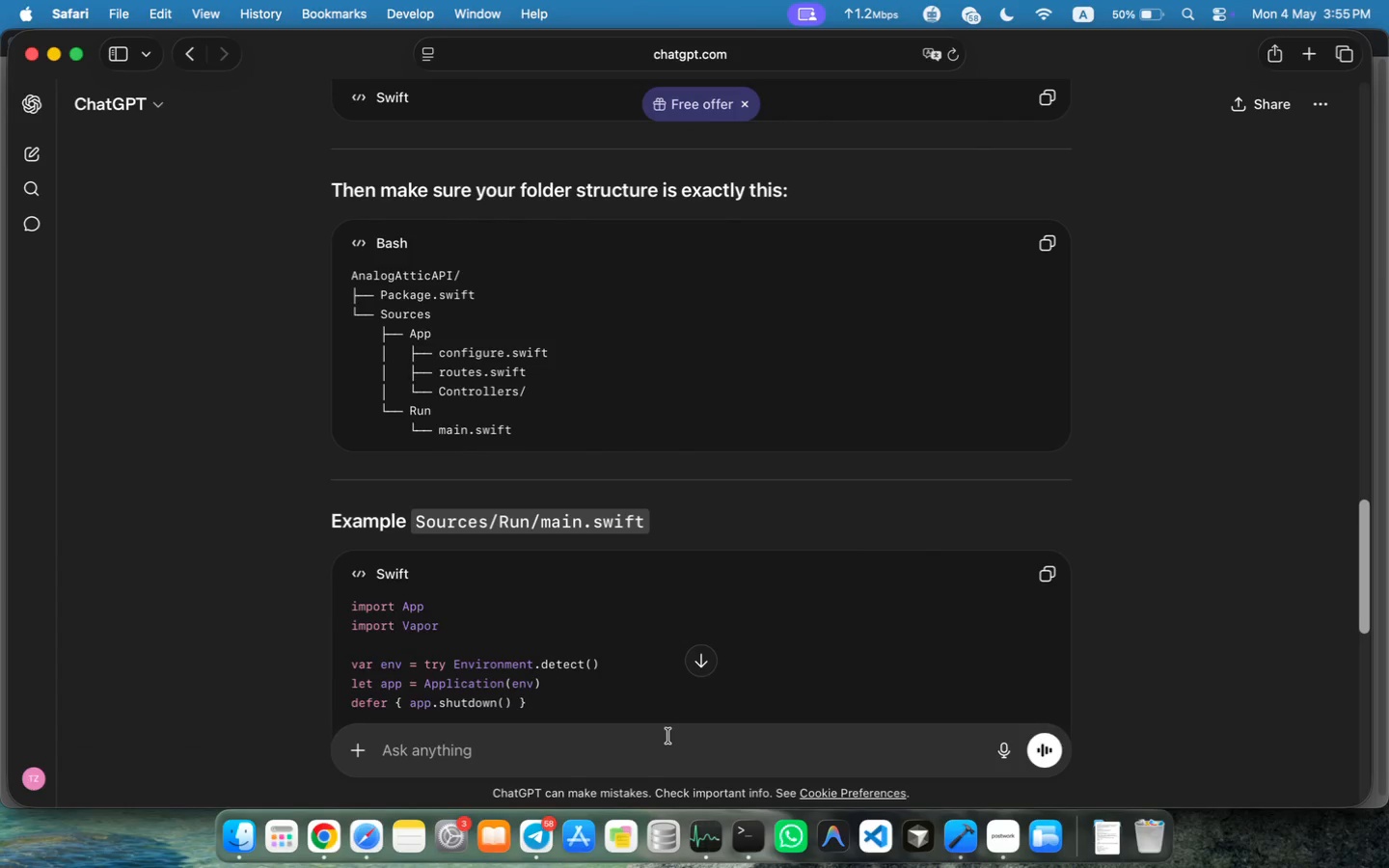 
key(Meta+V)
 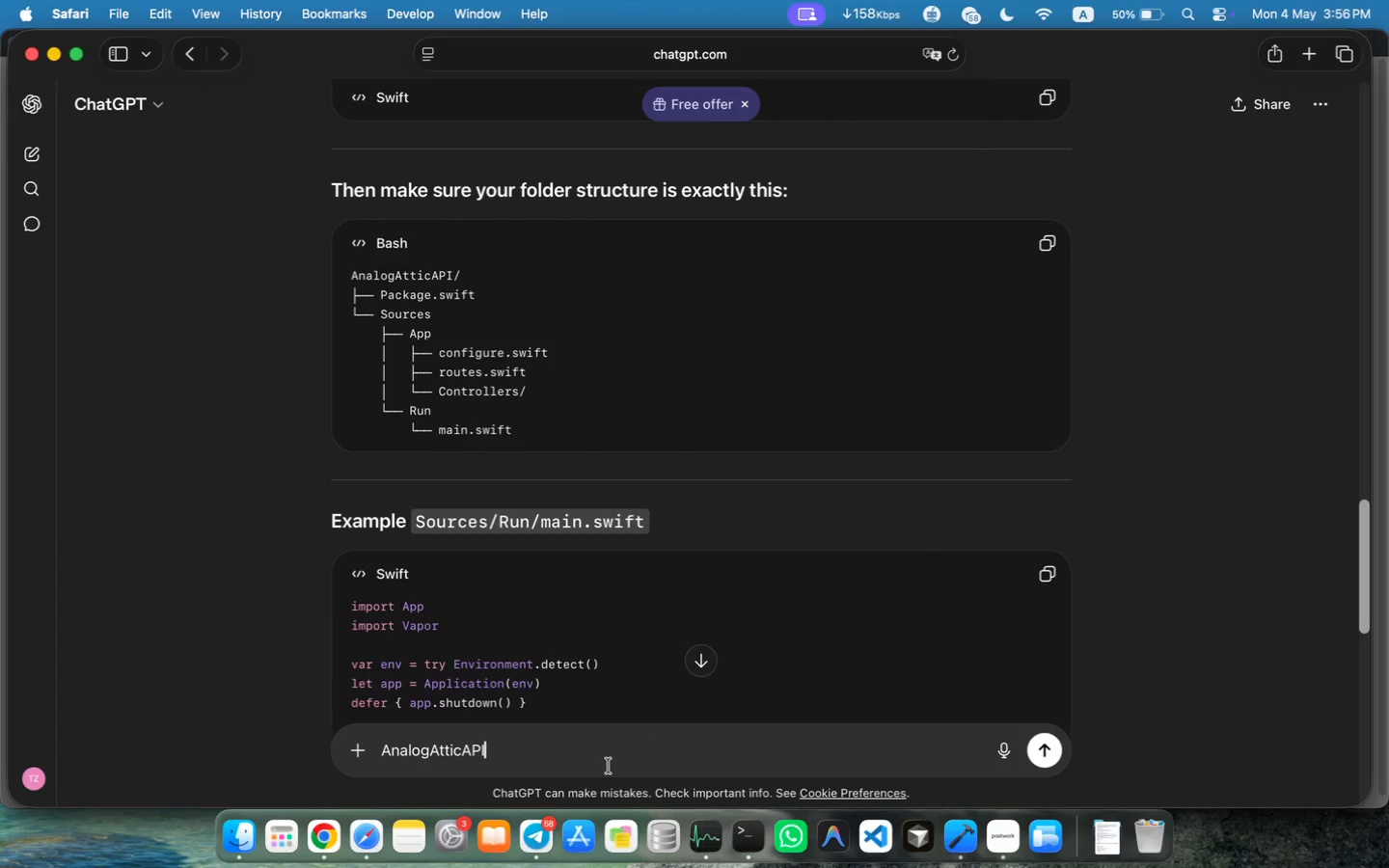 
key(Meta+Z)
 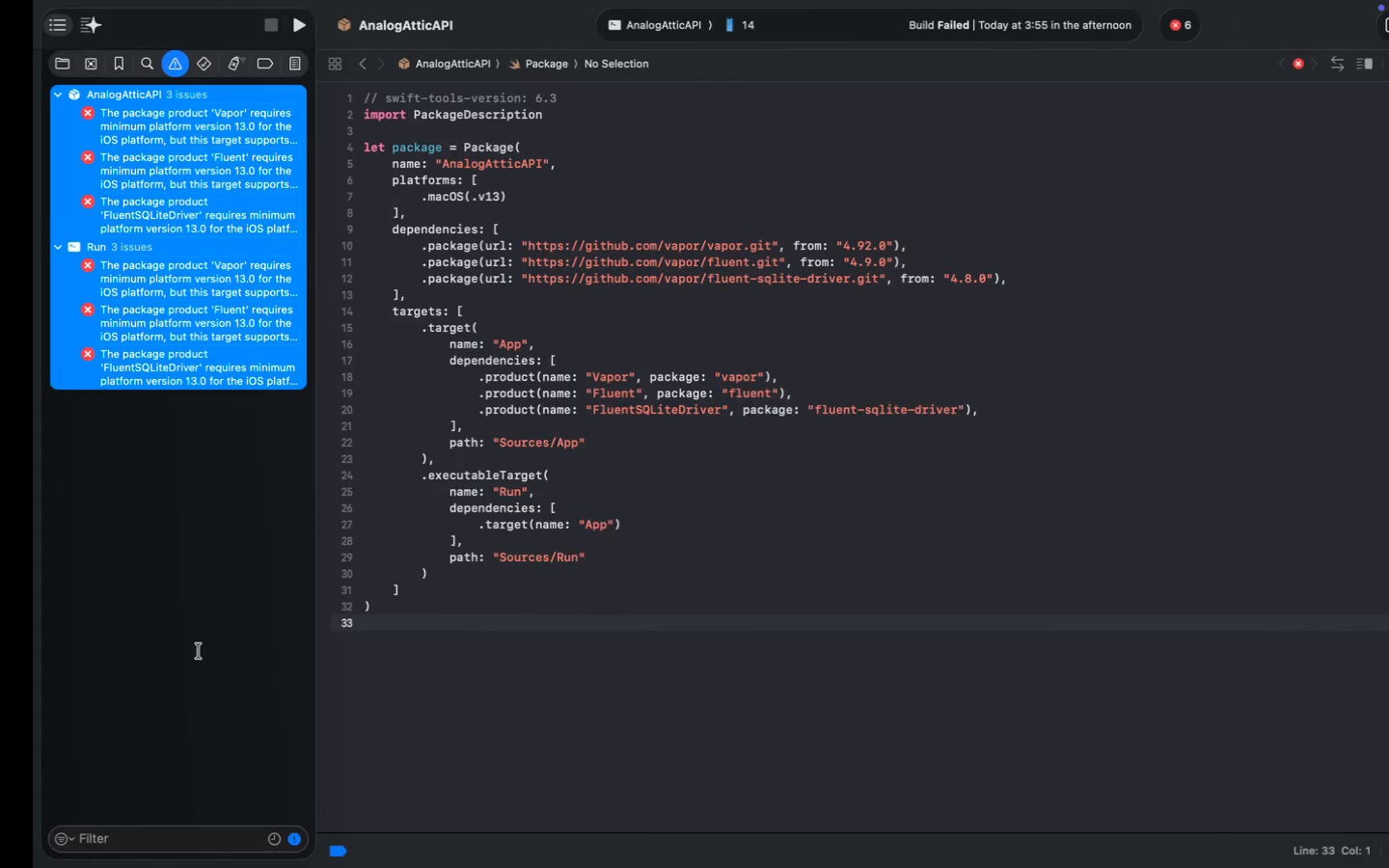 
left_click([77, 517])
 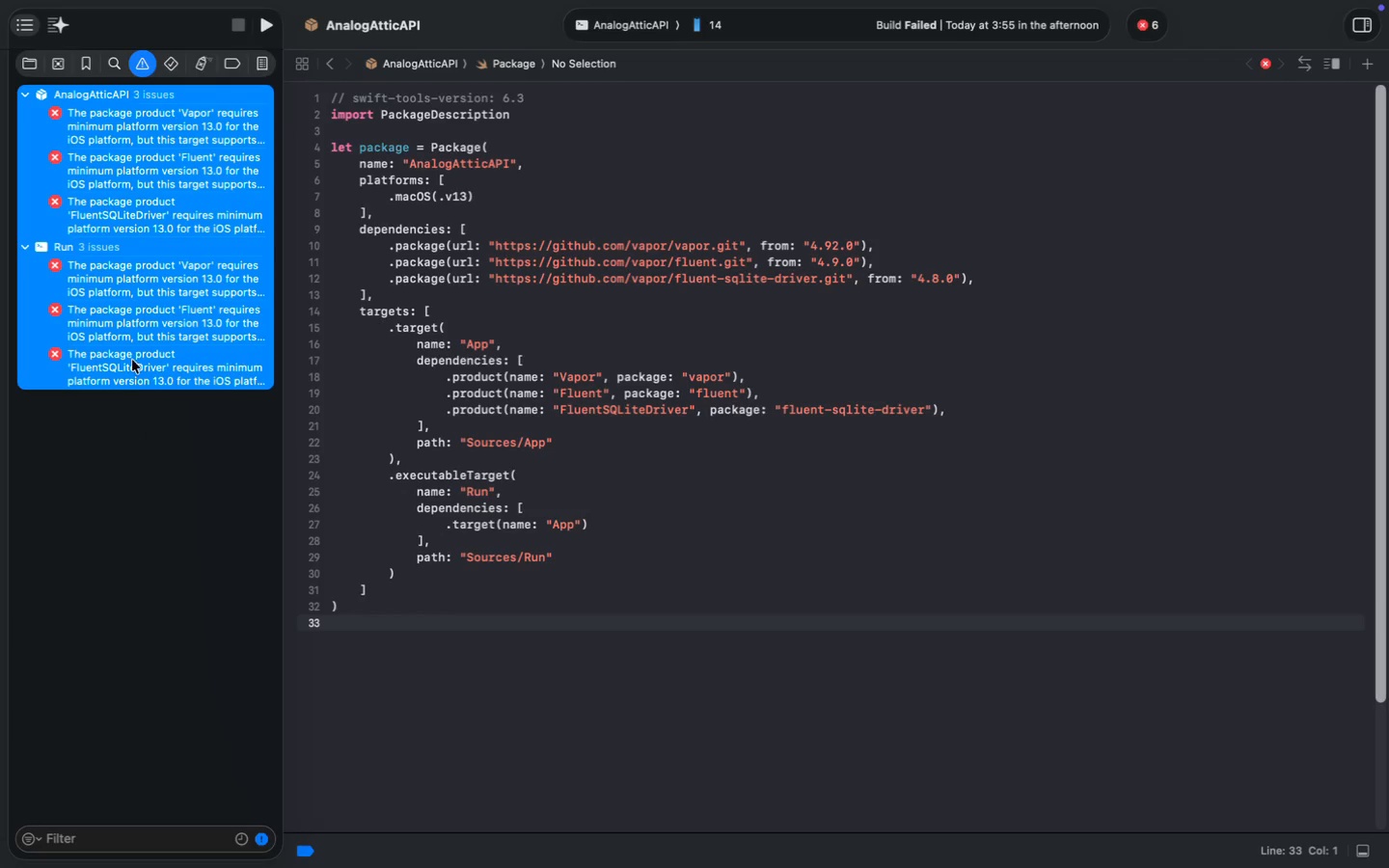 
right_click([132, 357])
 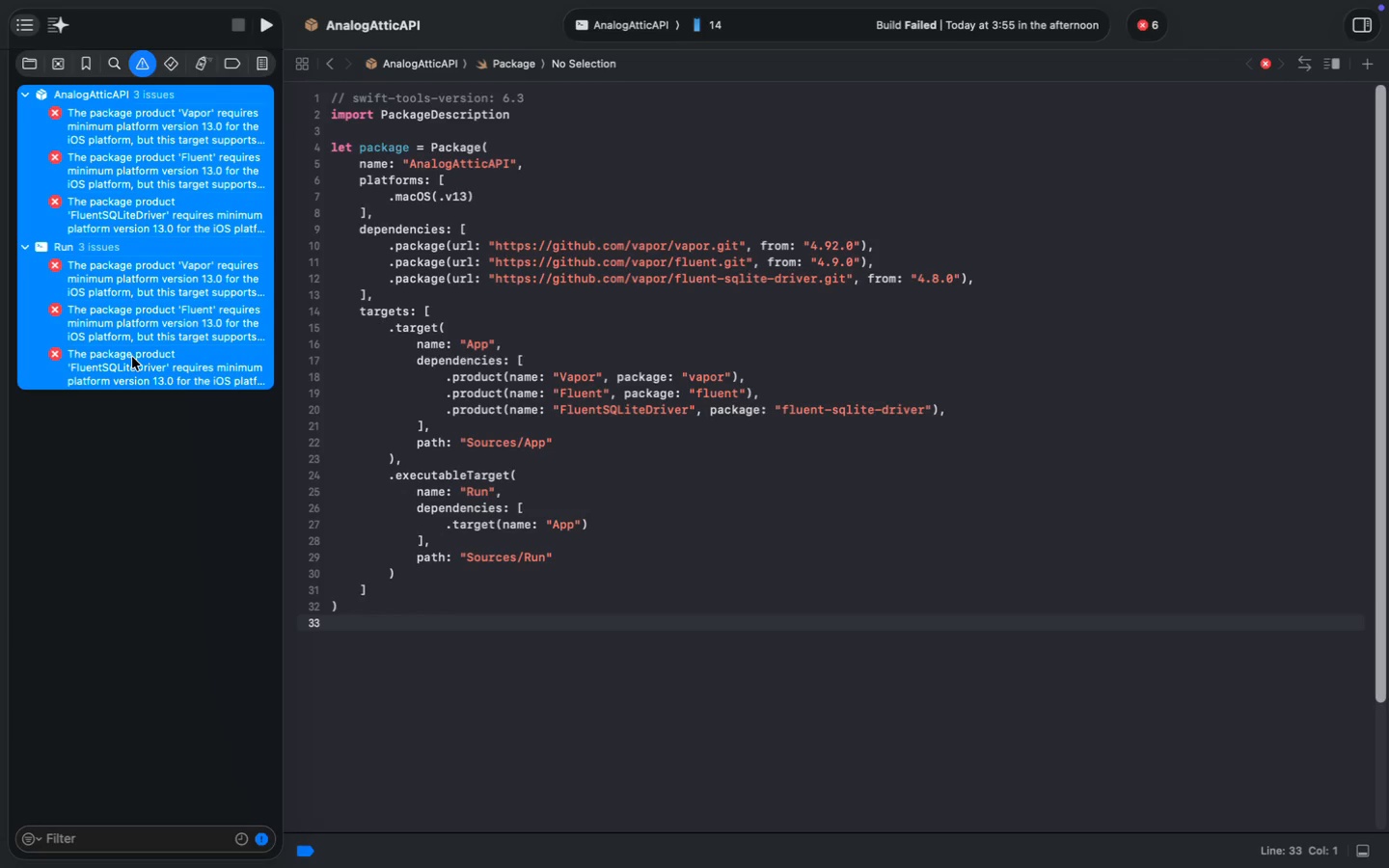 
right_click([124, 357])
 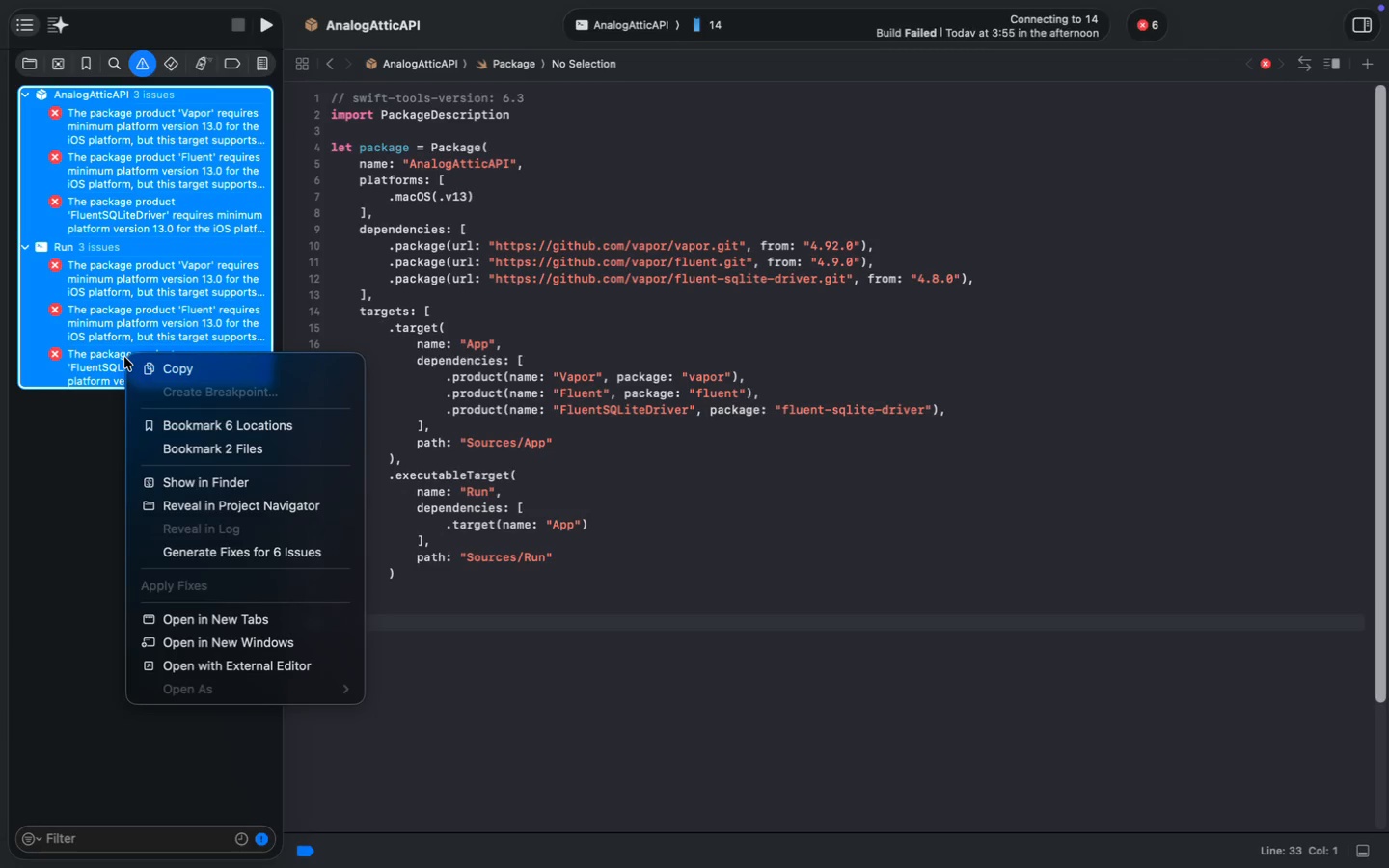 
left_click([146, 361])
 